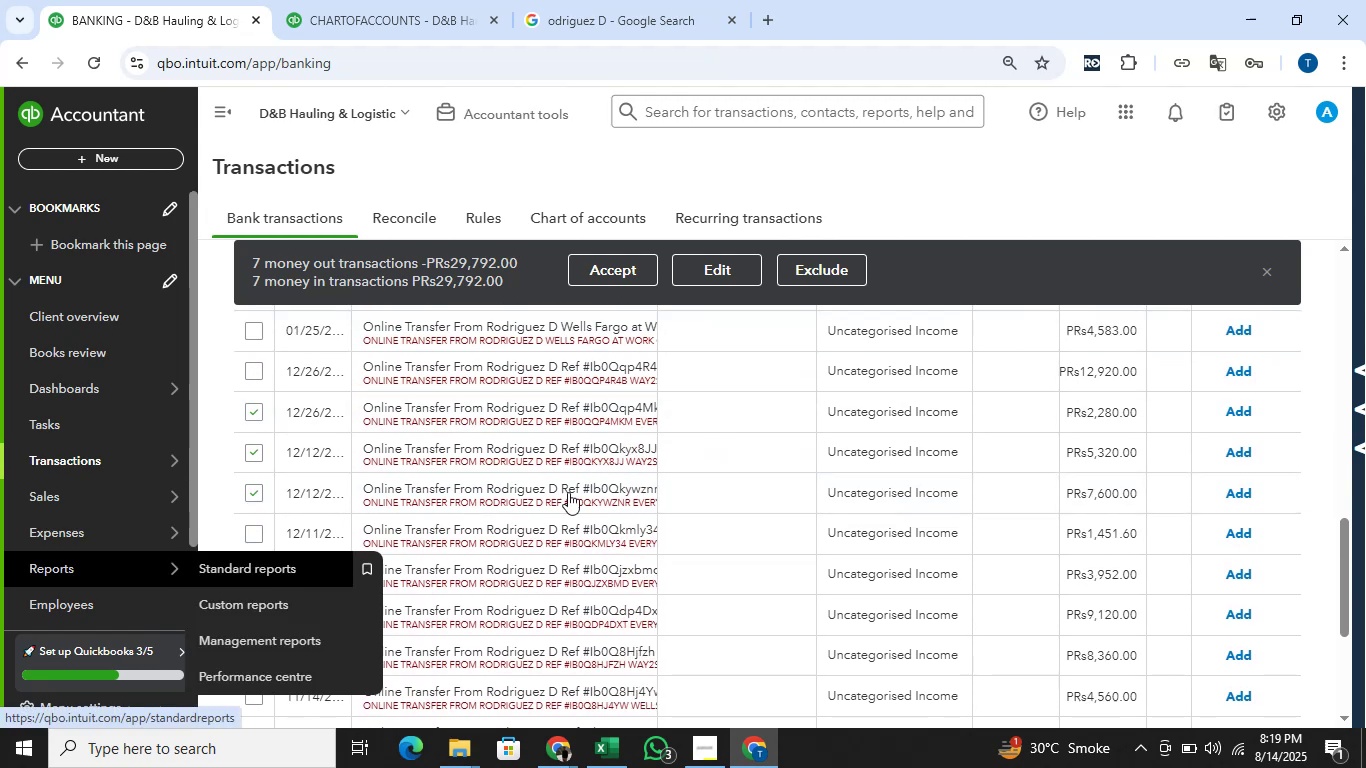 
scroll: coordinate [790, 481], scroll_direction: up, amount: 6.0
 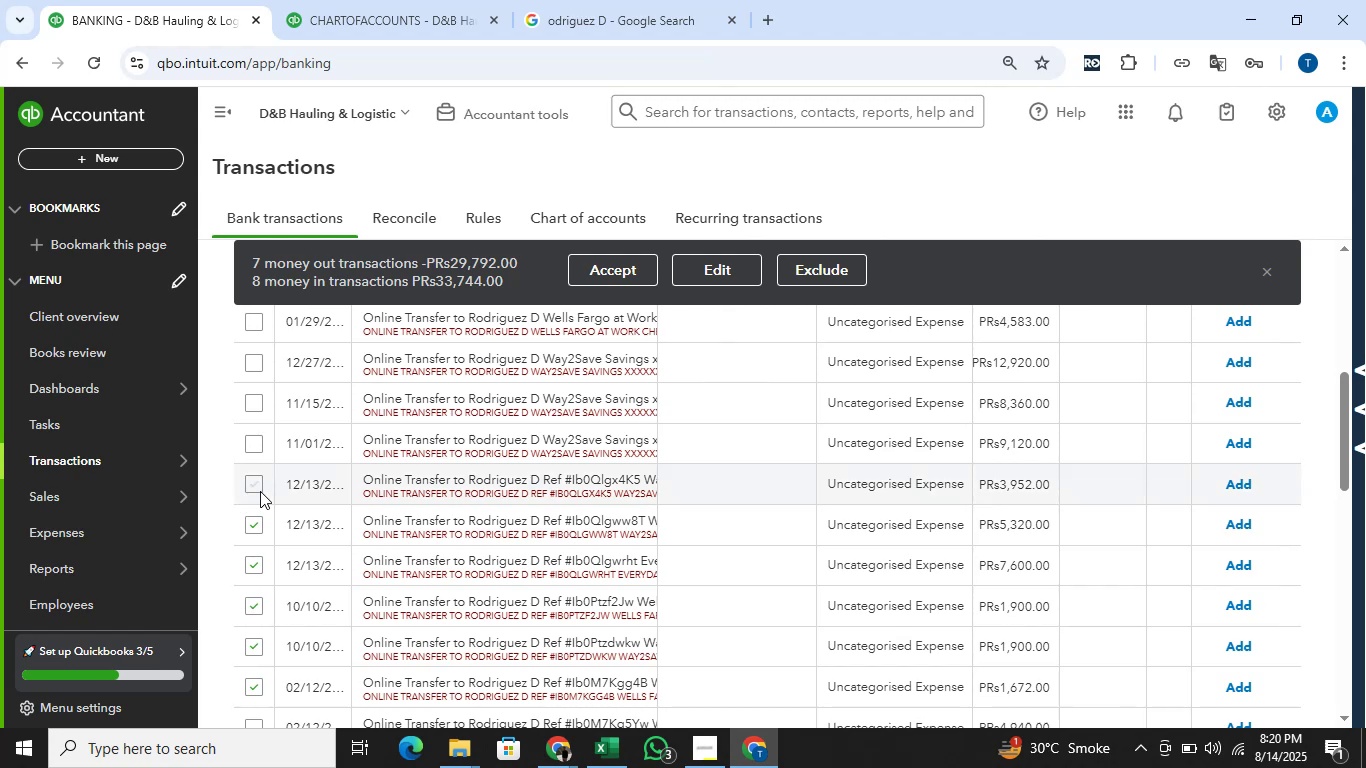 
left_click([257, 483])
 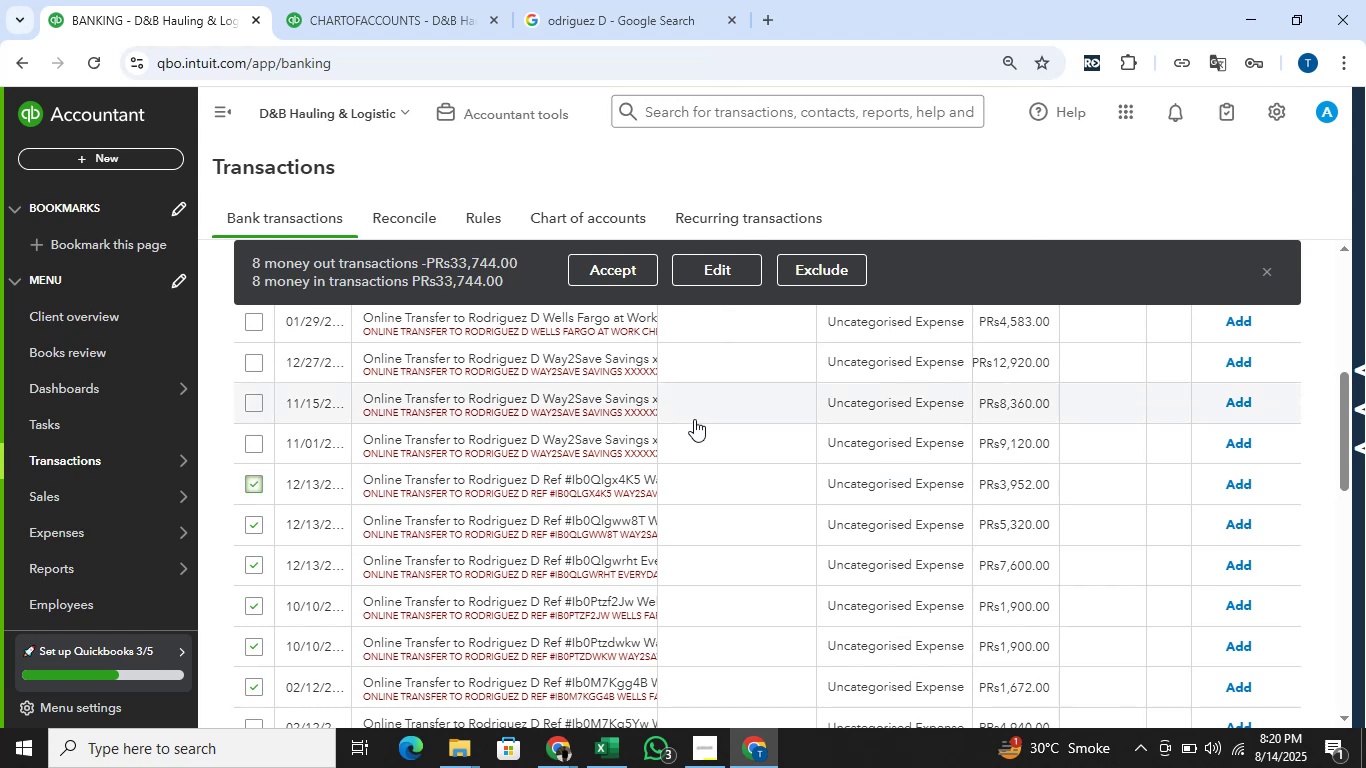 
wait(6.43)
 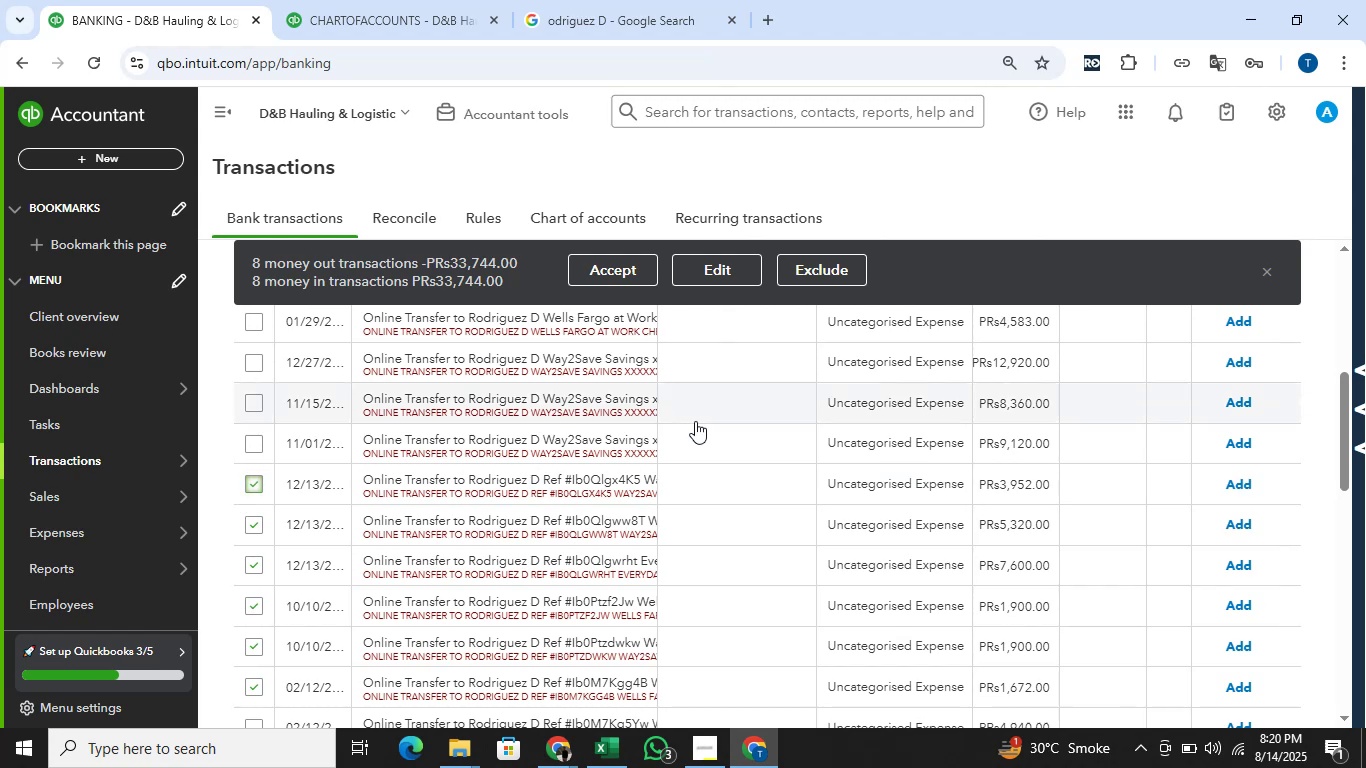 
scroll: coordinate [690, 415], scroll_direction: down, amount: 11.0
 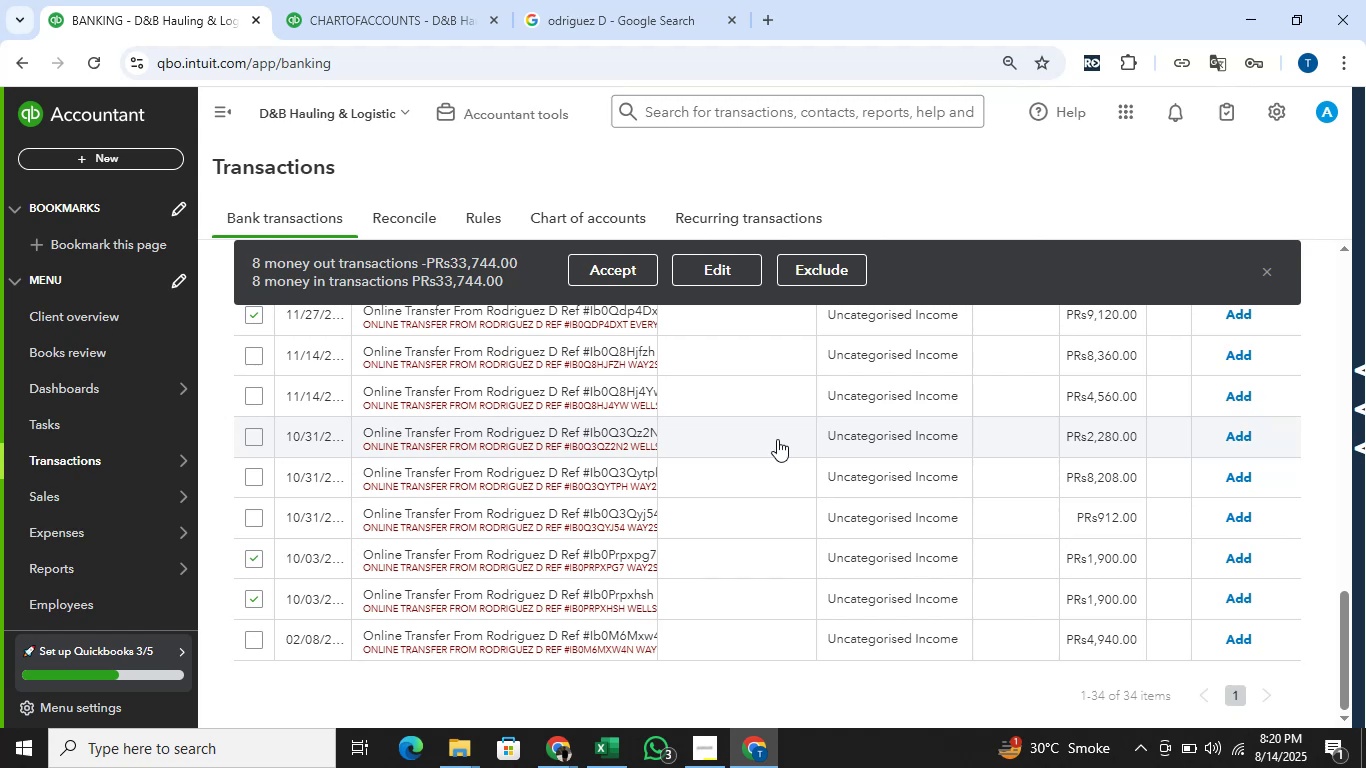 
scroll: coordinate [722, 441], scroll_direction: up, amount: 7.0
 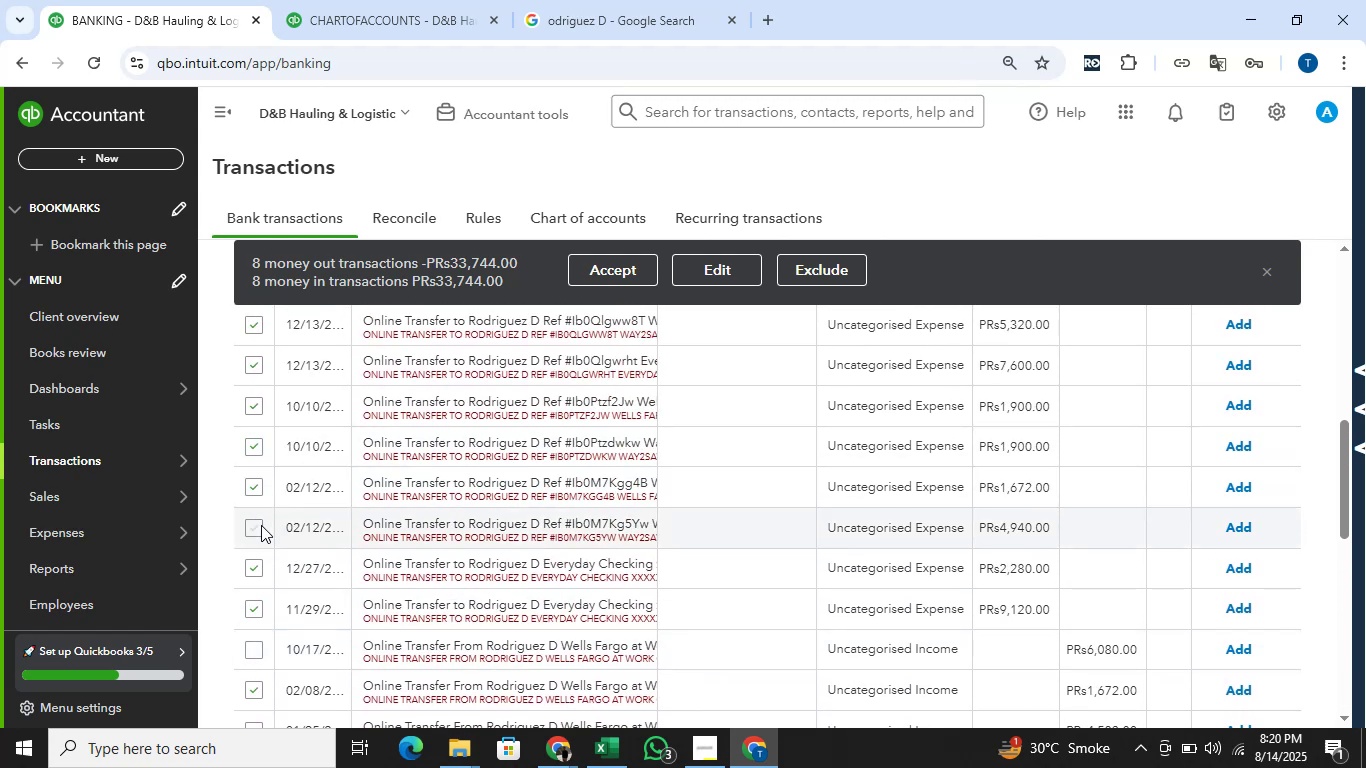 
left_click([258, 528])
 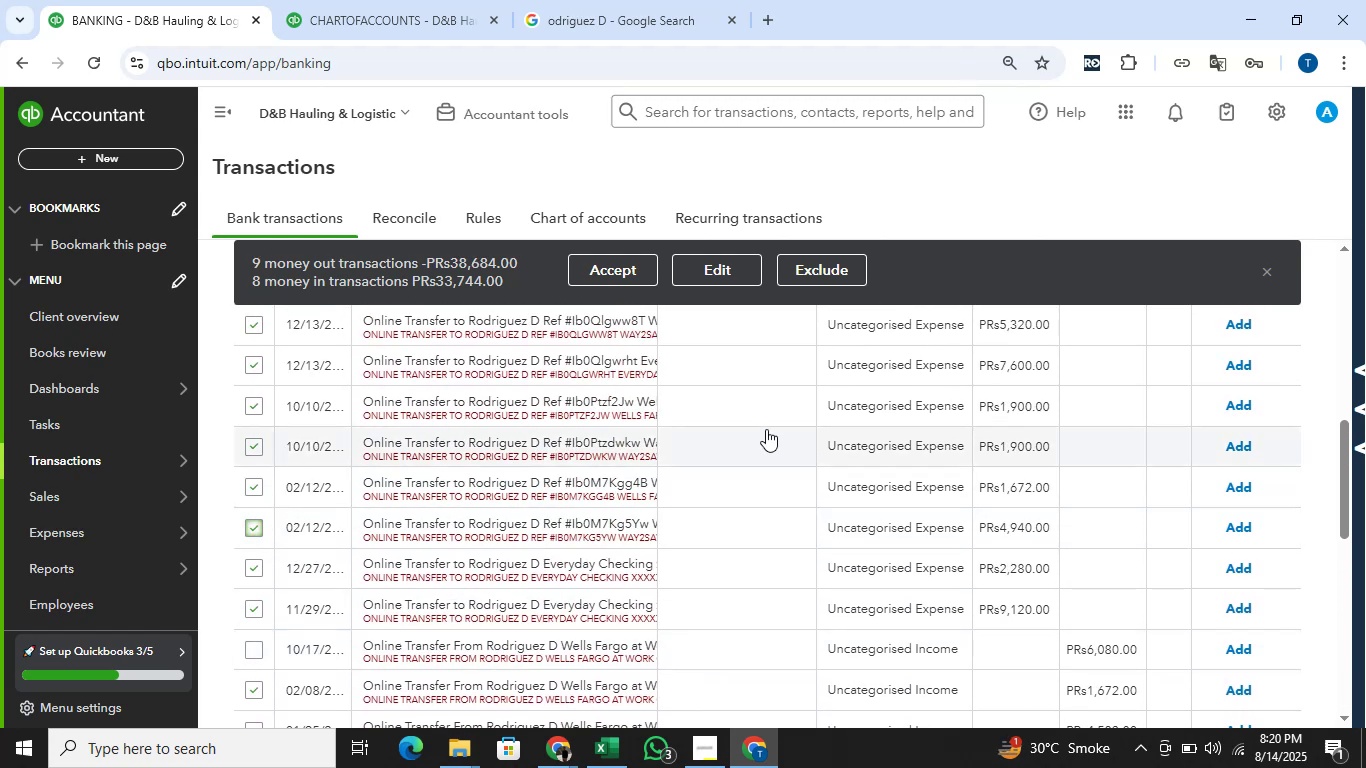 
scroll: coordinate [790, 428], scroll_direction: down, amount: 9.0
 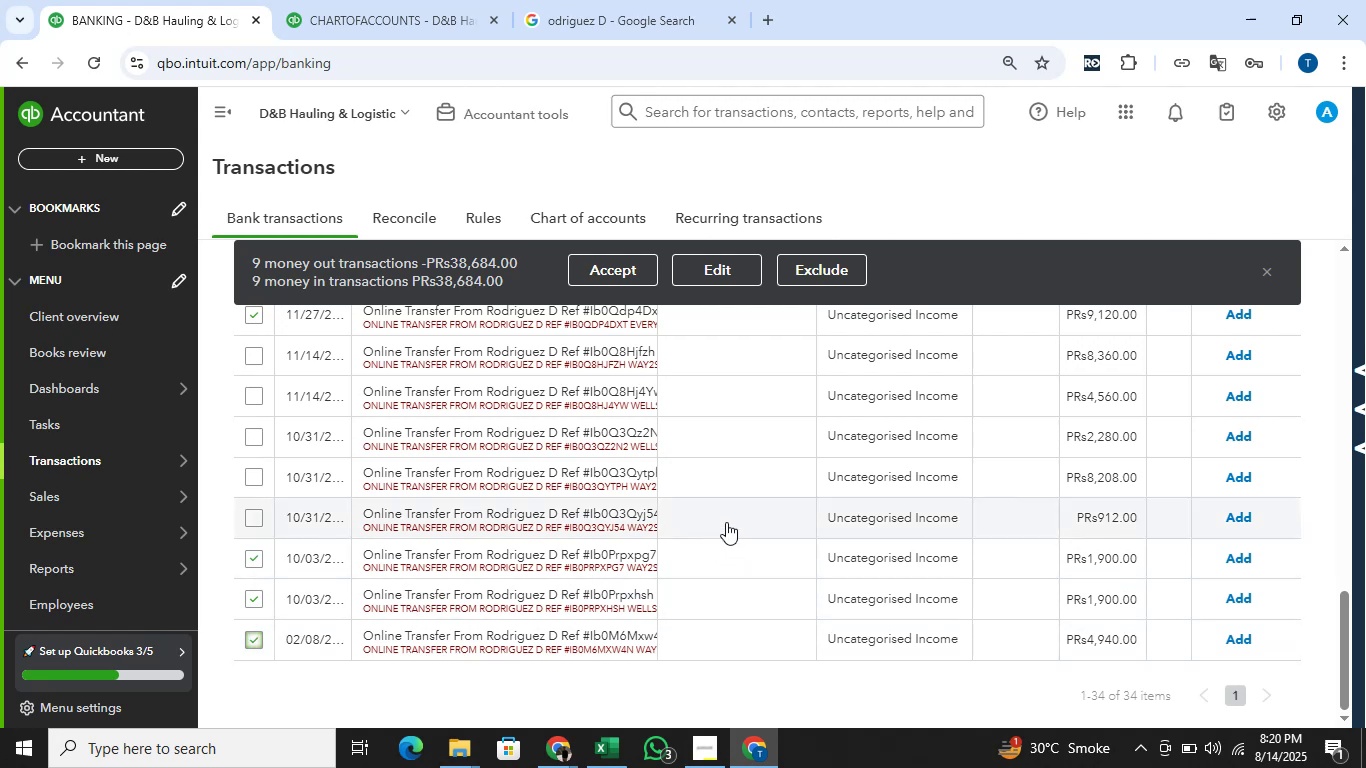 
wait(10.53)
 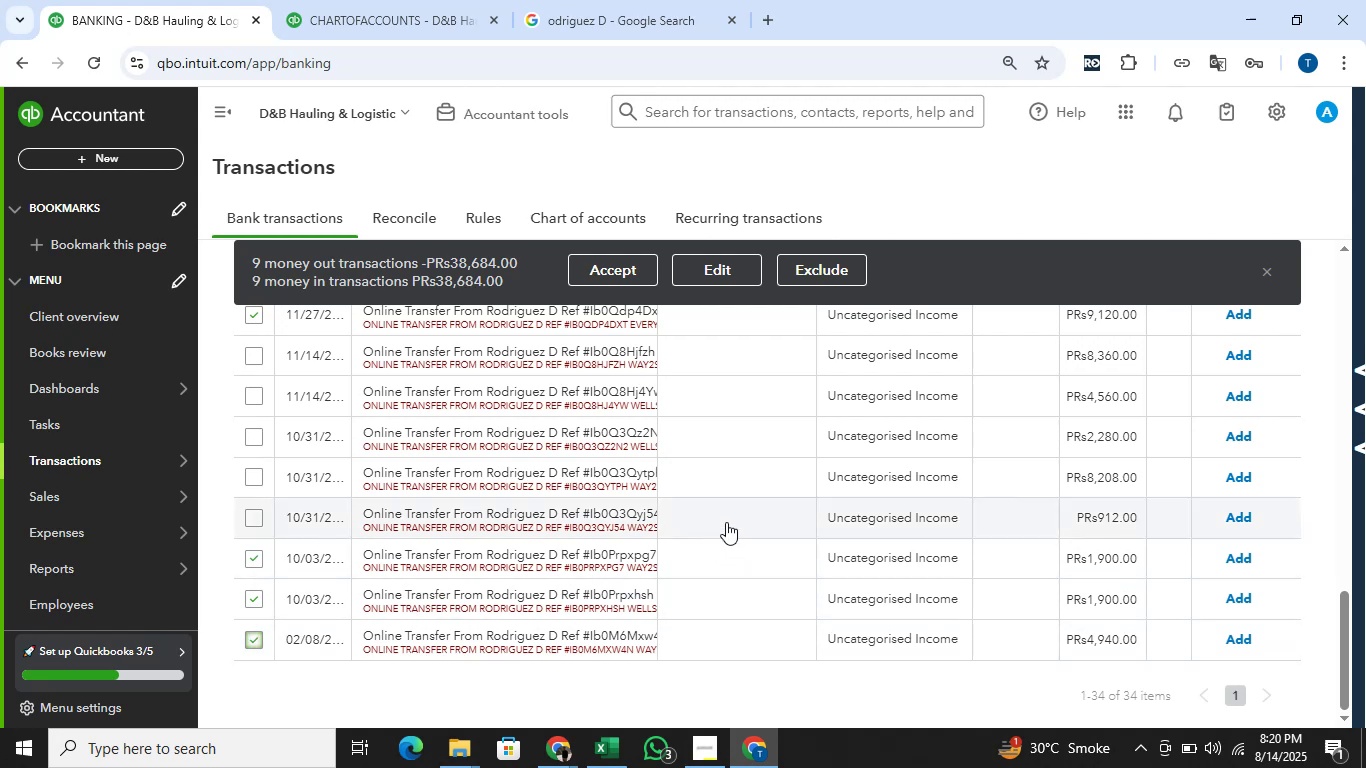 
scroll: coordinate [973, 527], scroll_direction: up, amount: 1.0
 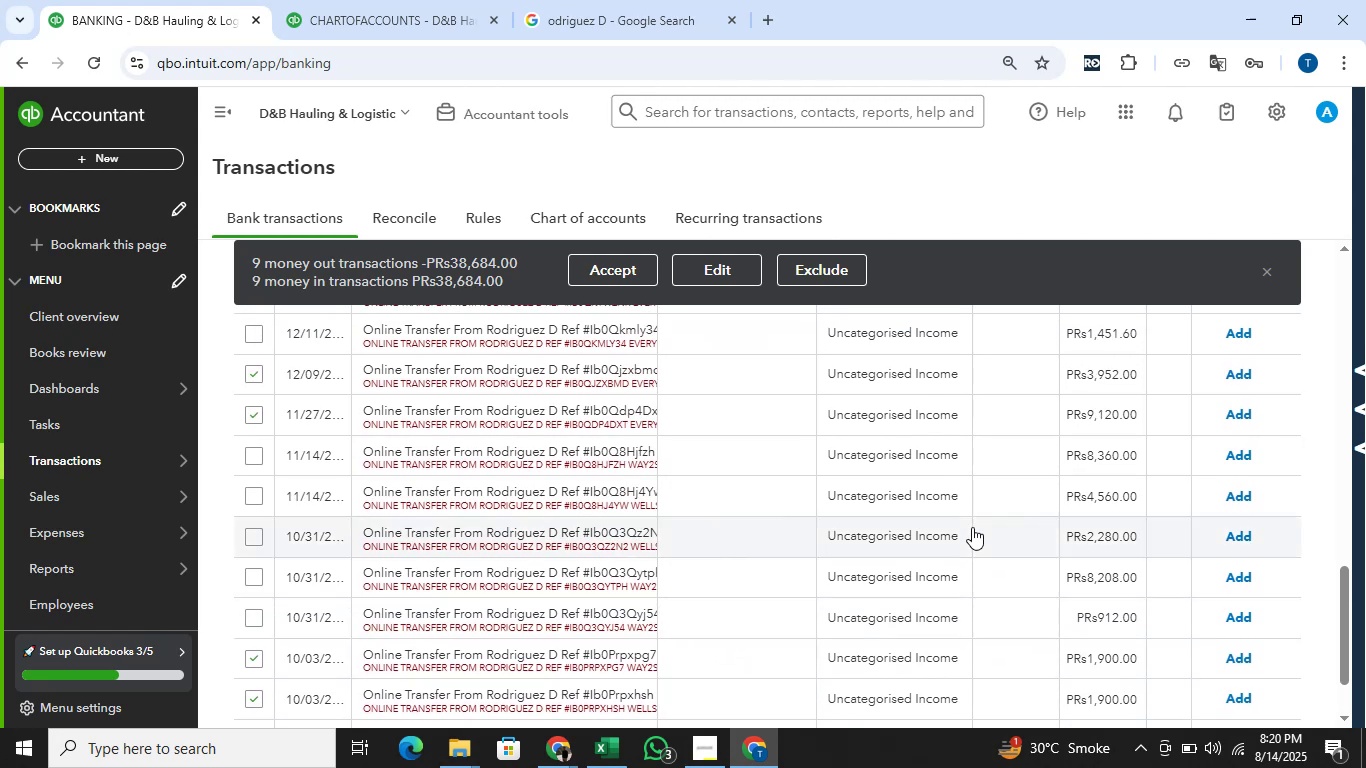 
scroll: coordinate [962, 537], scroll_direction: down, amount: 2.0
 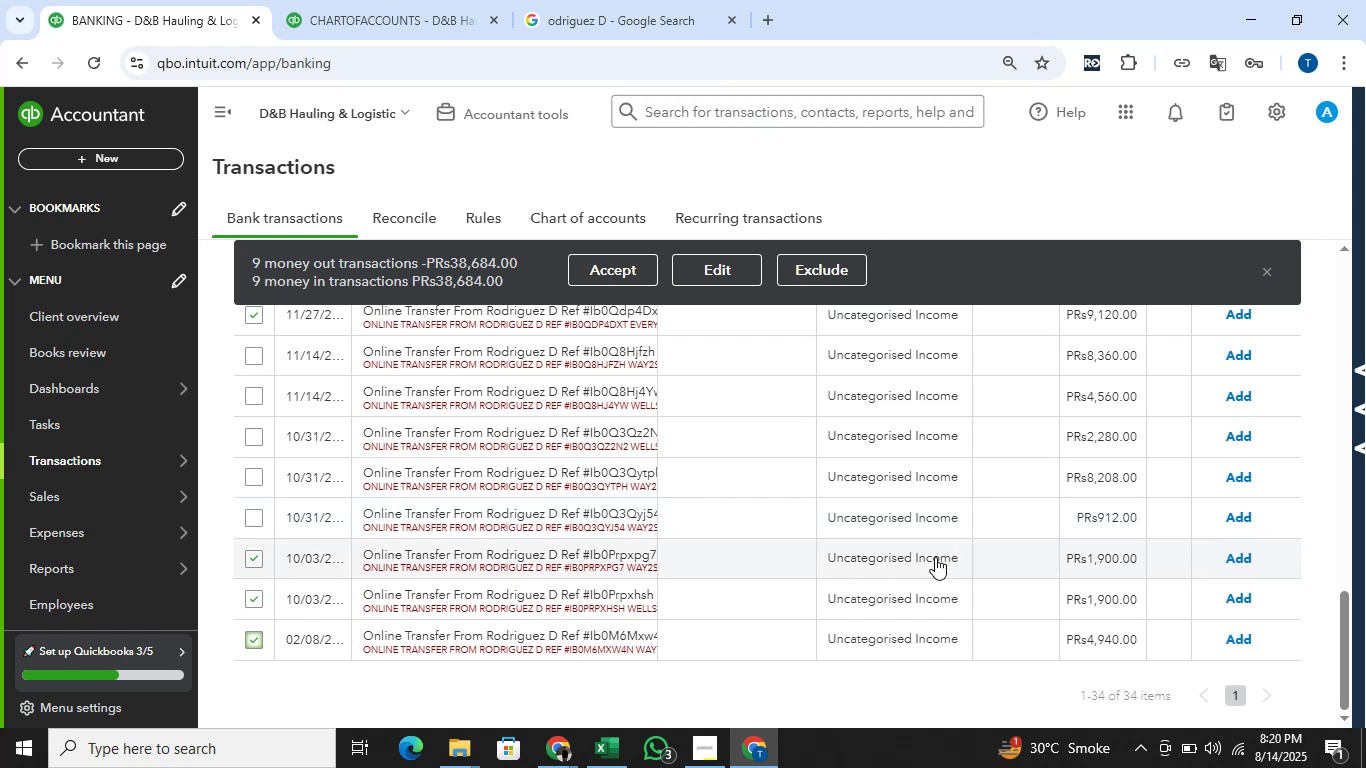 
wait(8.91)
 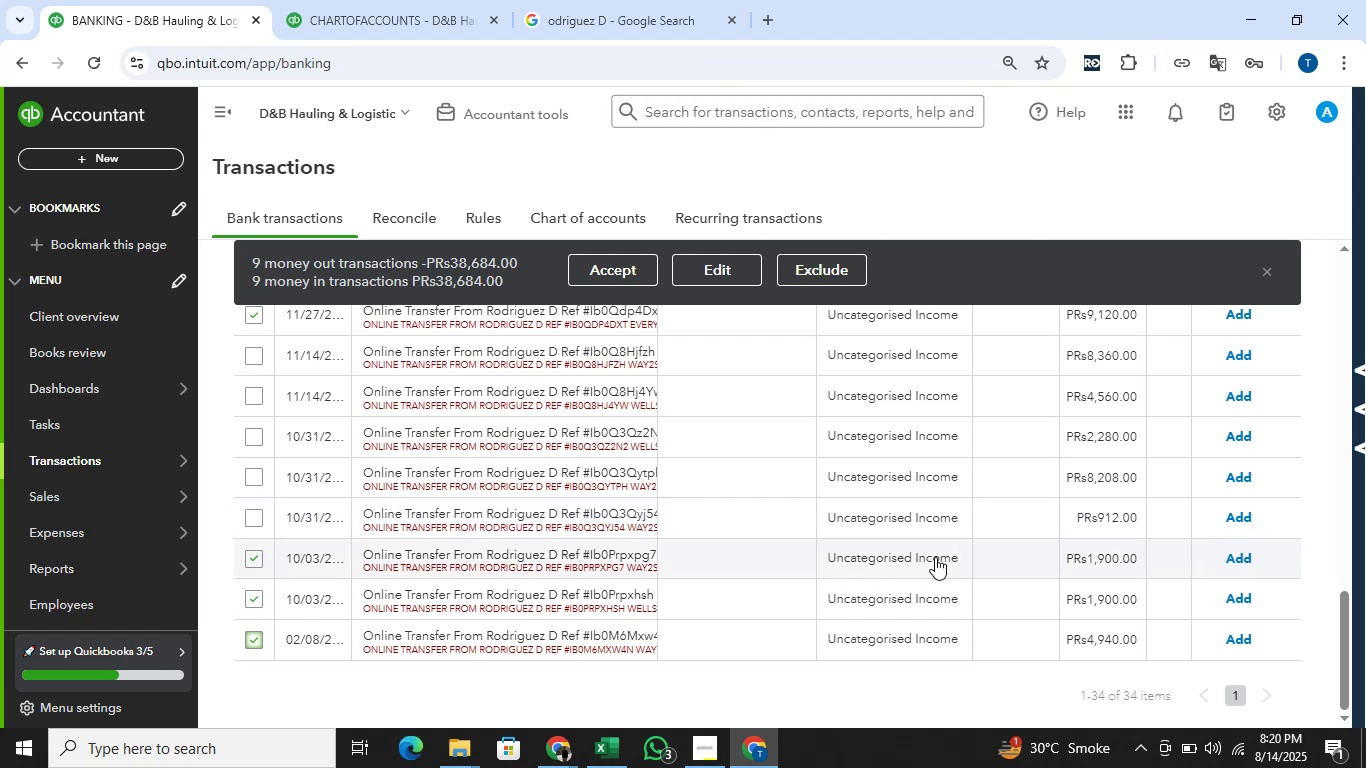 
scroll: coordinate [579, 452], scroll_direction: up, amount: 8.0
 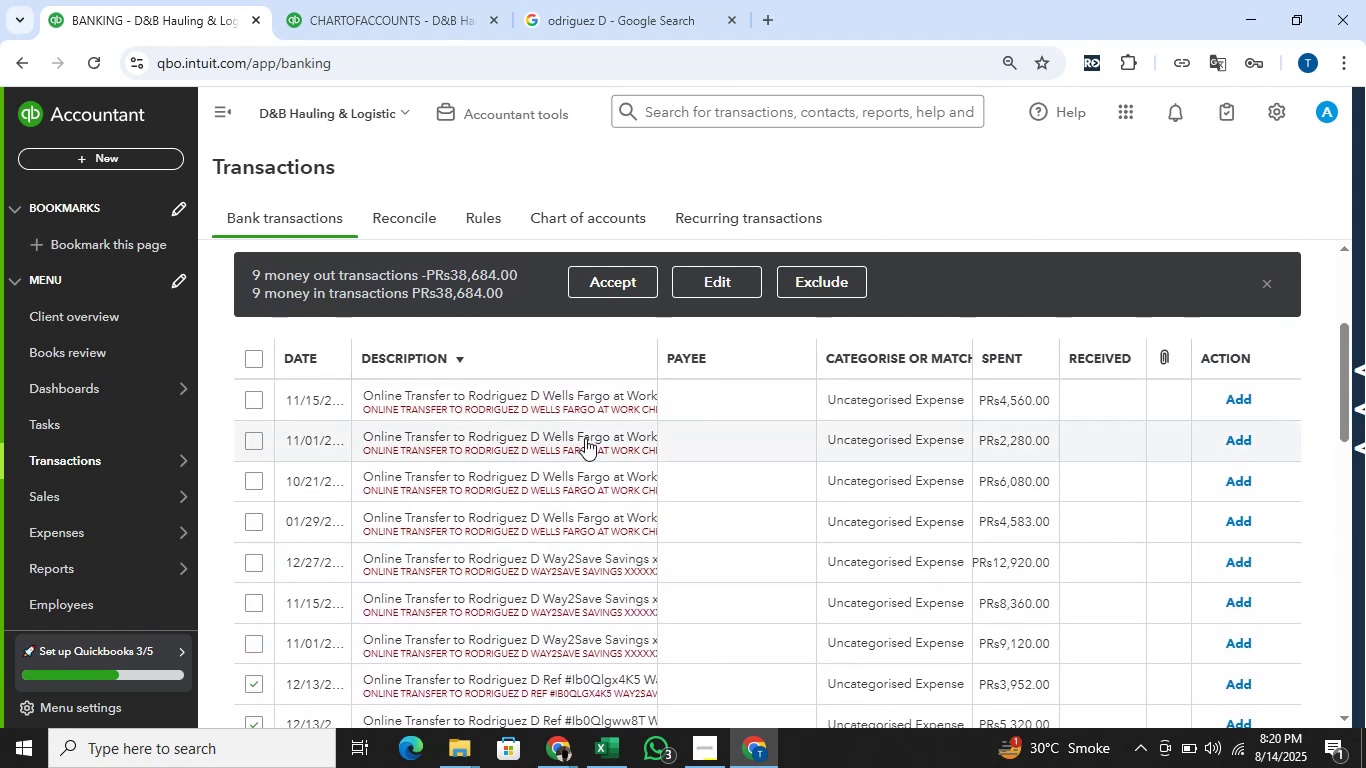 
scroll: coordinate [596, 428], scroll_direction: down, amount: 11.0
 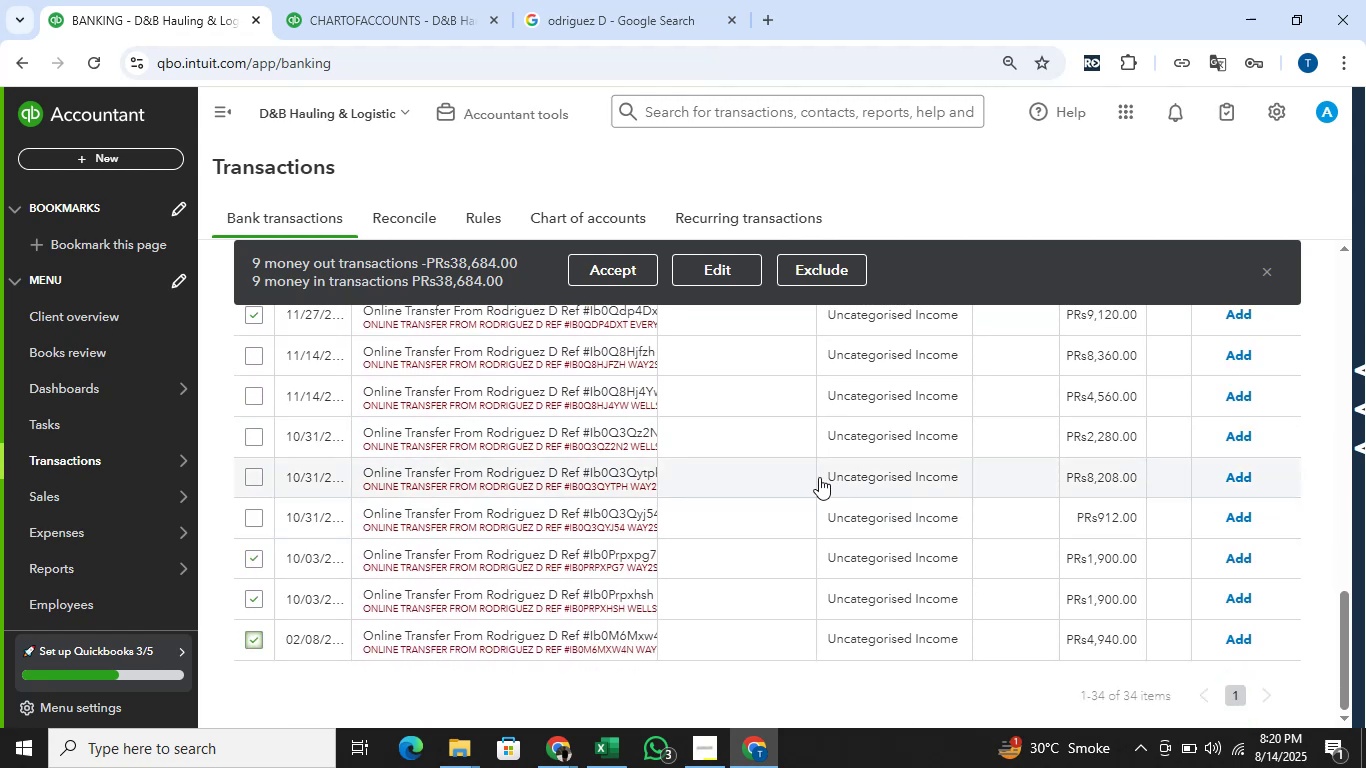 
scroll: coordinate [796, 474], scroll_direction: up, amount: 9.0
 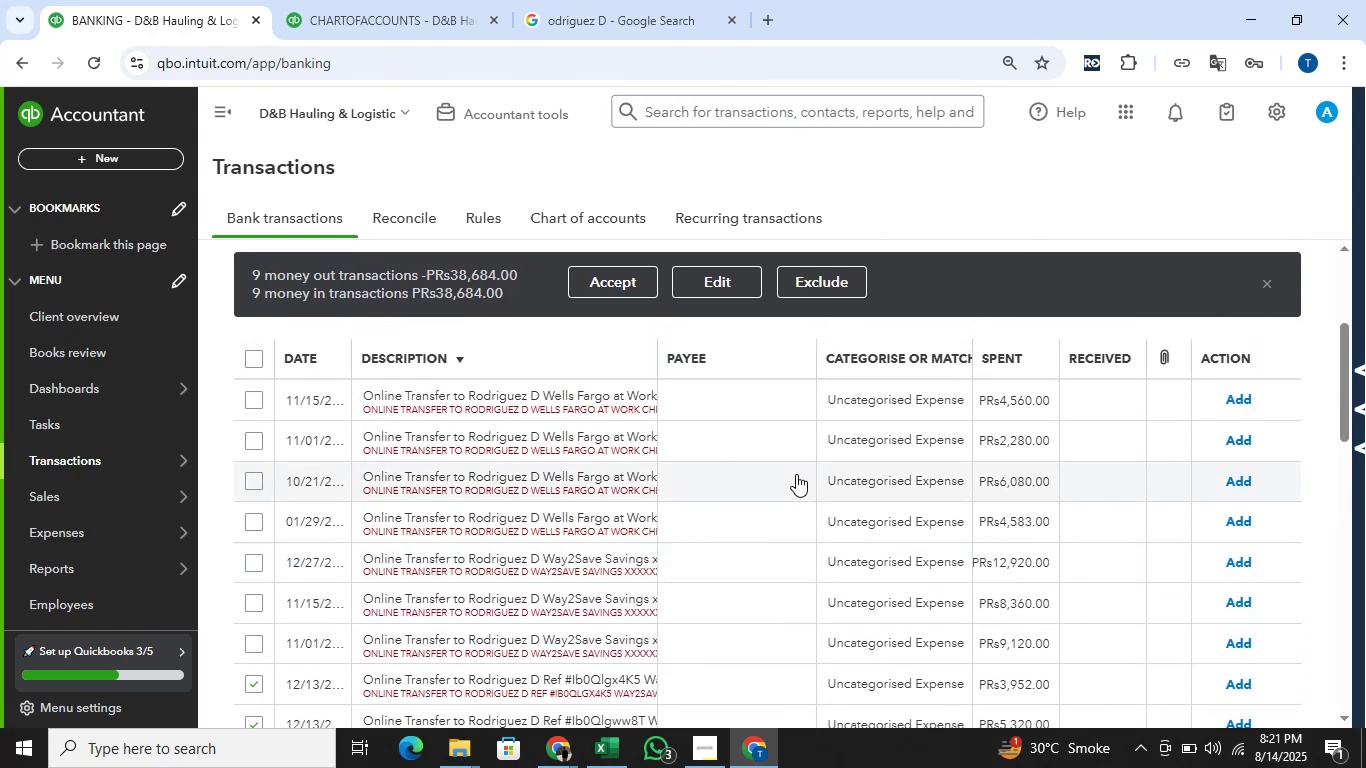 
scroll: coordinate [795, 474], scroll_direction: down, amount: 5.0
 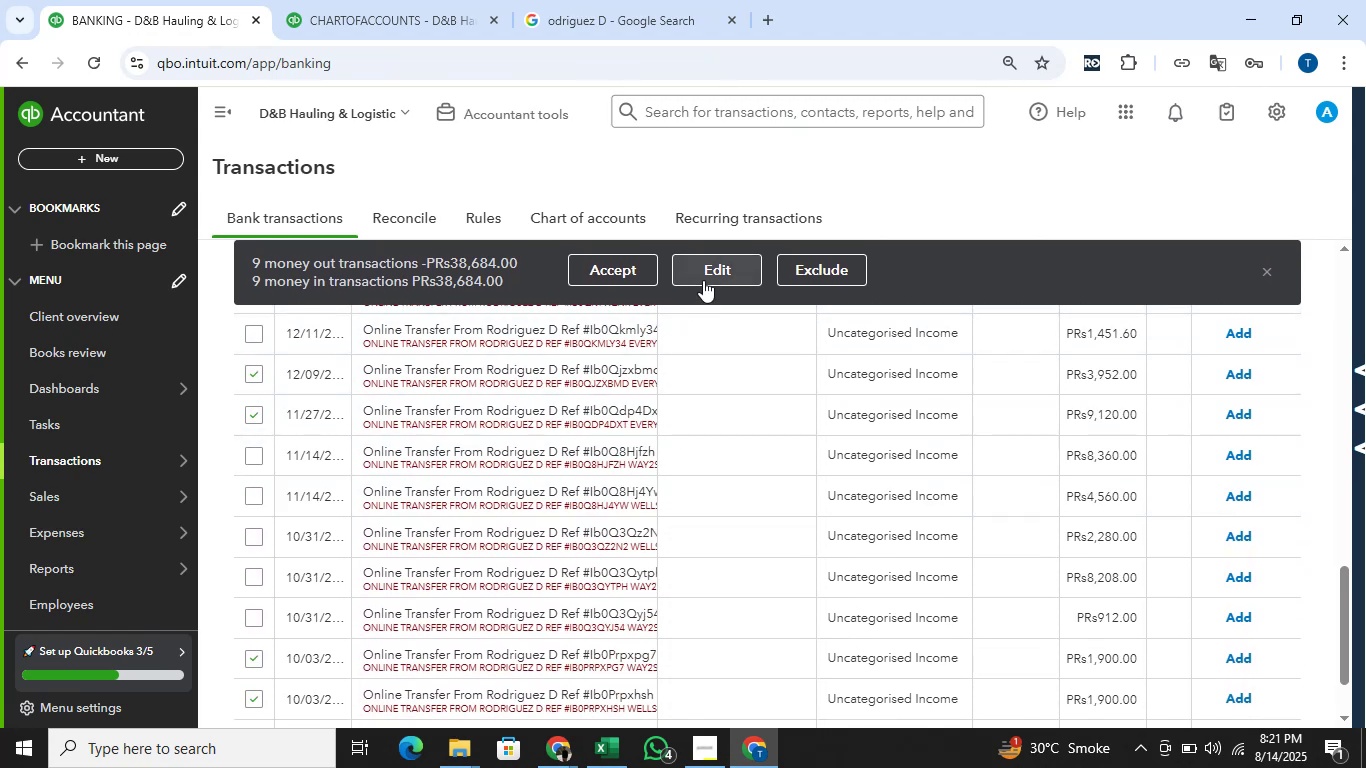 
left_click([733, 269])
 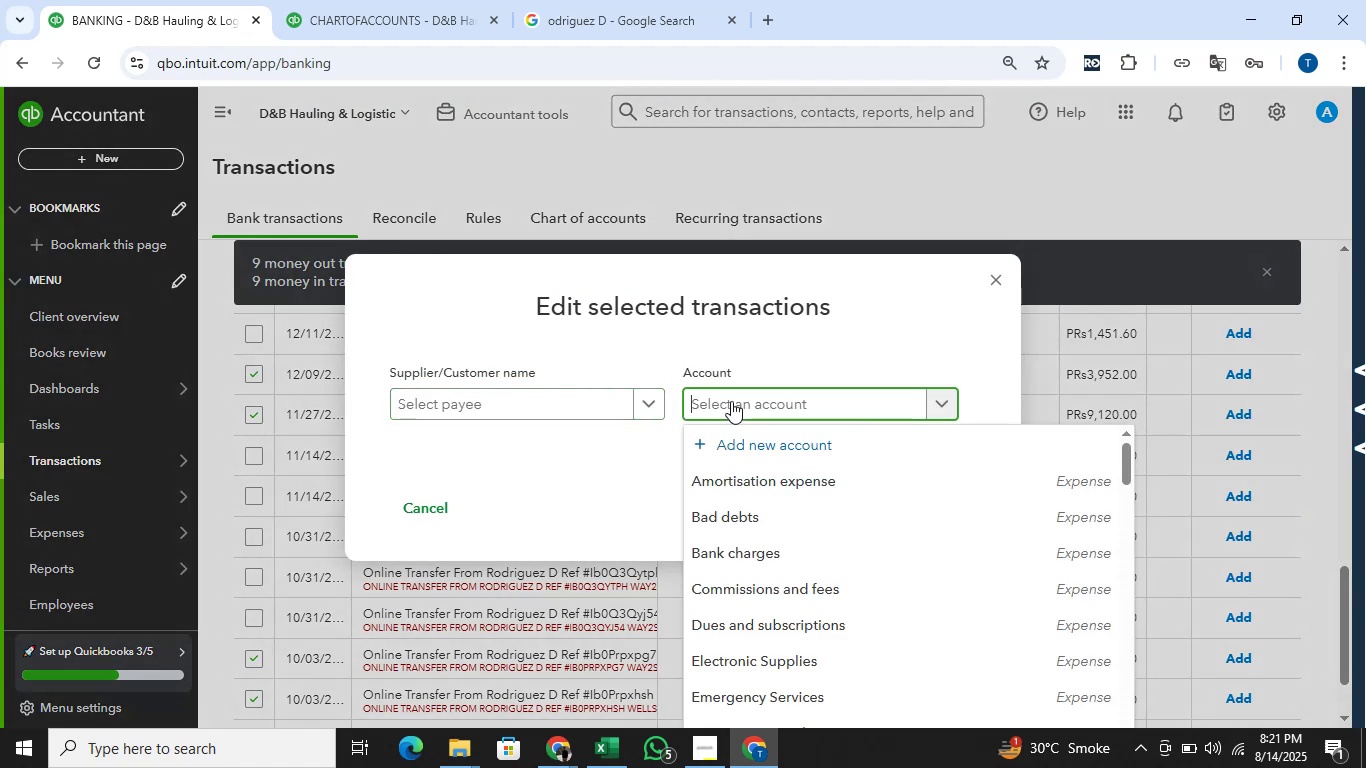 
type(pers)
 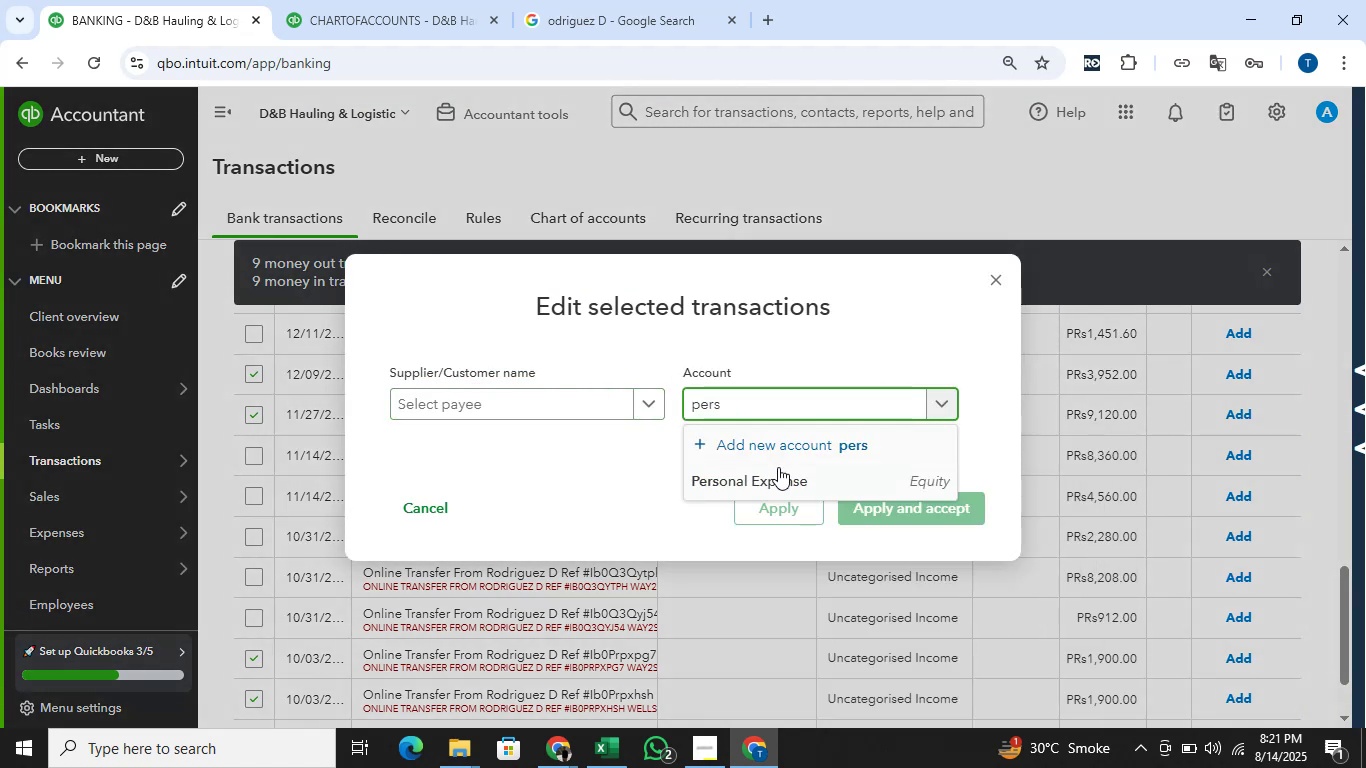 
left_click([778, 467])
 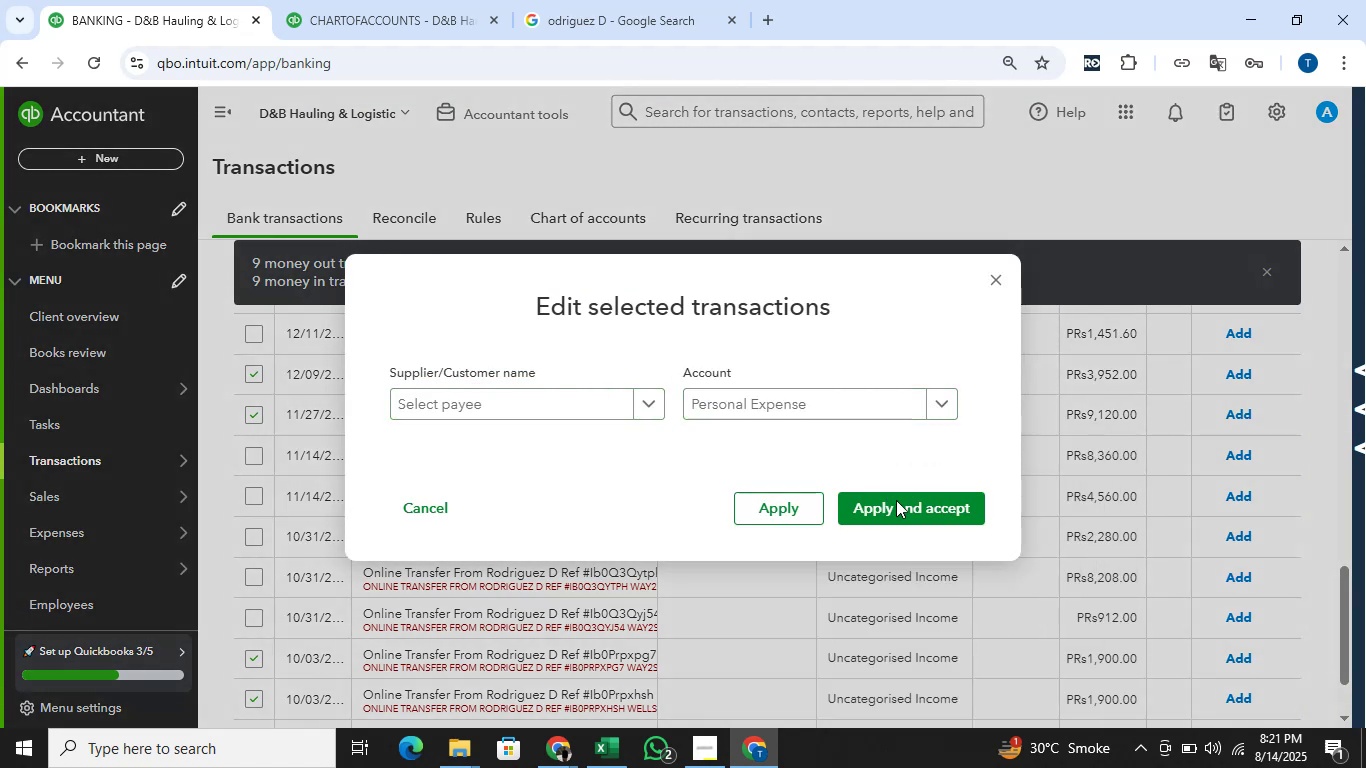 
left_click([898, 502])
 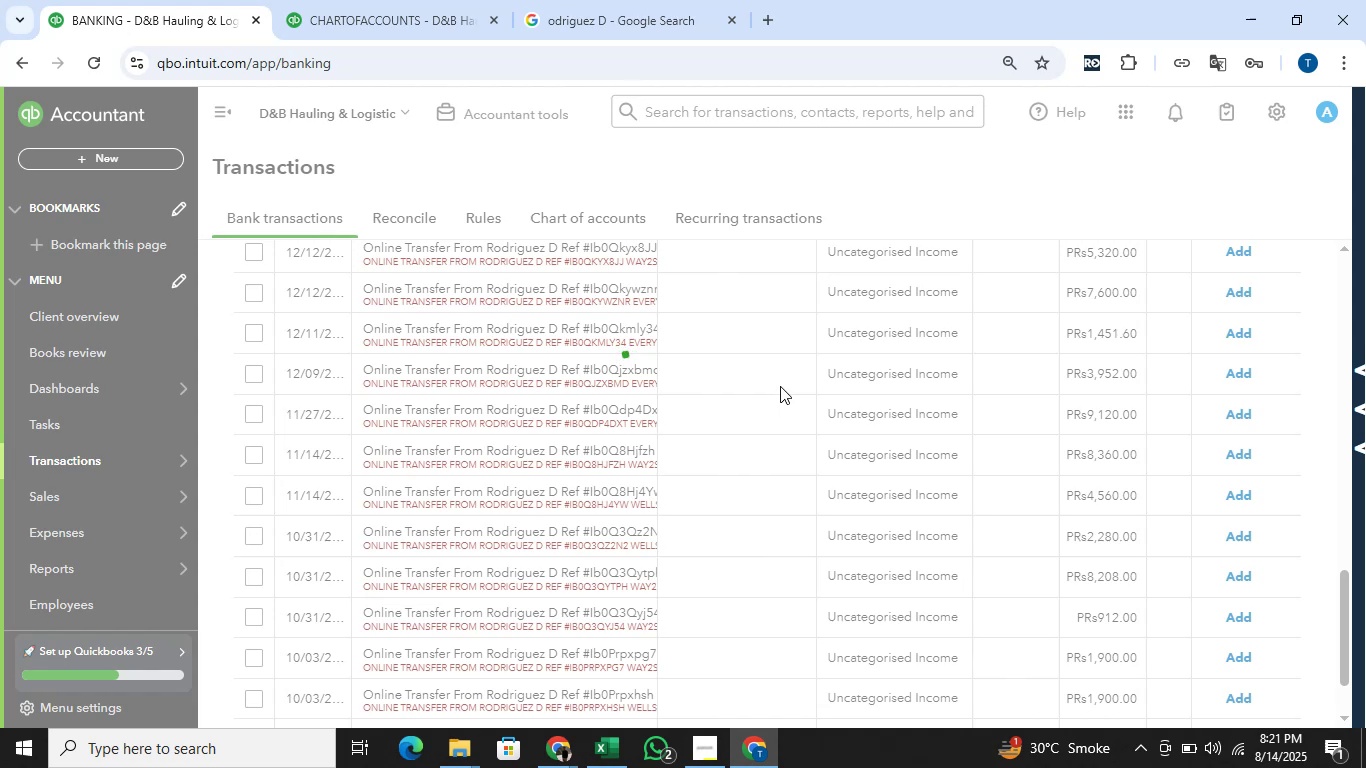 
wait(6.86)
 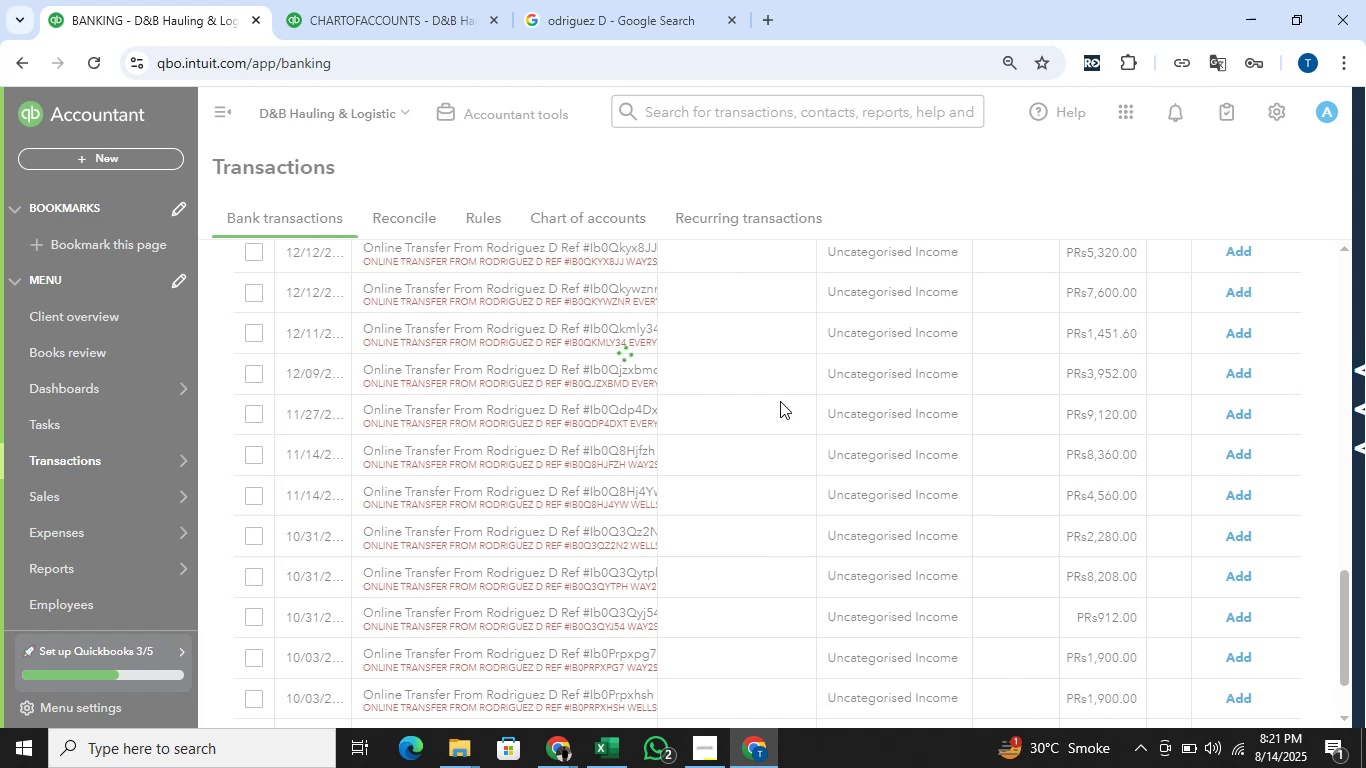 
scroll: coordinate [774, 383], scroll_direction: up, amount: 3.0
 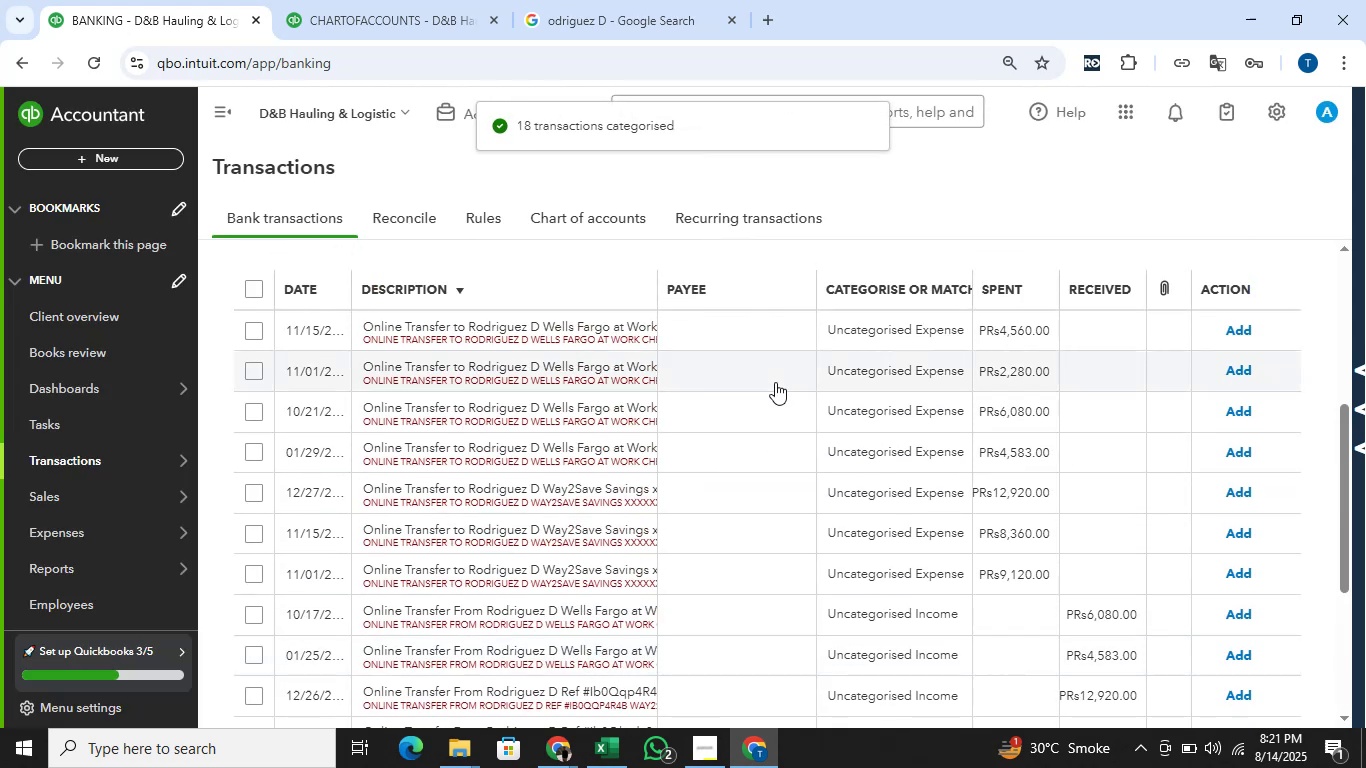 
scroll: coordinate [721, 382], scroll_direction: down, amount: 4.0
 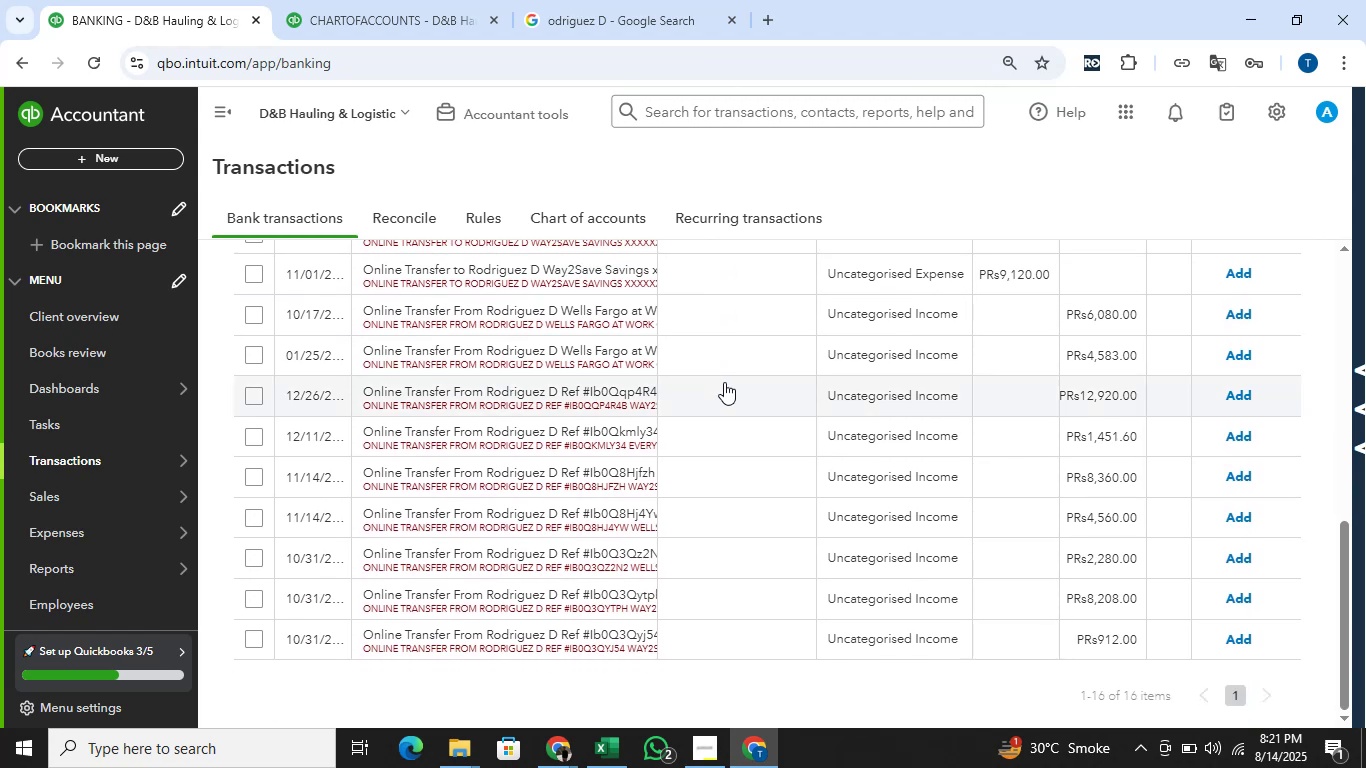 
scroll: coordinate [724, 381], scroll_direction: up, amount: 3.0
 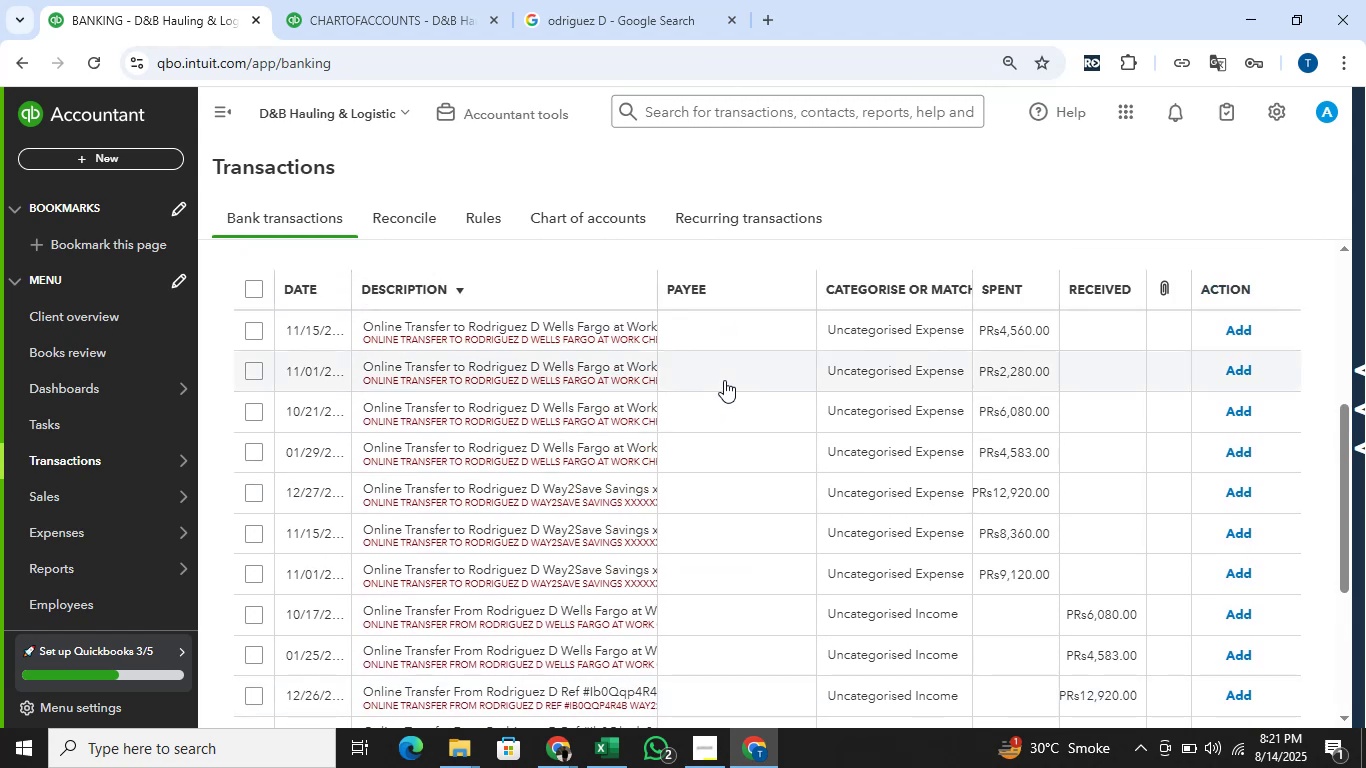 
scroll: coordinate [725, 377], scroll_direction: down, amount: 1.0
 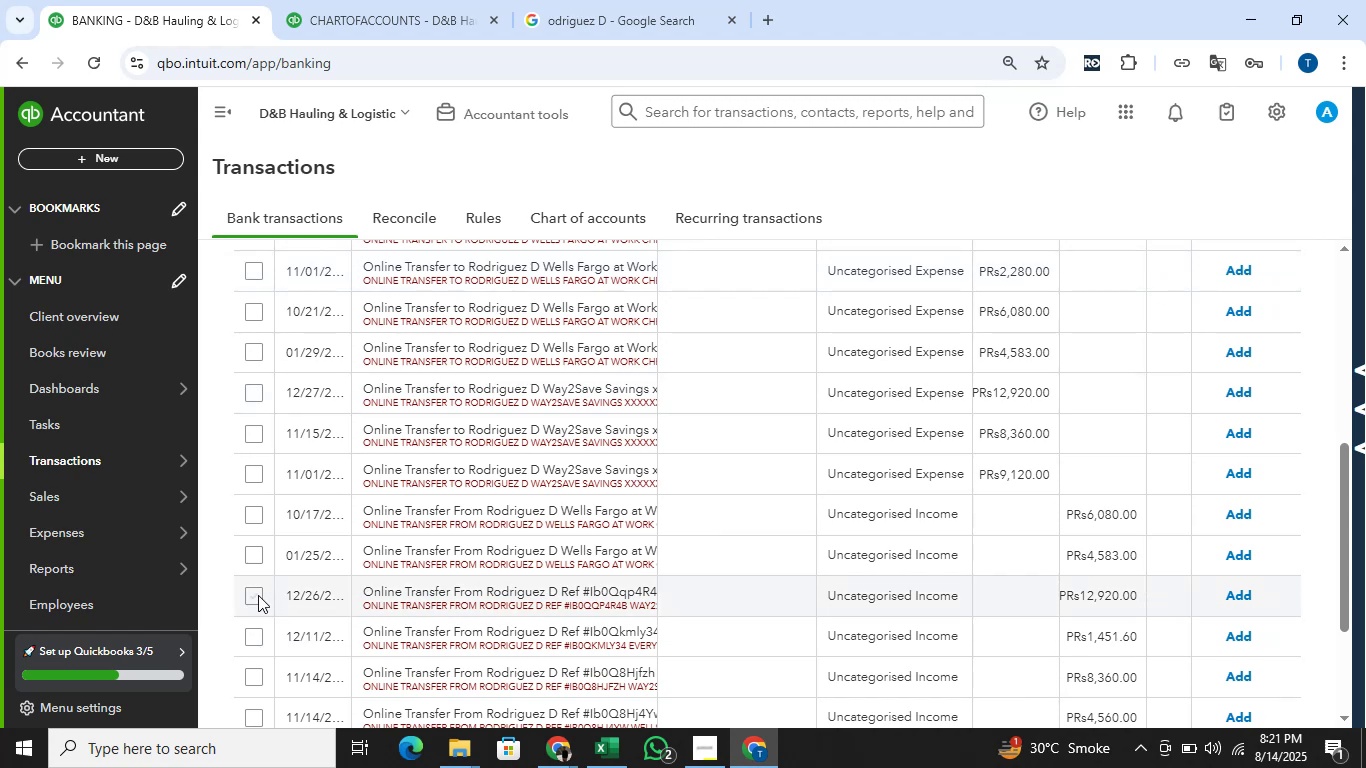 
scroll: coordinate [553, 385], scroll_direction: up, amount: 2.0
 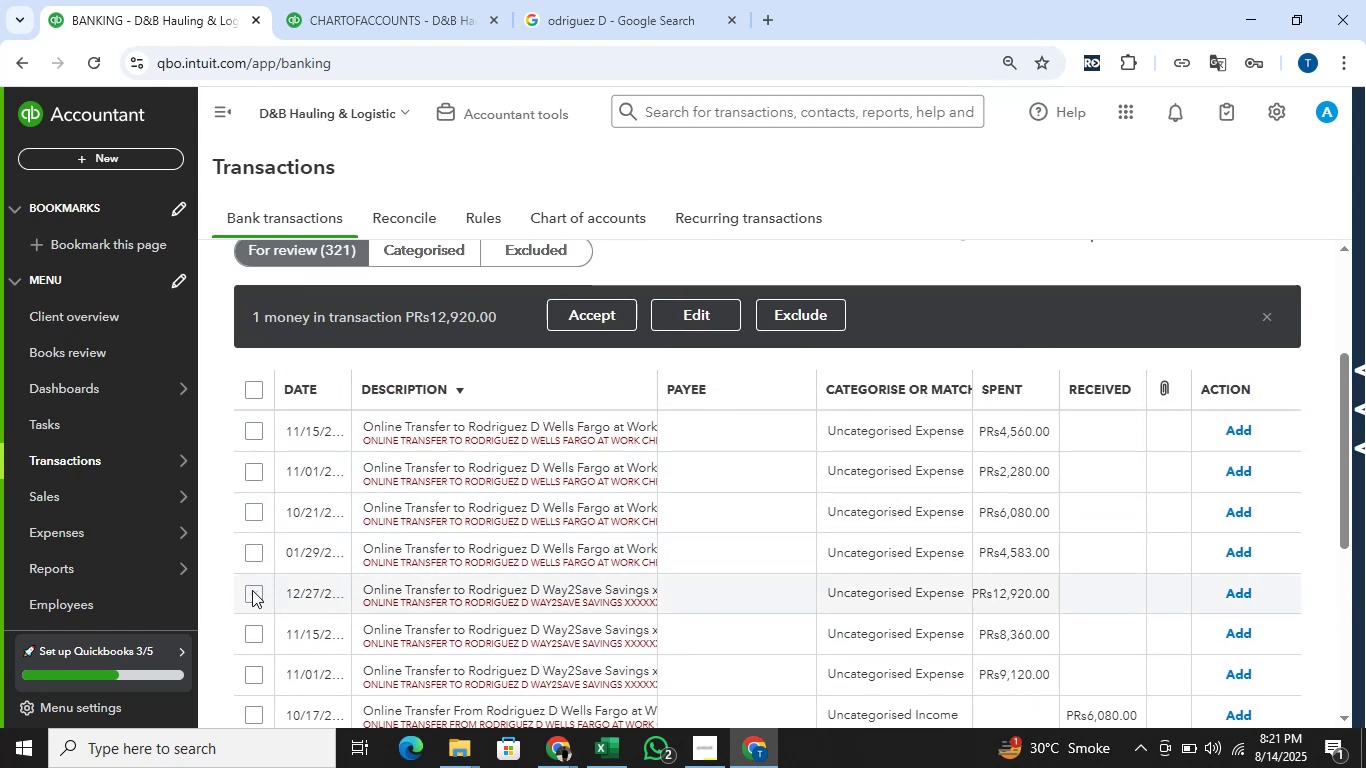 
scroll: coordinate [595, 516], scroll_direction: down, amount: 2.0
 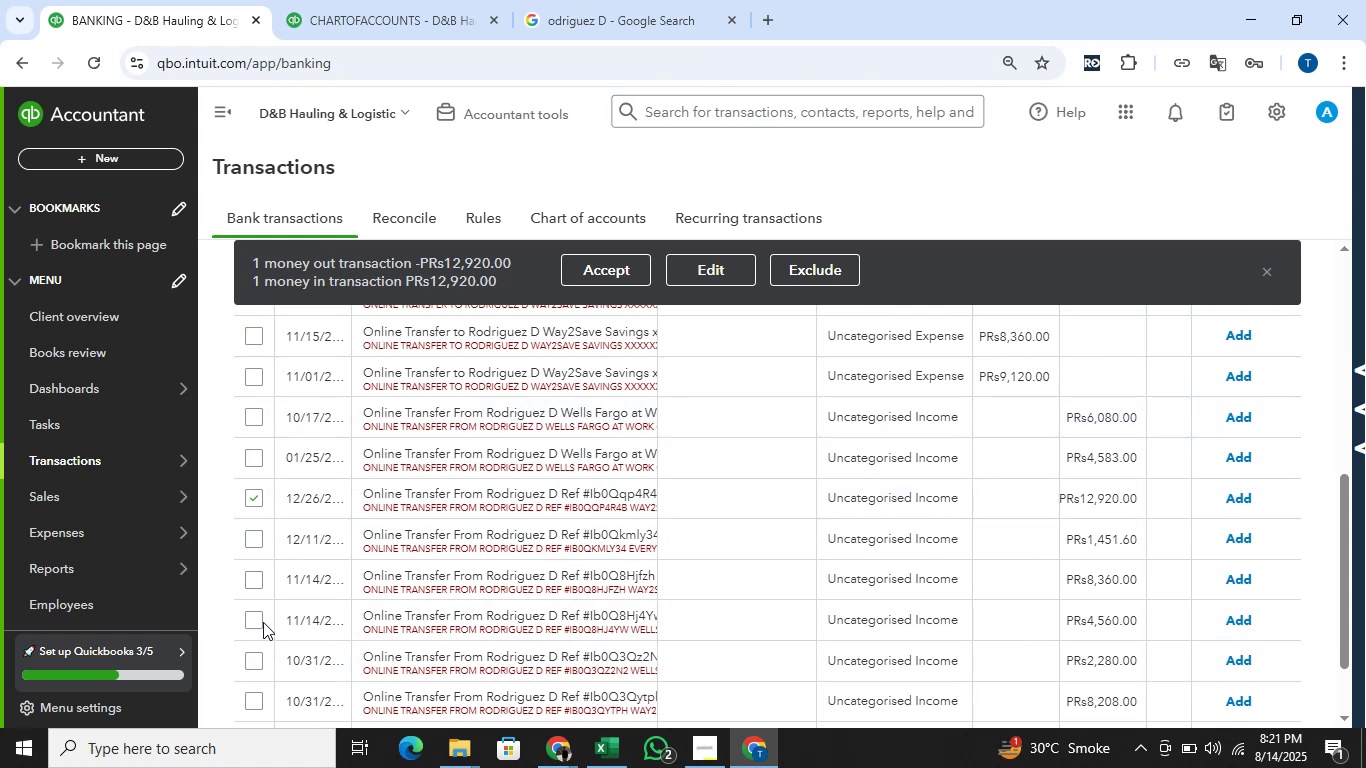 
left_click([261, 618])
 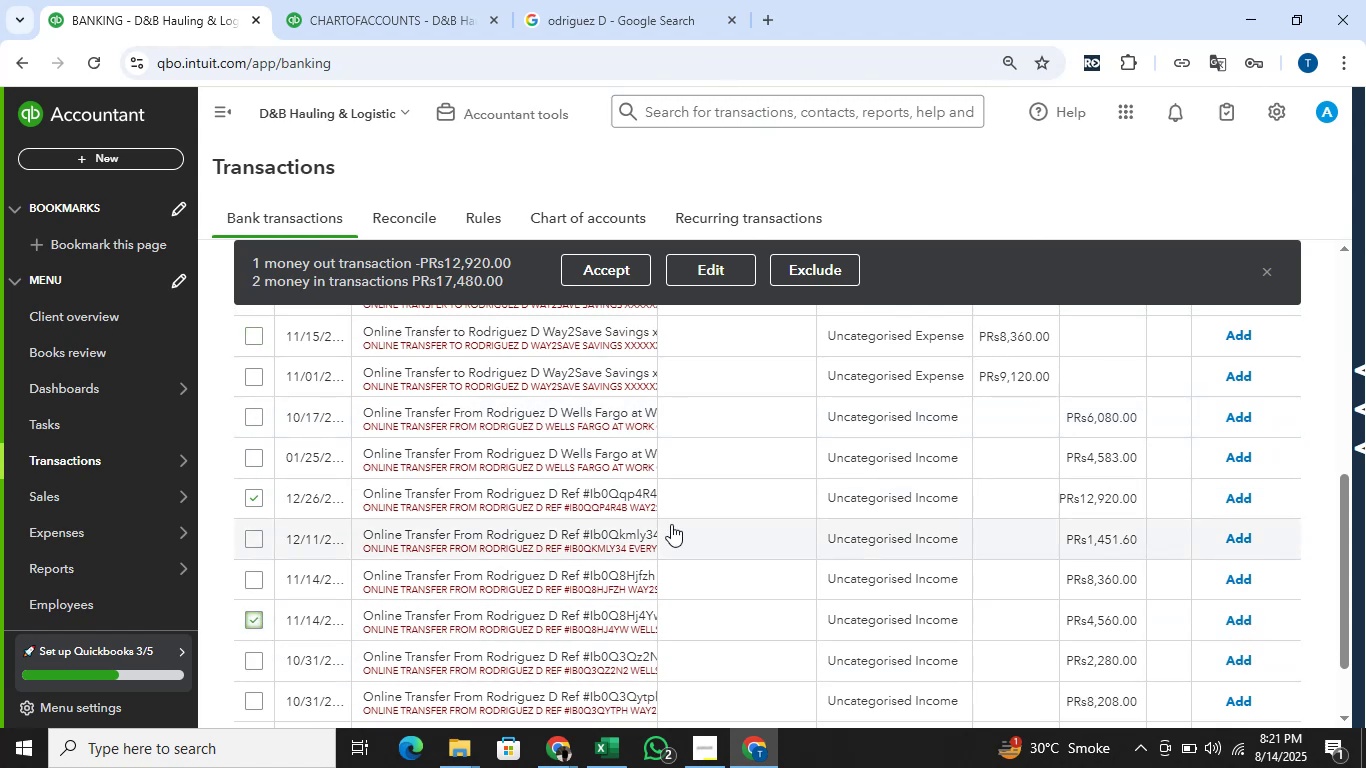 
scroll: coordinate [671, 523], scroll_direction: up, amount: 3.0
 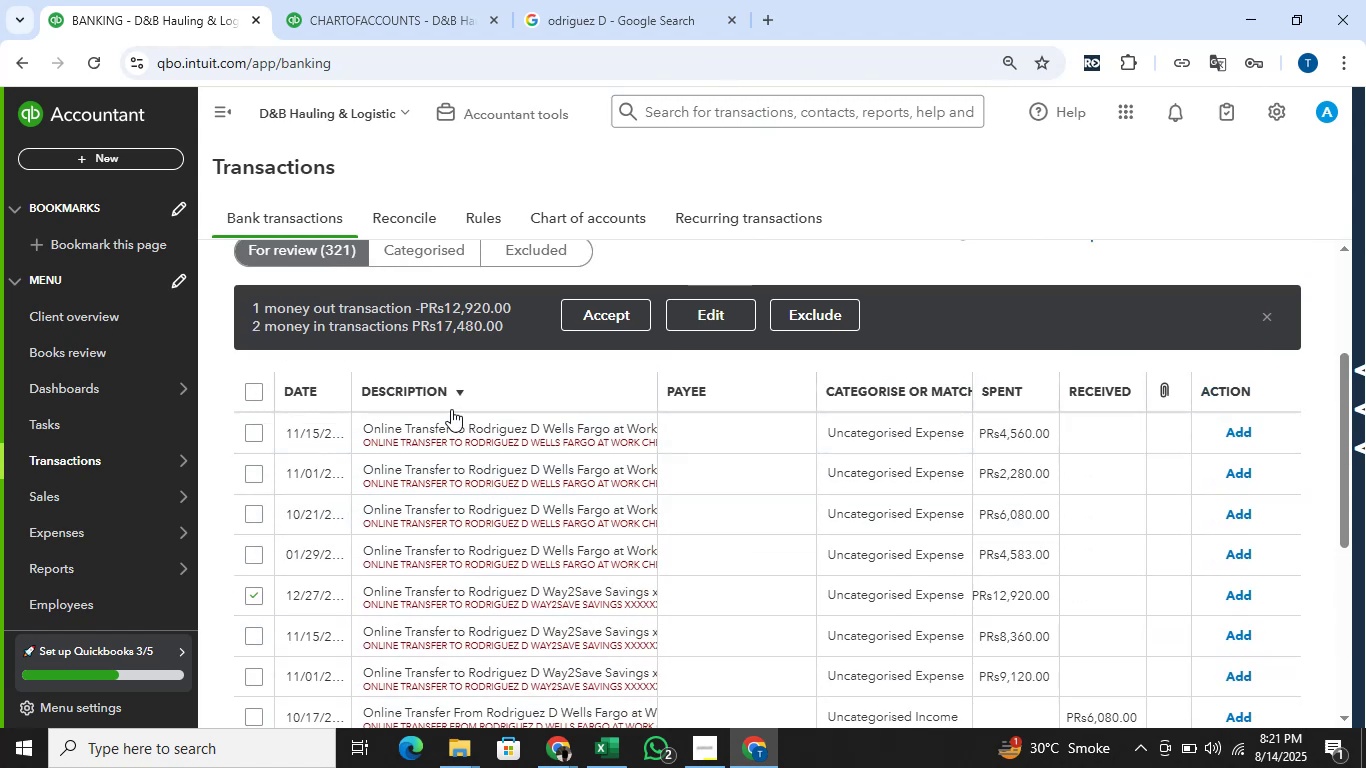 
left_click([259, 426])
 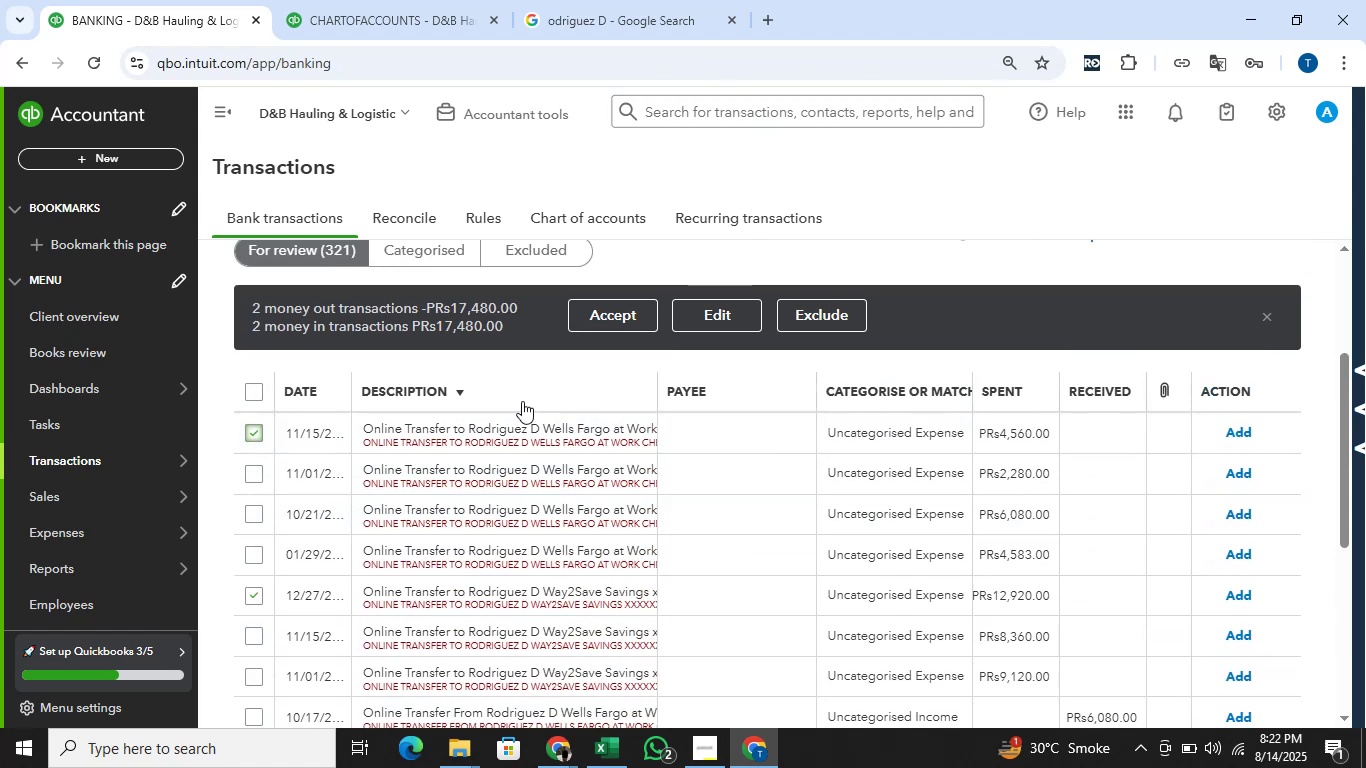 
scroll: coordinate [541, 411], scroll_direction: down, amount: 3.0
 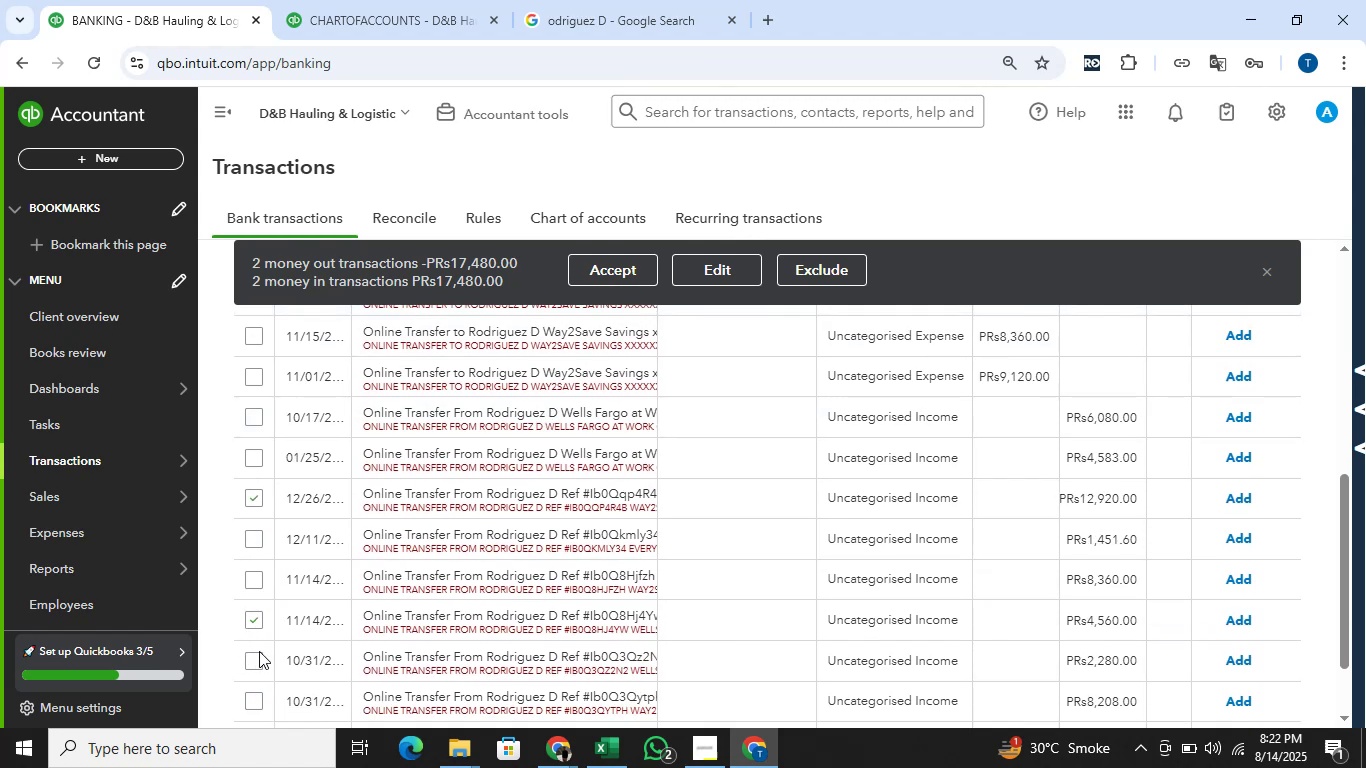 
left_click([260, 651])
 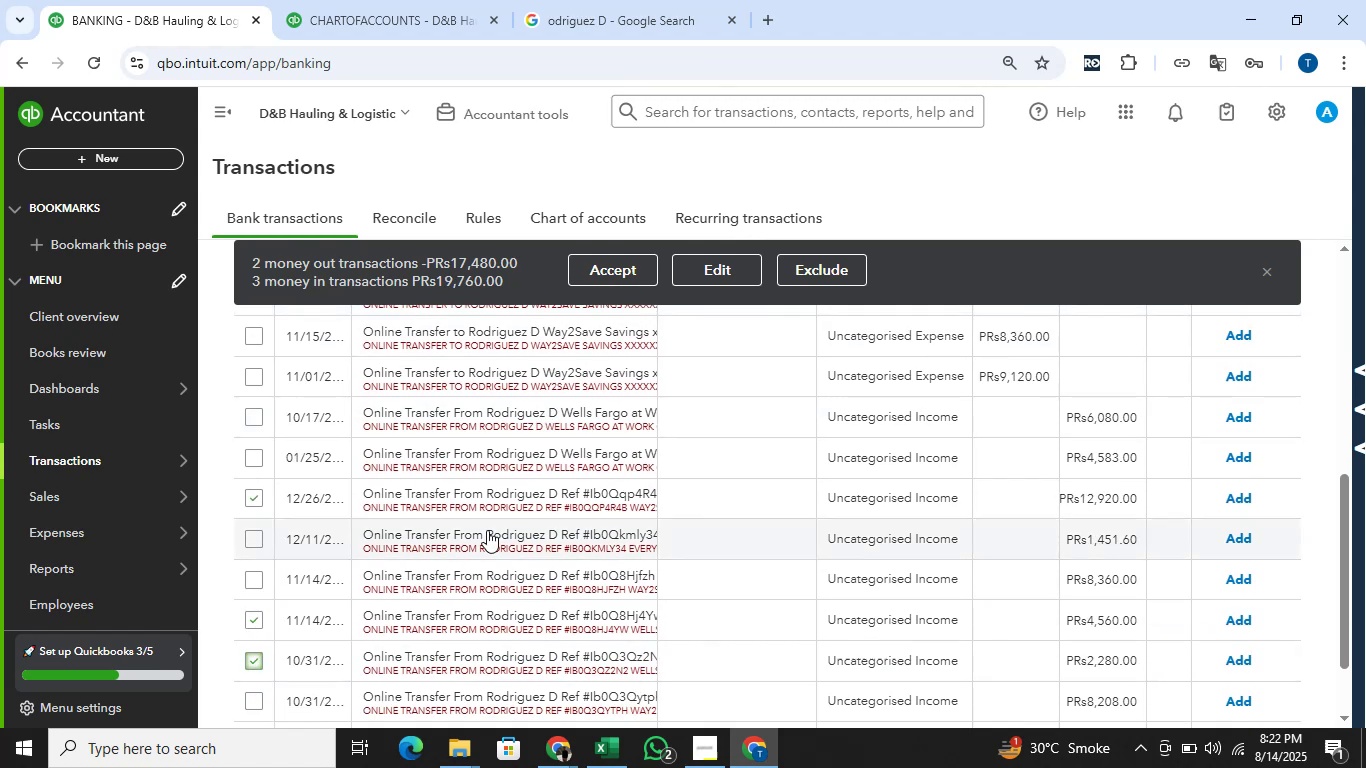 
scroll: coordinate [480, 530], scroll_direction: up, amount: 4.0
 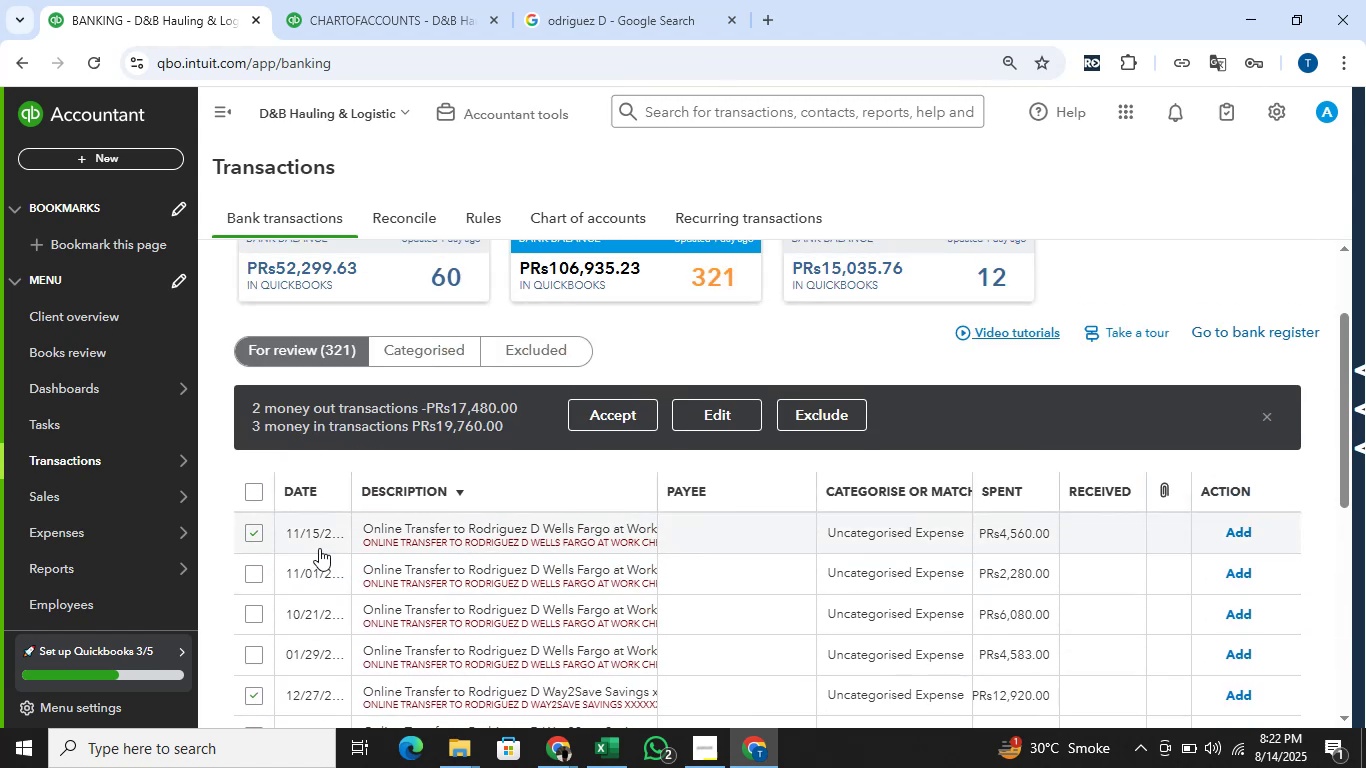 
wait(6.2)
 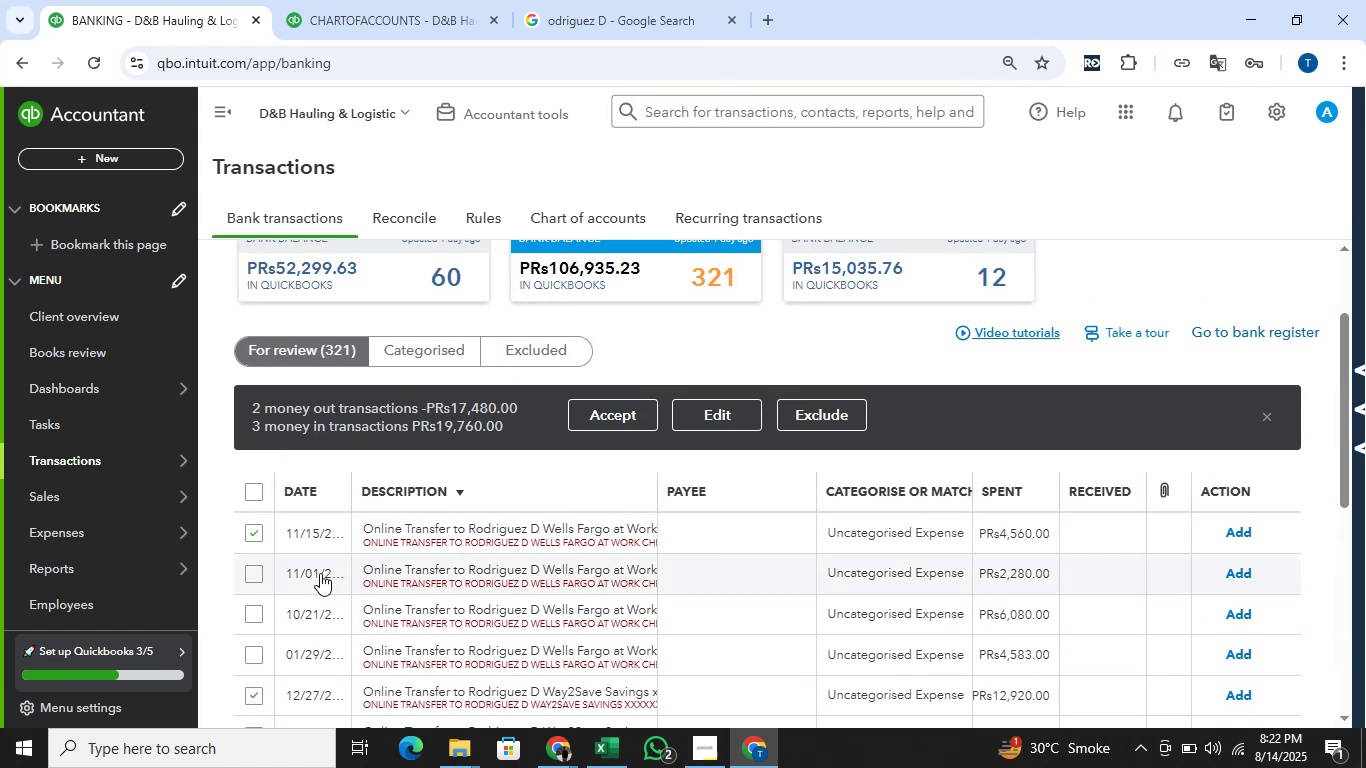 
scroll: coordinate [535, 507], scroll_direction: down, amount: 5.0
 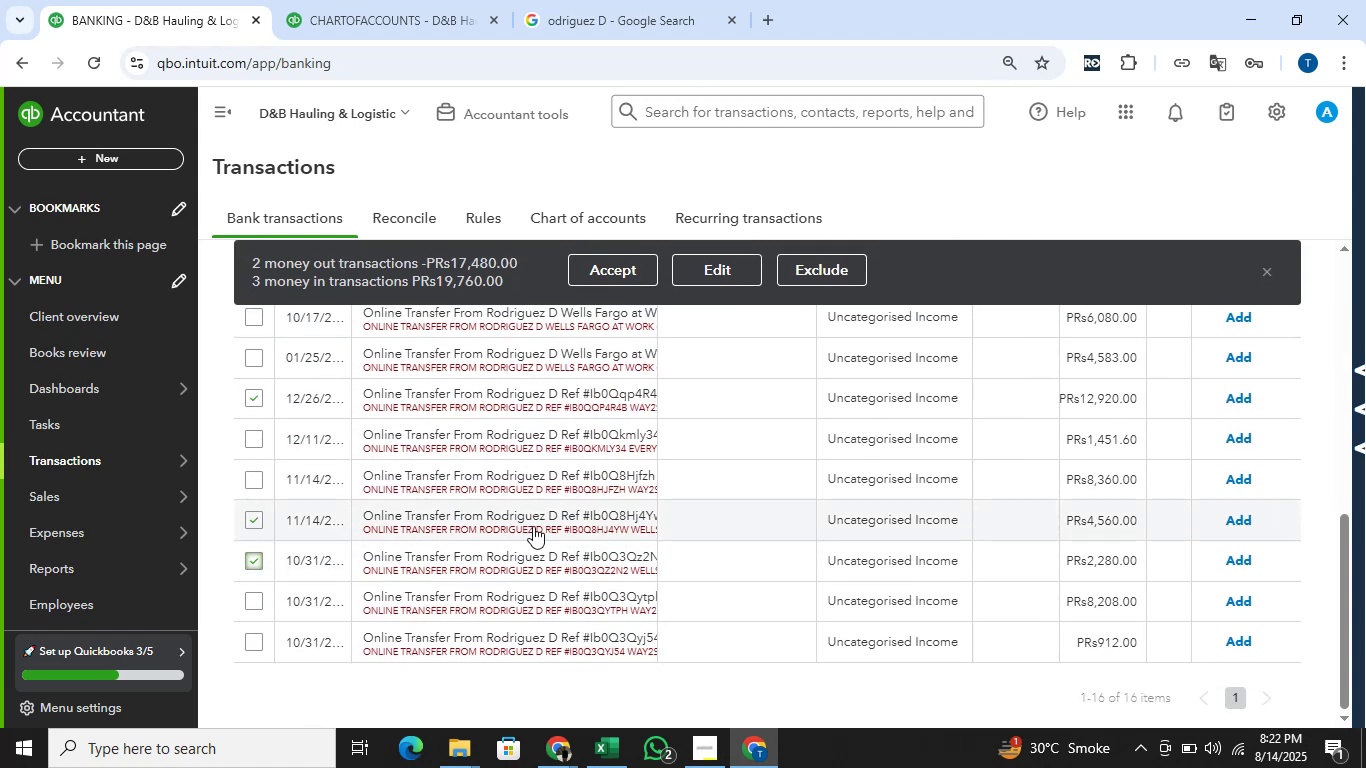 
scroll: coordinate [530, 526], scroll_direction: up, amount: 4.0
 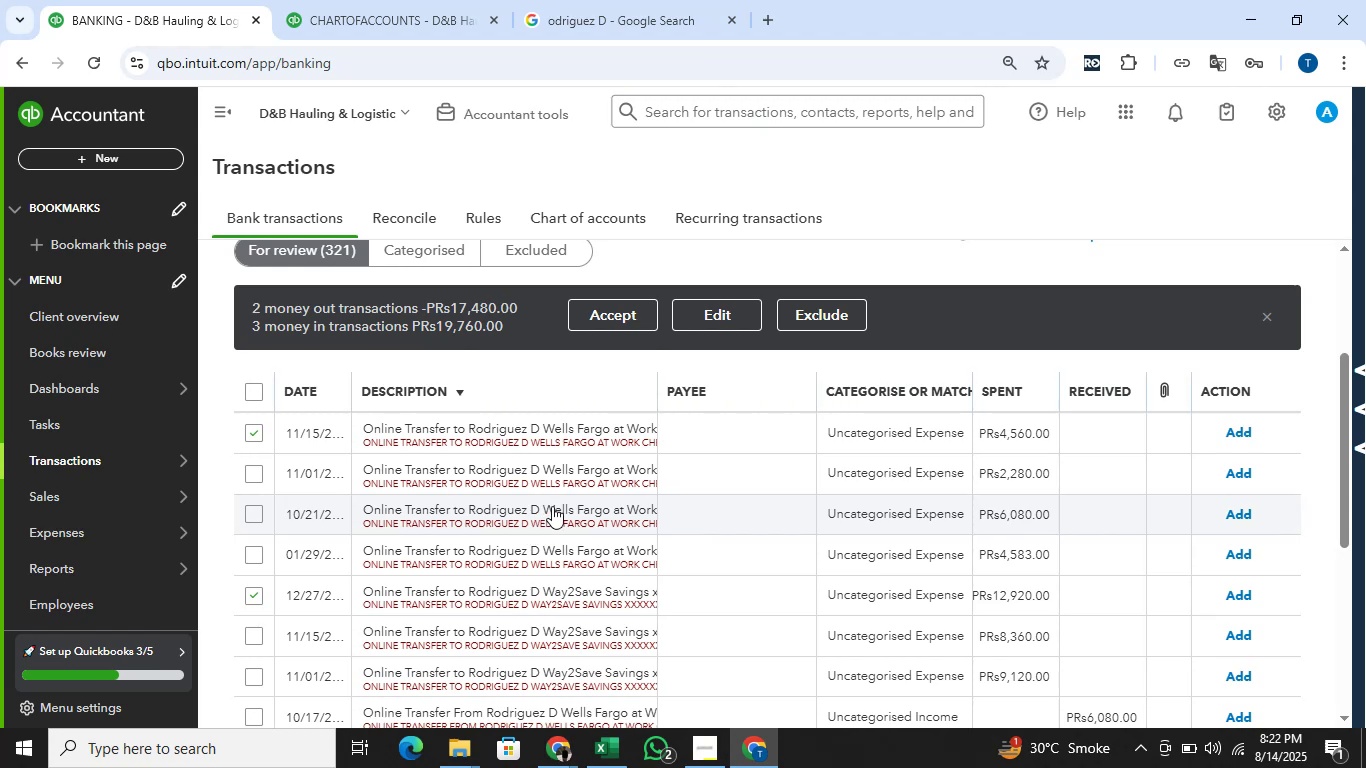 
wait(9.63)
 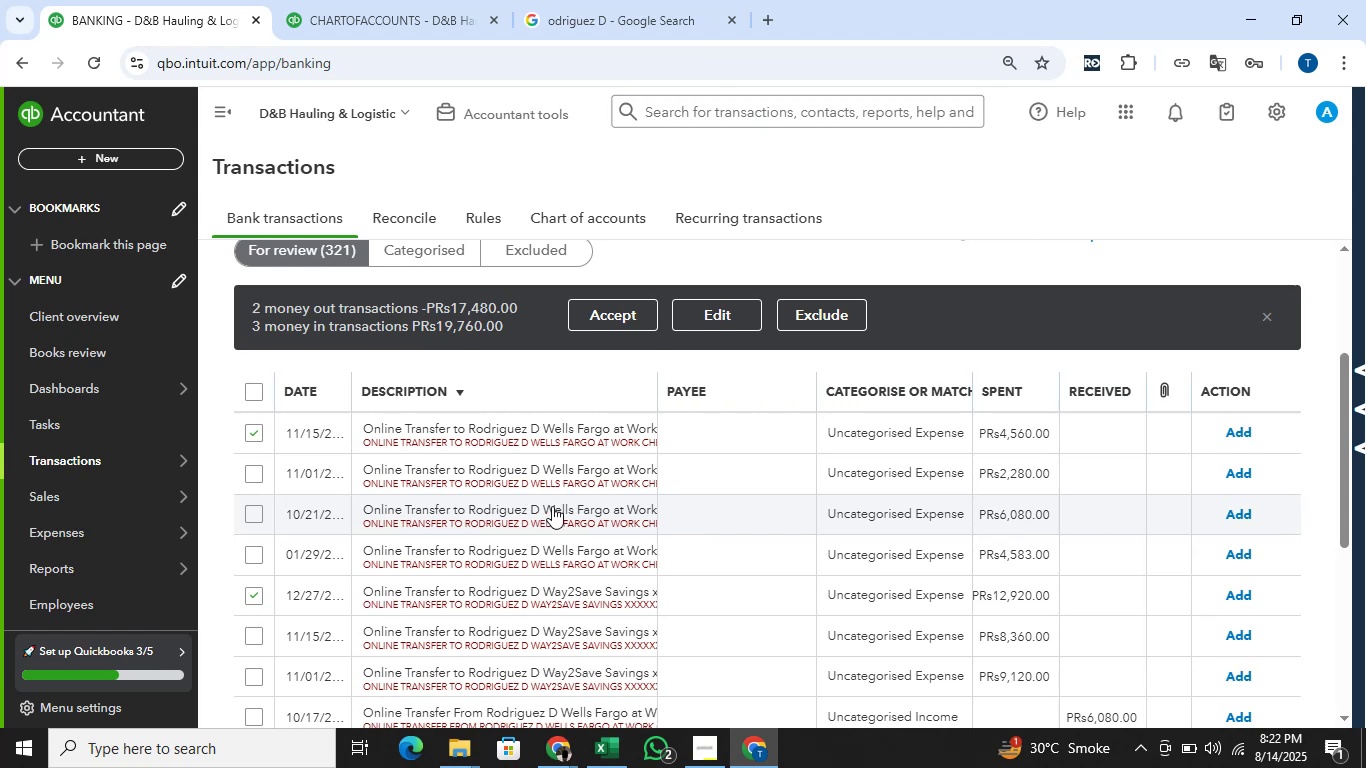 
scroll: coordinate [323, 433], scroll_direction: down, amount: 5.0
 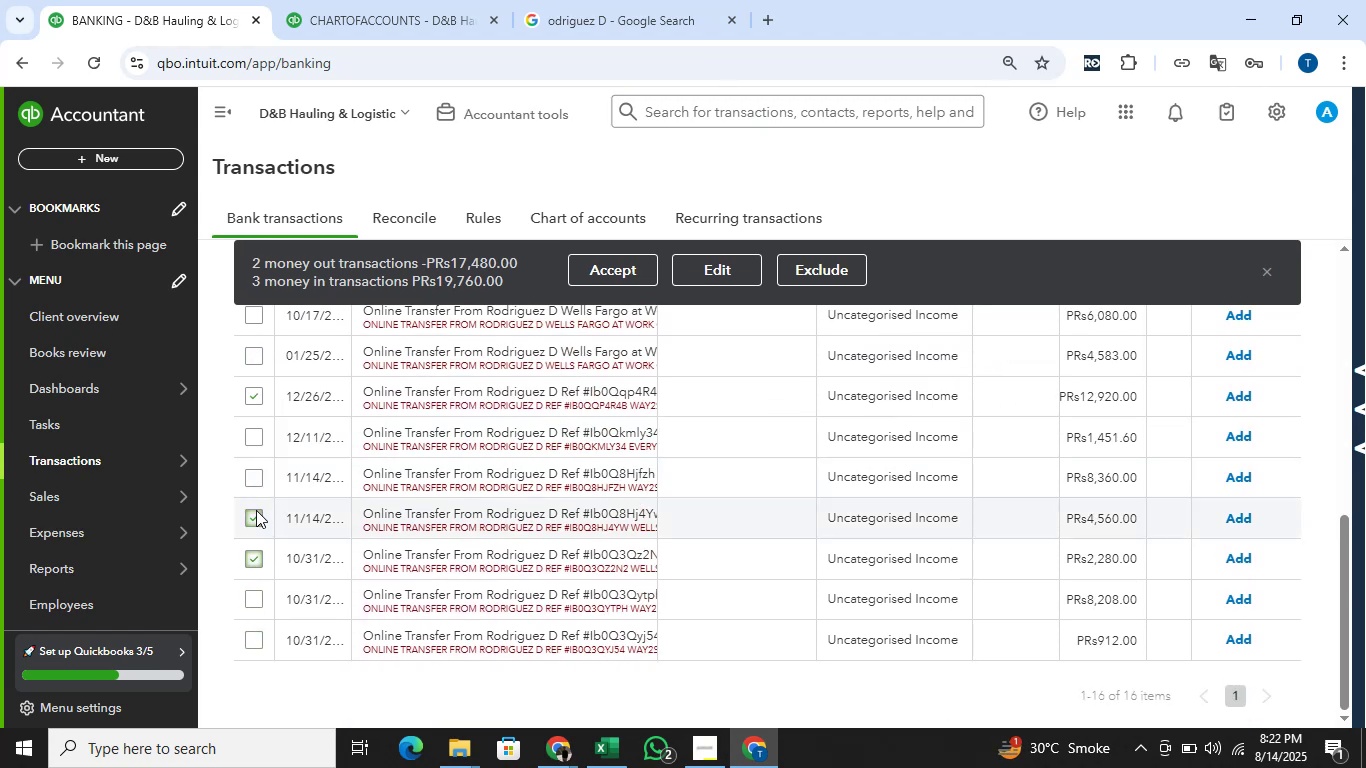 
left_click([256, 514])
 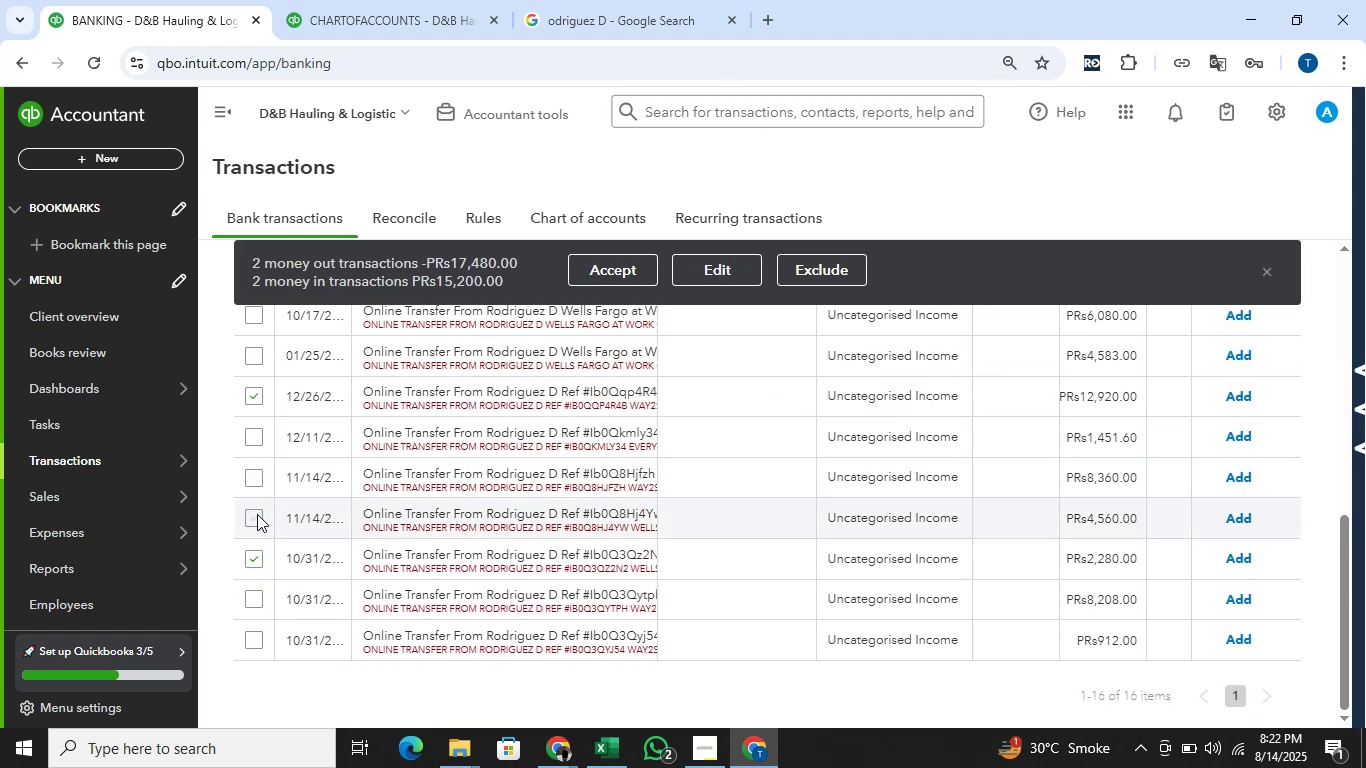 
left_click([258, 514])
 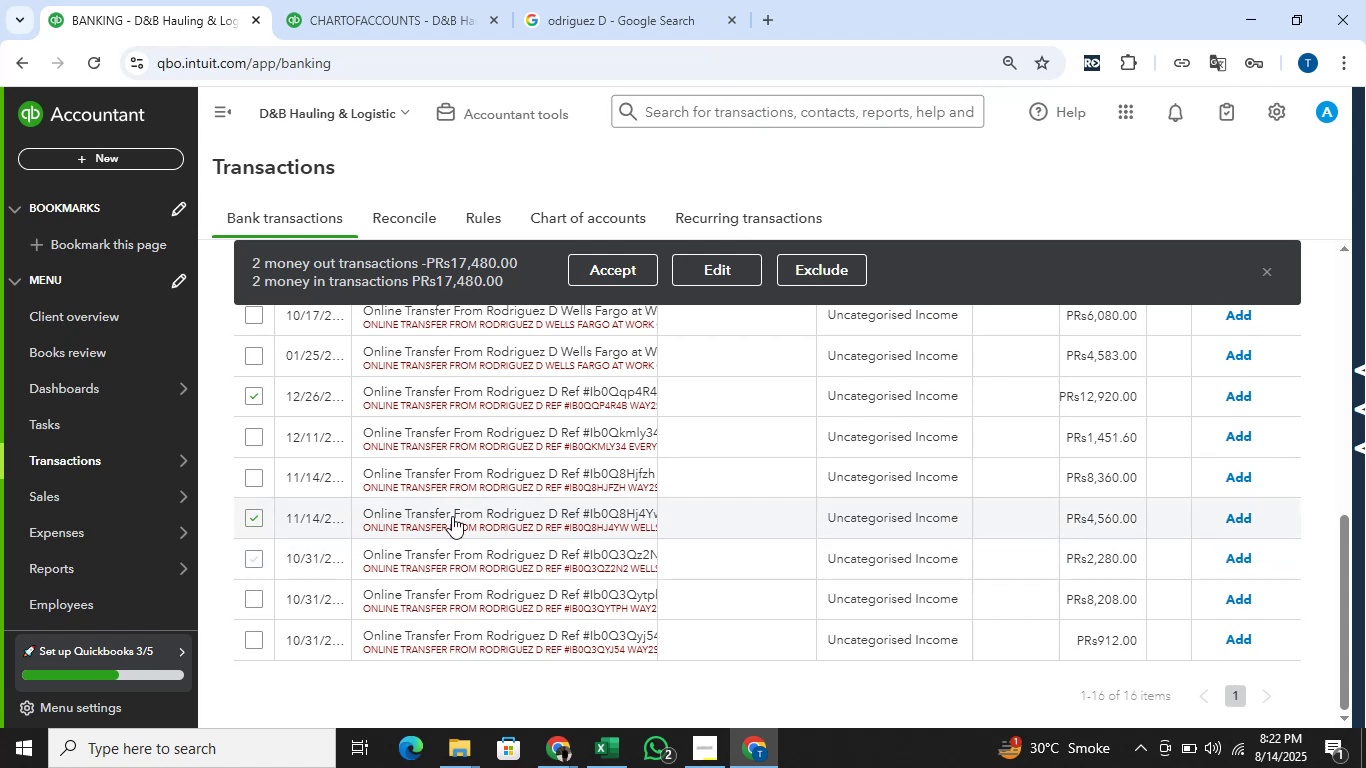 
scroll: coordinate [454, 516], scroll_direction: up, amount: 4.0
 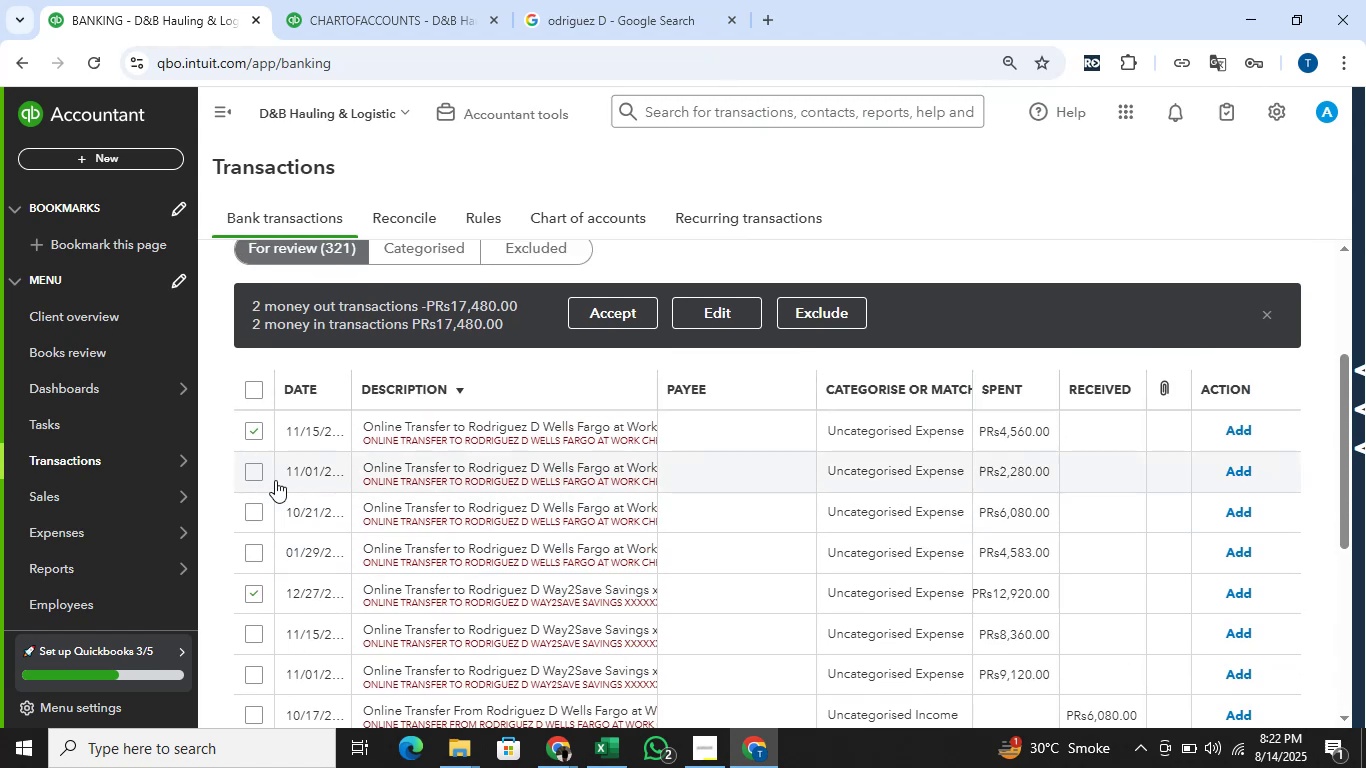 
left_click([260, 471])
 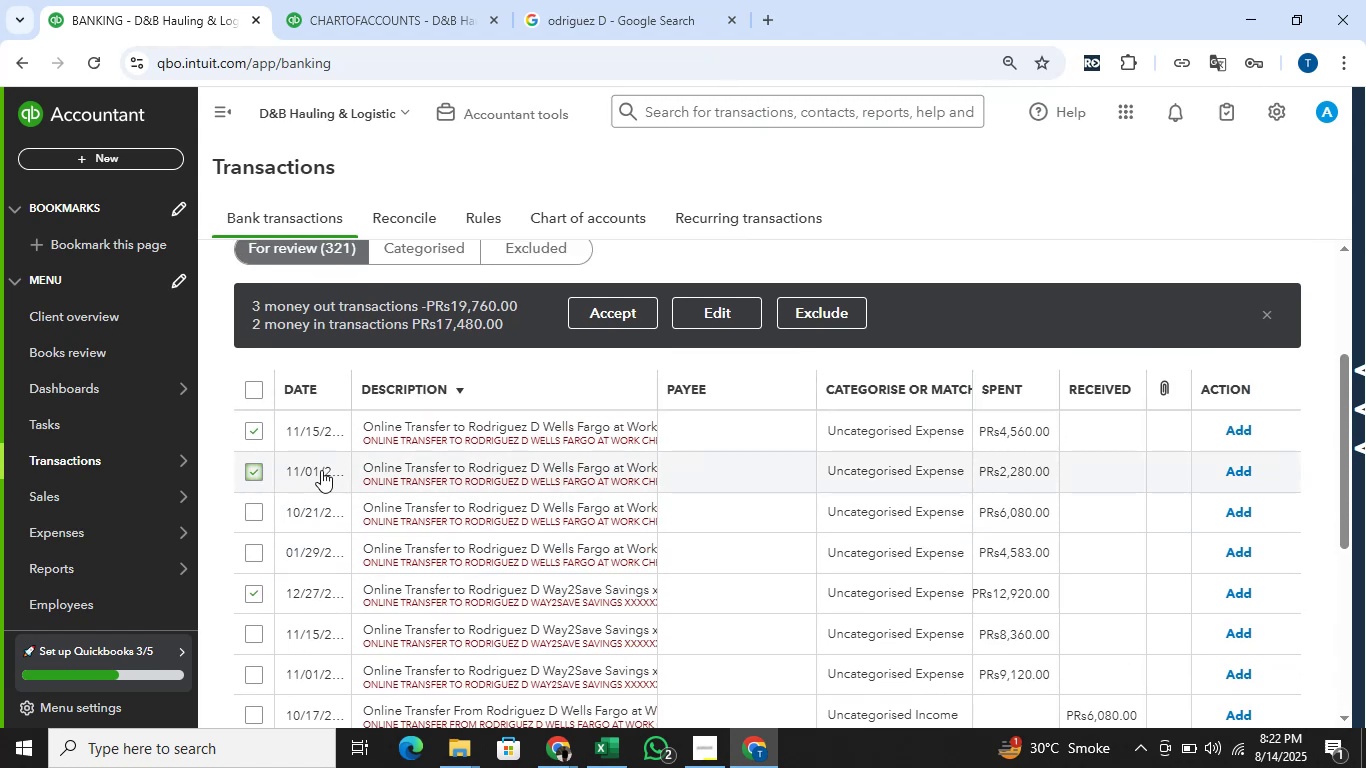 
scroll: coordinate [328, 475], scroll_direction: down, amount: 4.0
 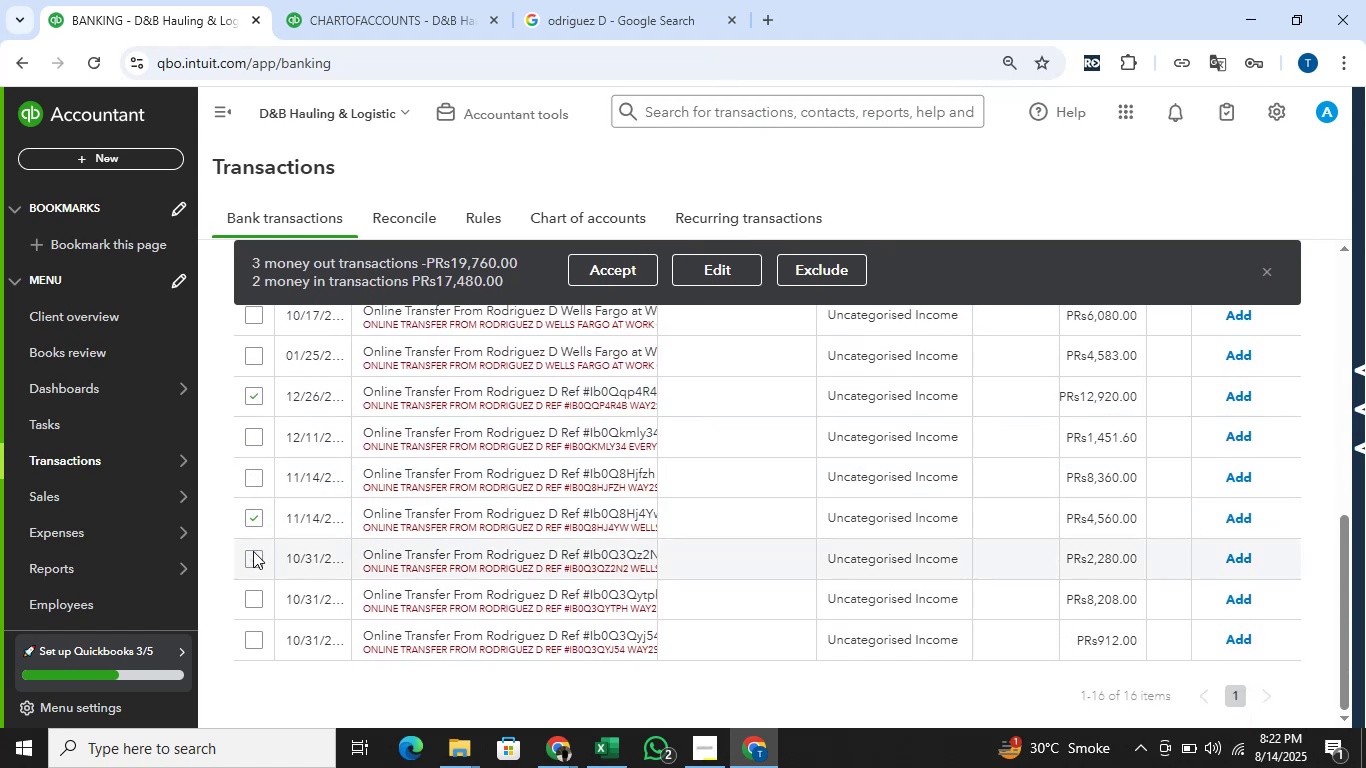 
left_click([254, 558])
 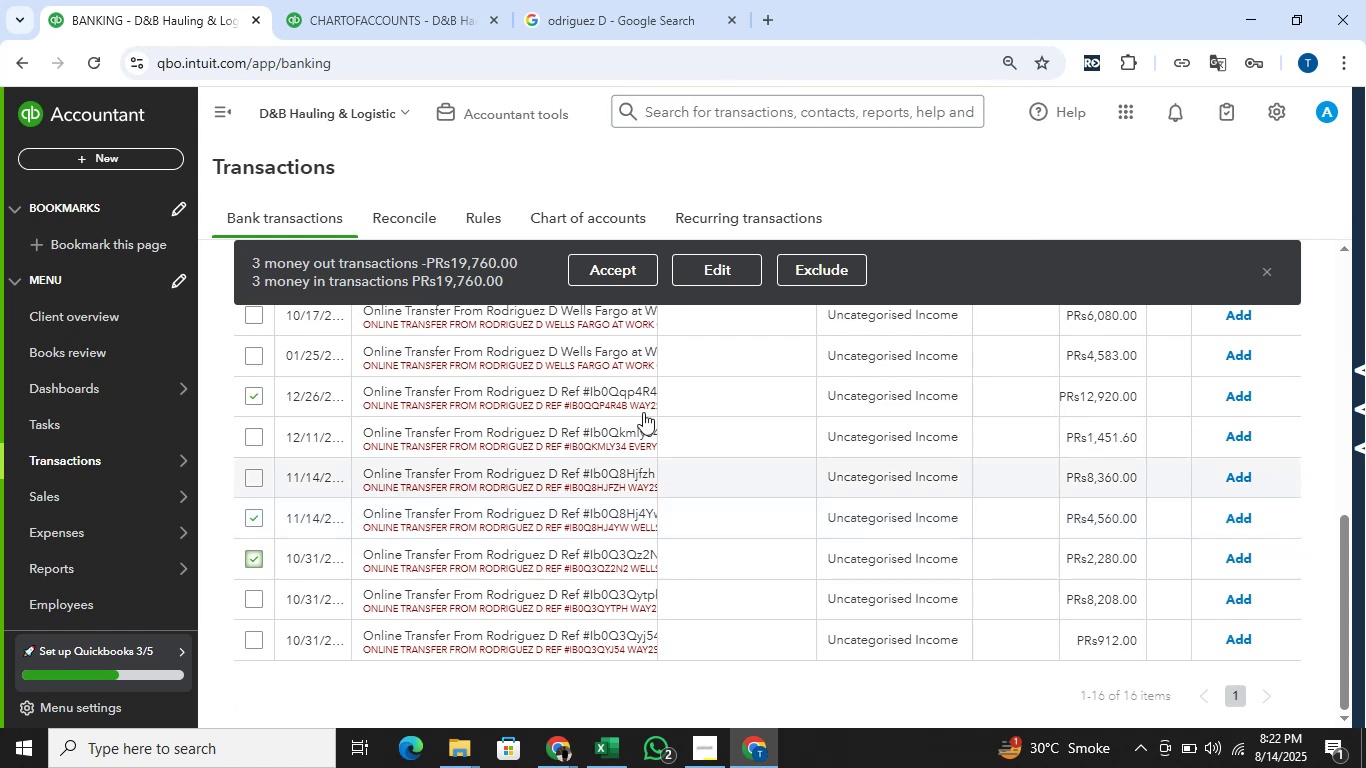 
left_click([700, 262])
 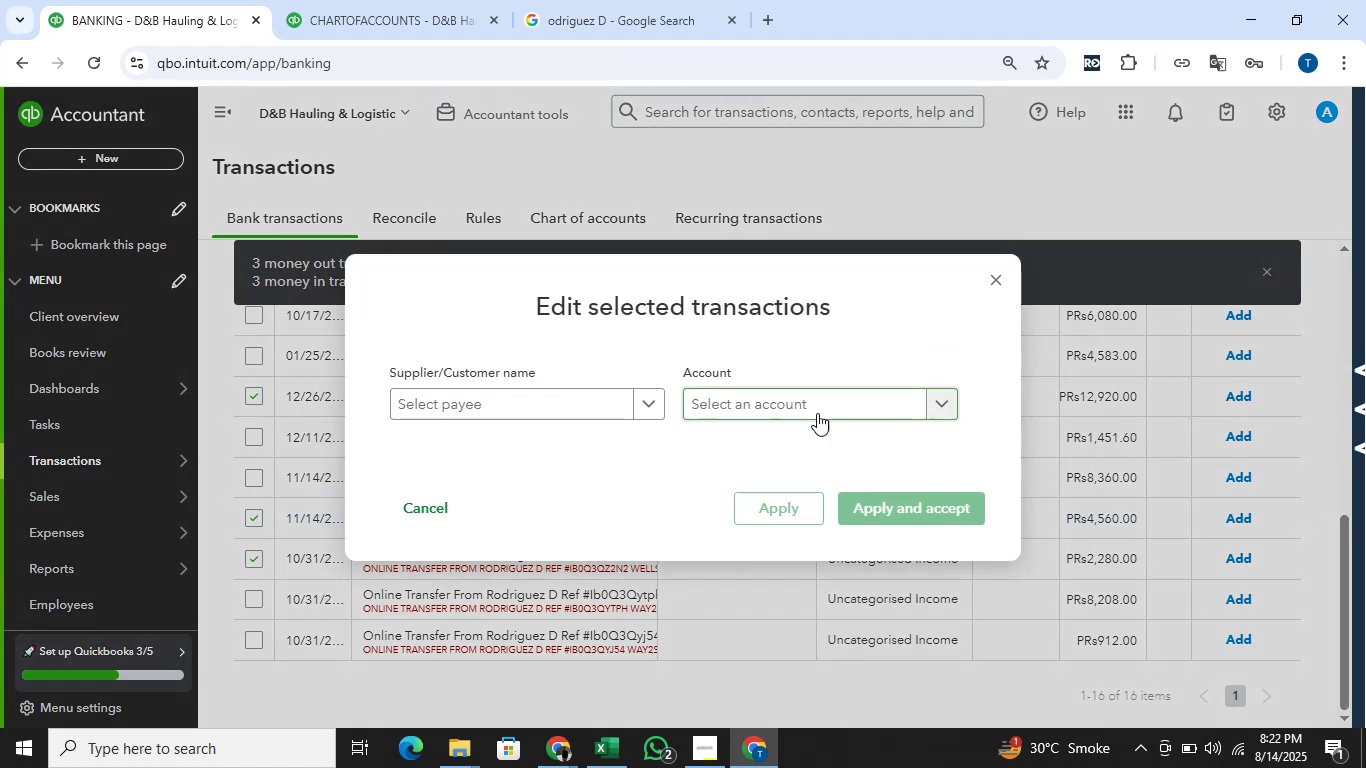 
left_click([825, 399])
 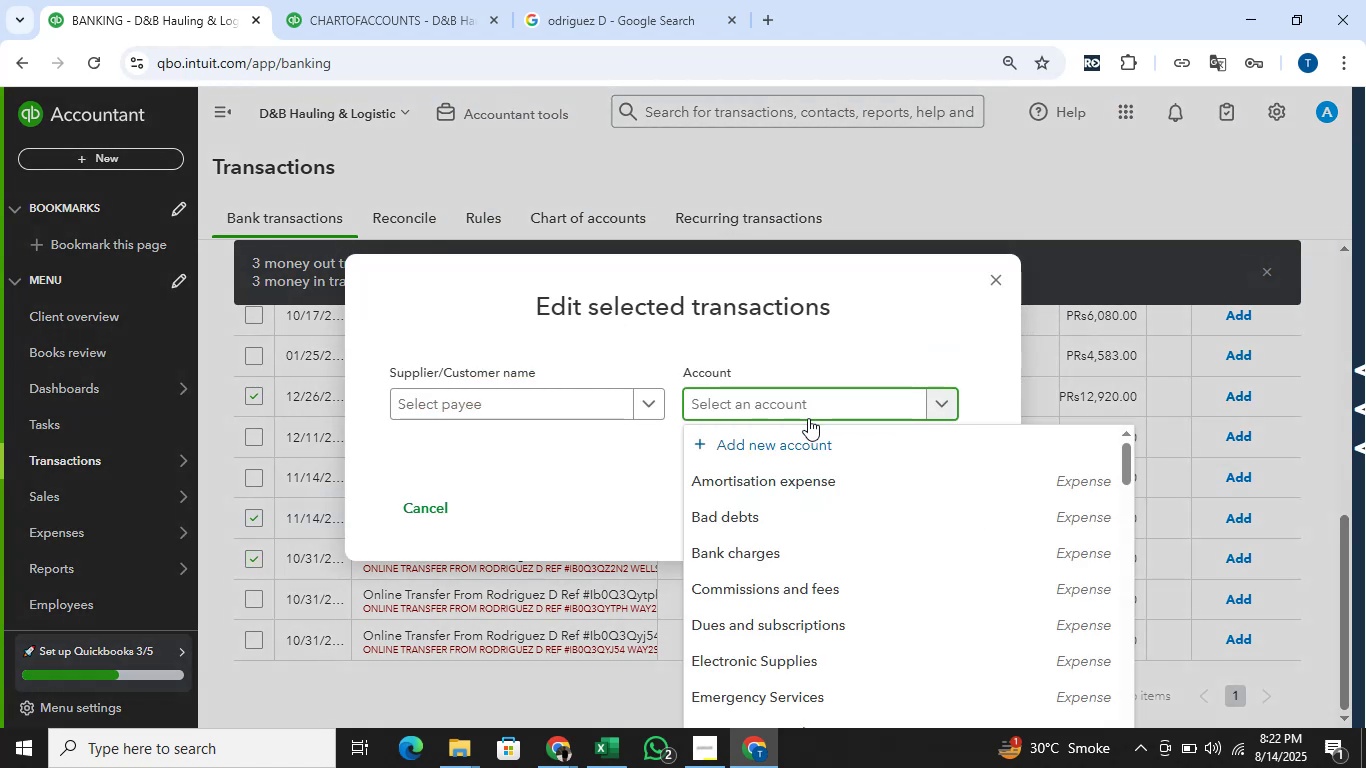 
type(pers)
 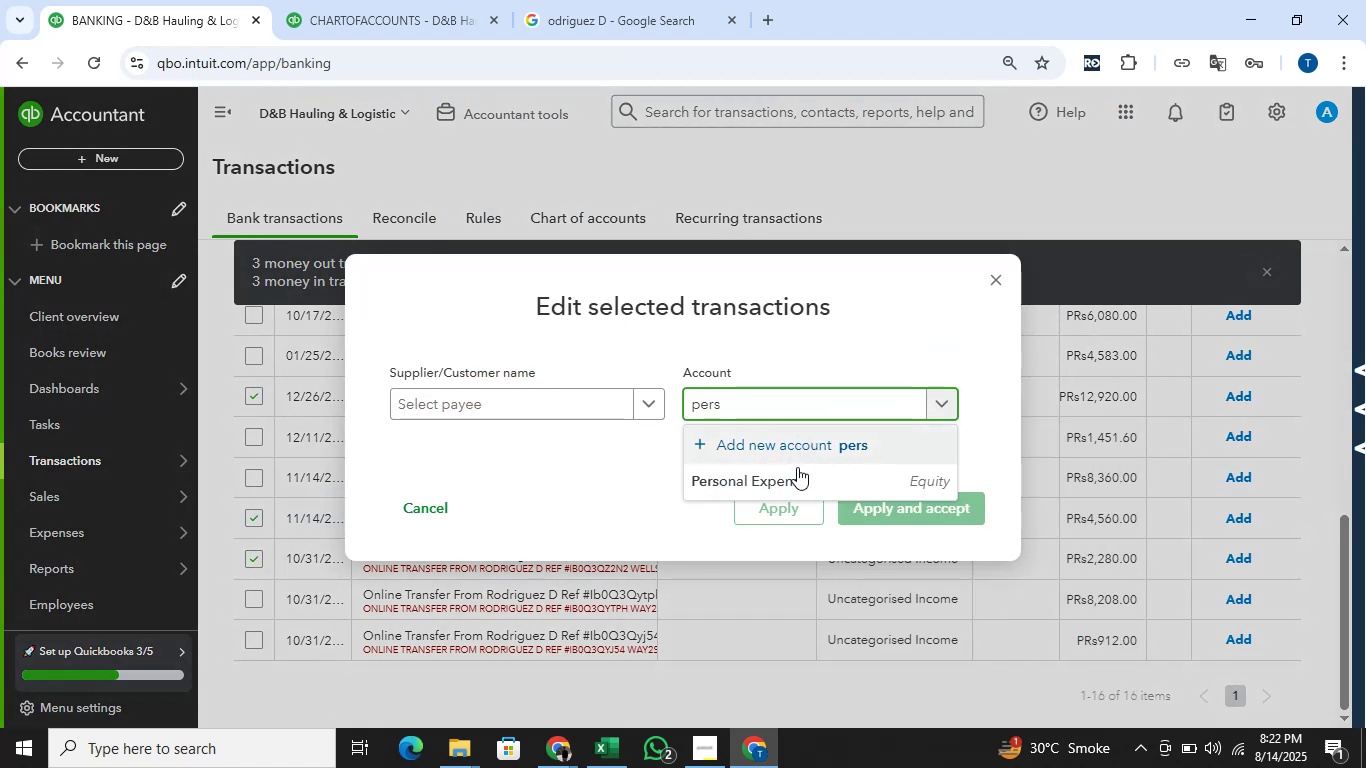 
left_click([797, 472])
 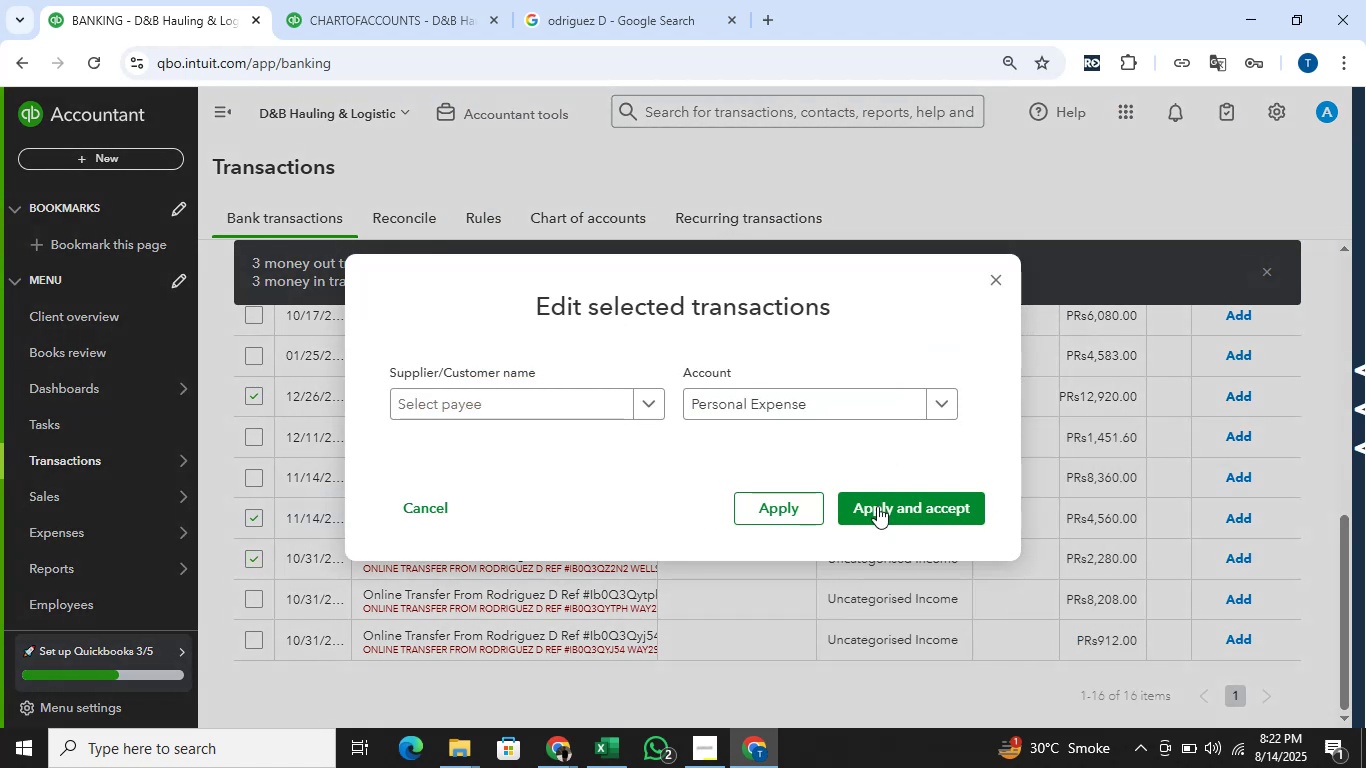 
left_click([877, 506])
 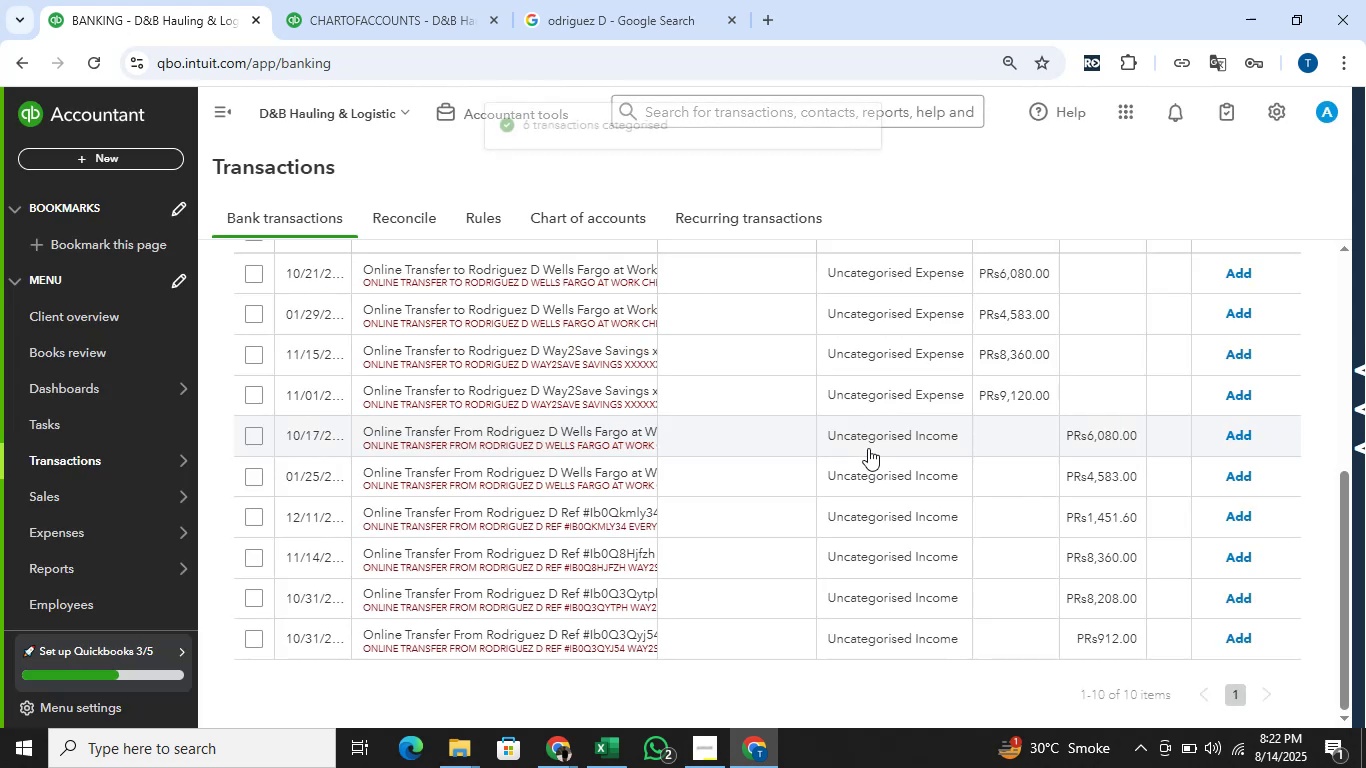 
scroll: coordinate [876, 446], scroll_direction: down, amount: 2.0
 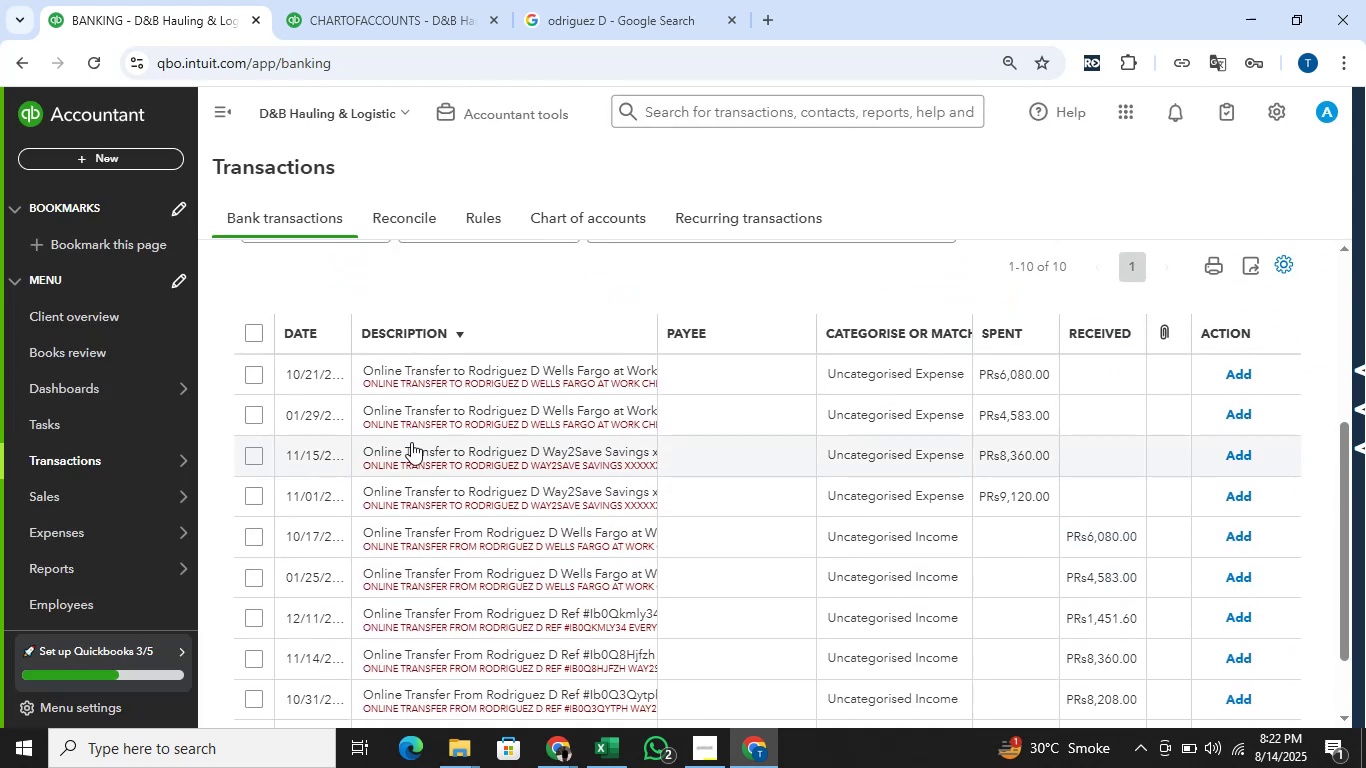 
left_click([260, 373])
 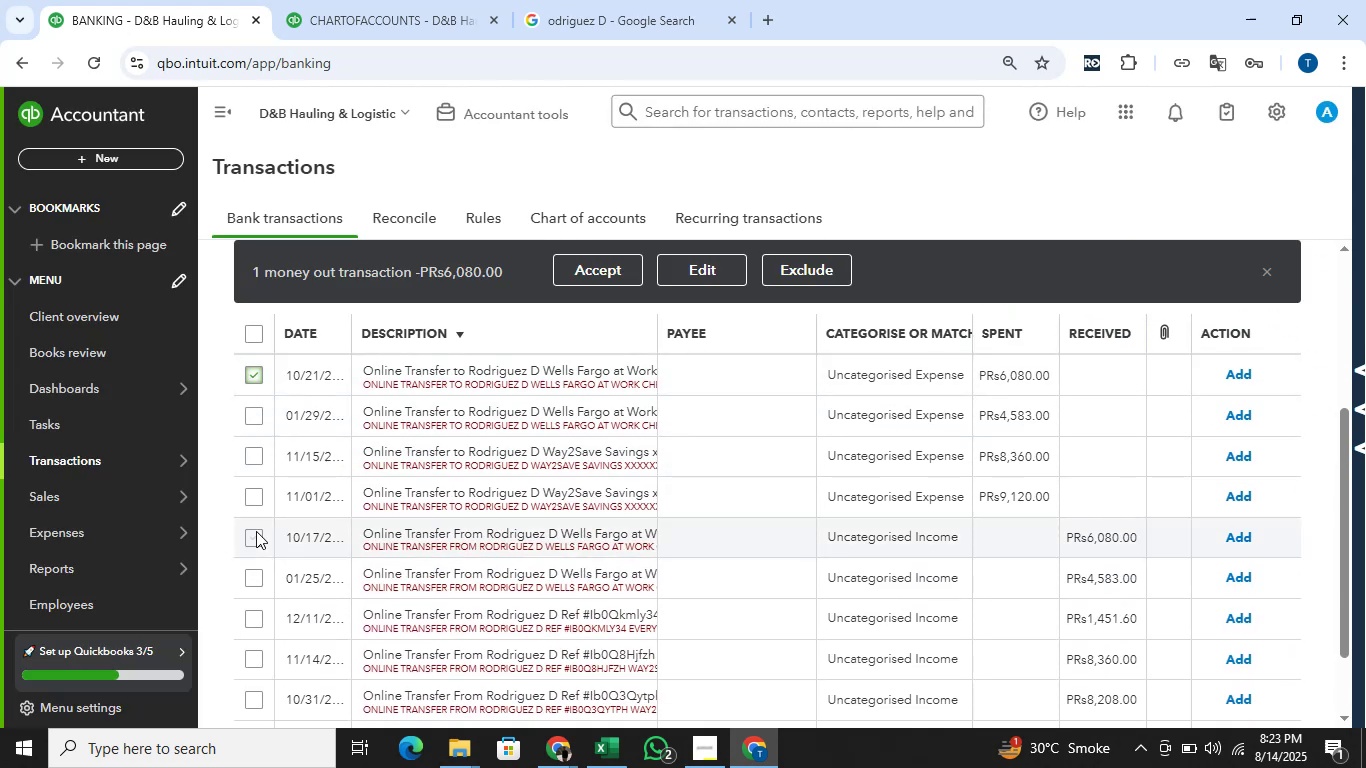 
left_click([245, 541])
 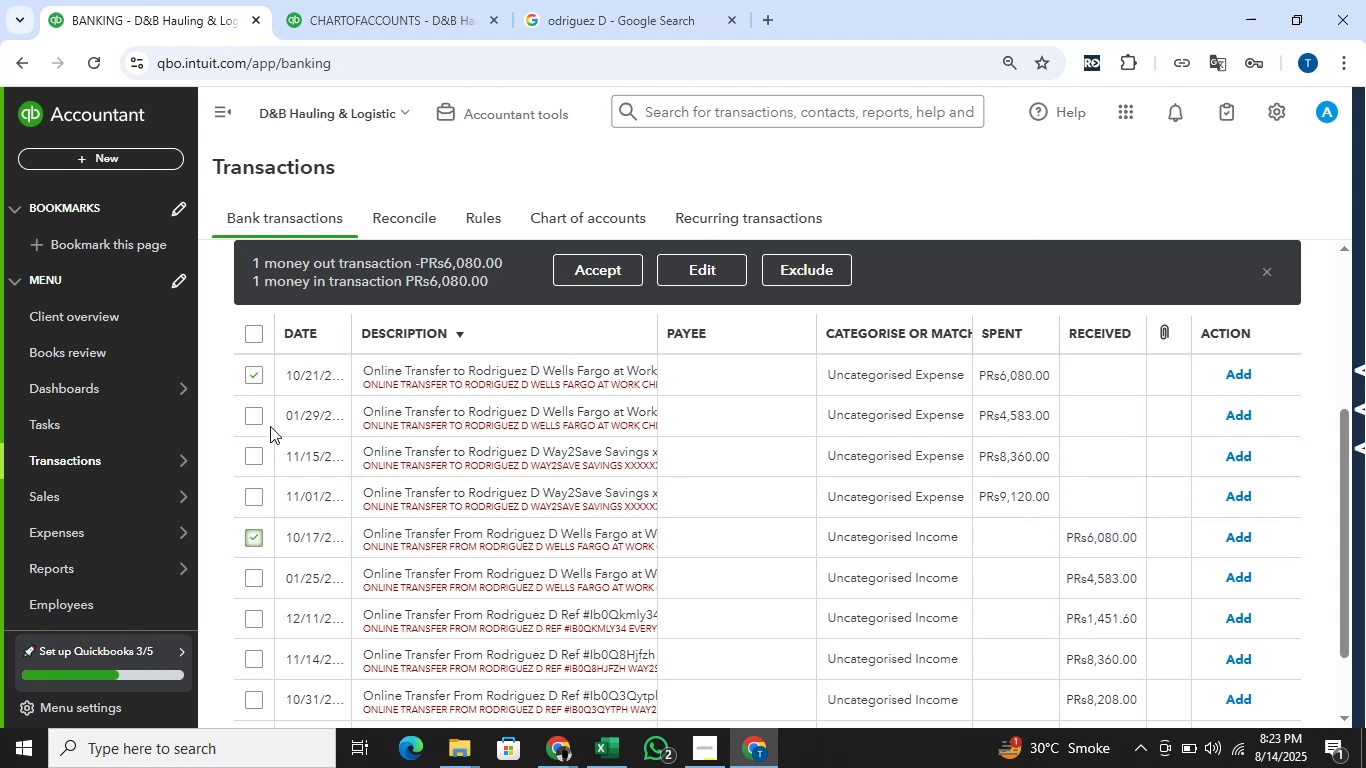 
left_click([251, 420])
 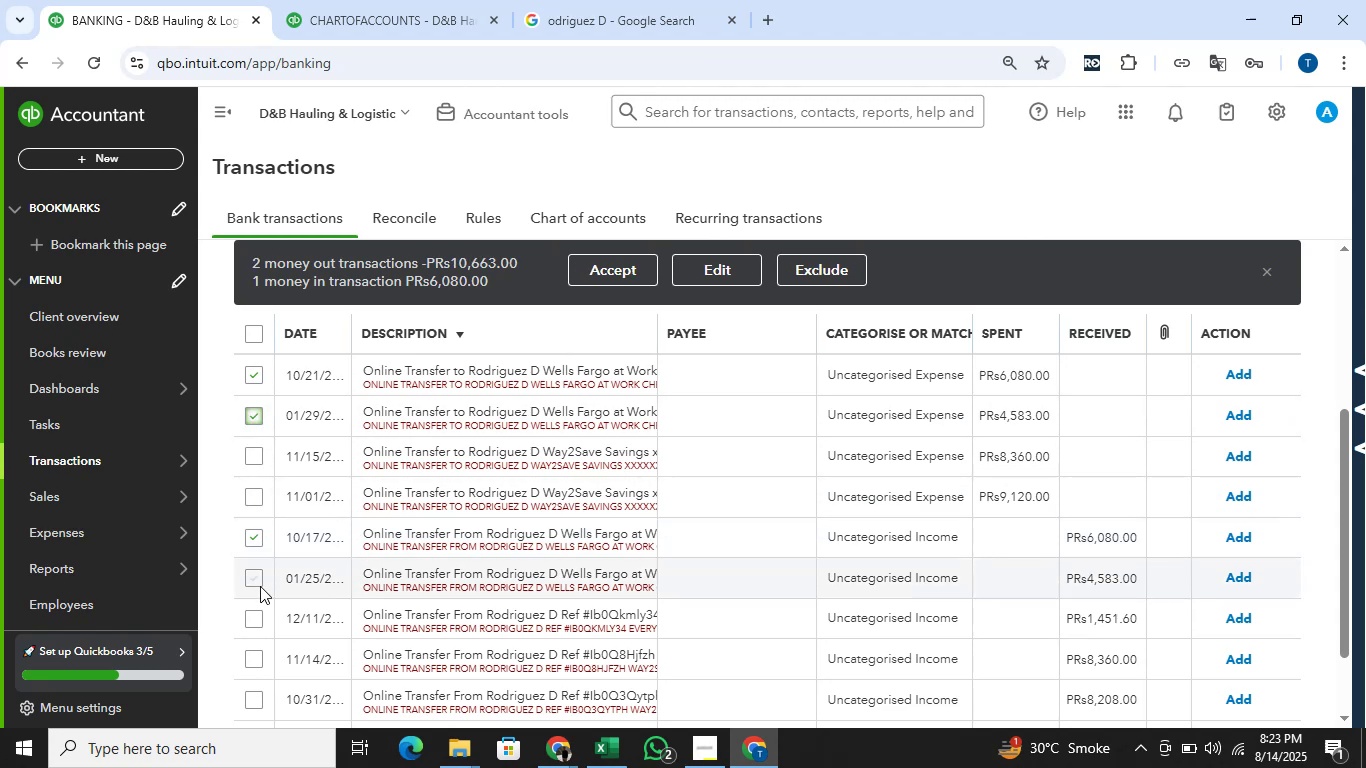 
left_click([258, 579])
 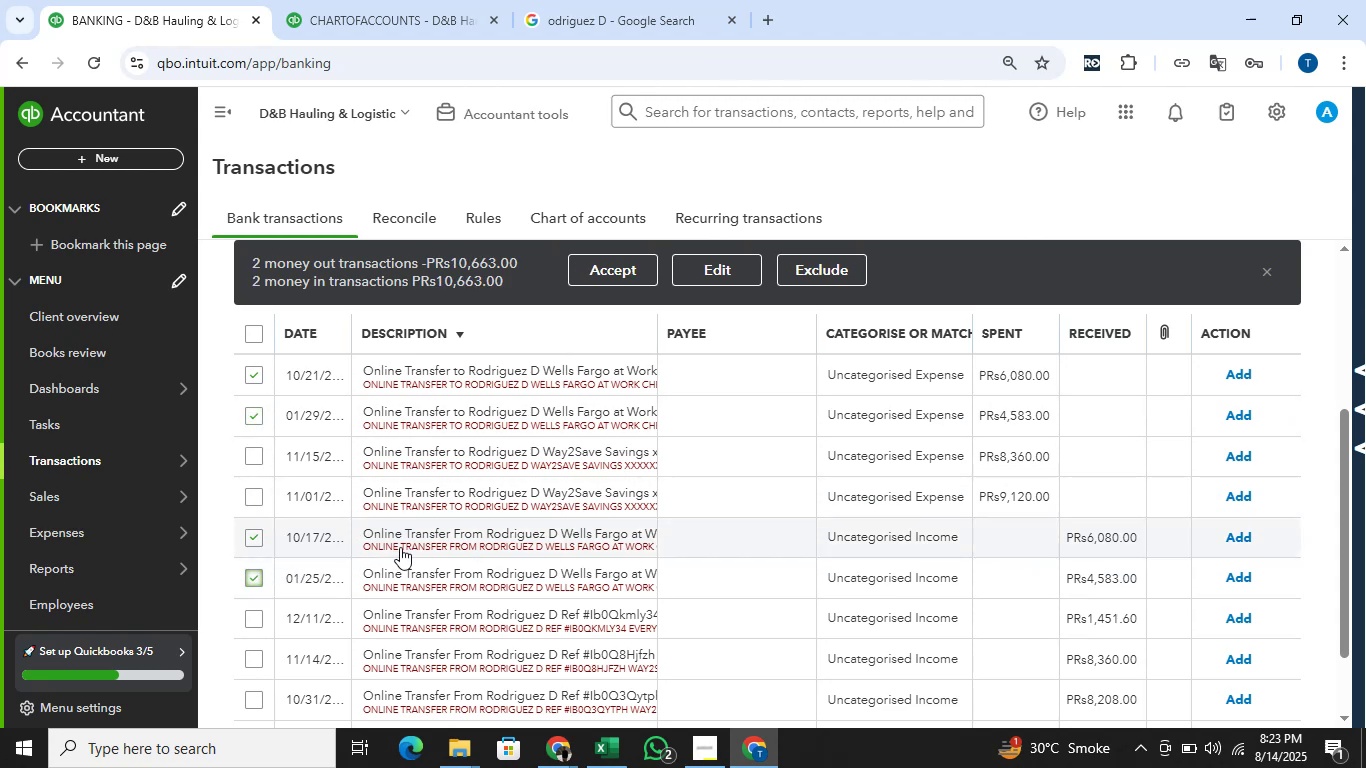 
wait(8.0)
 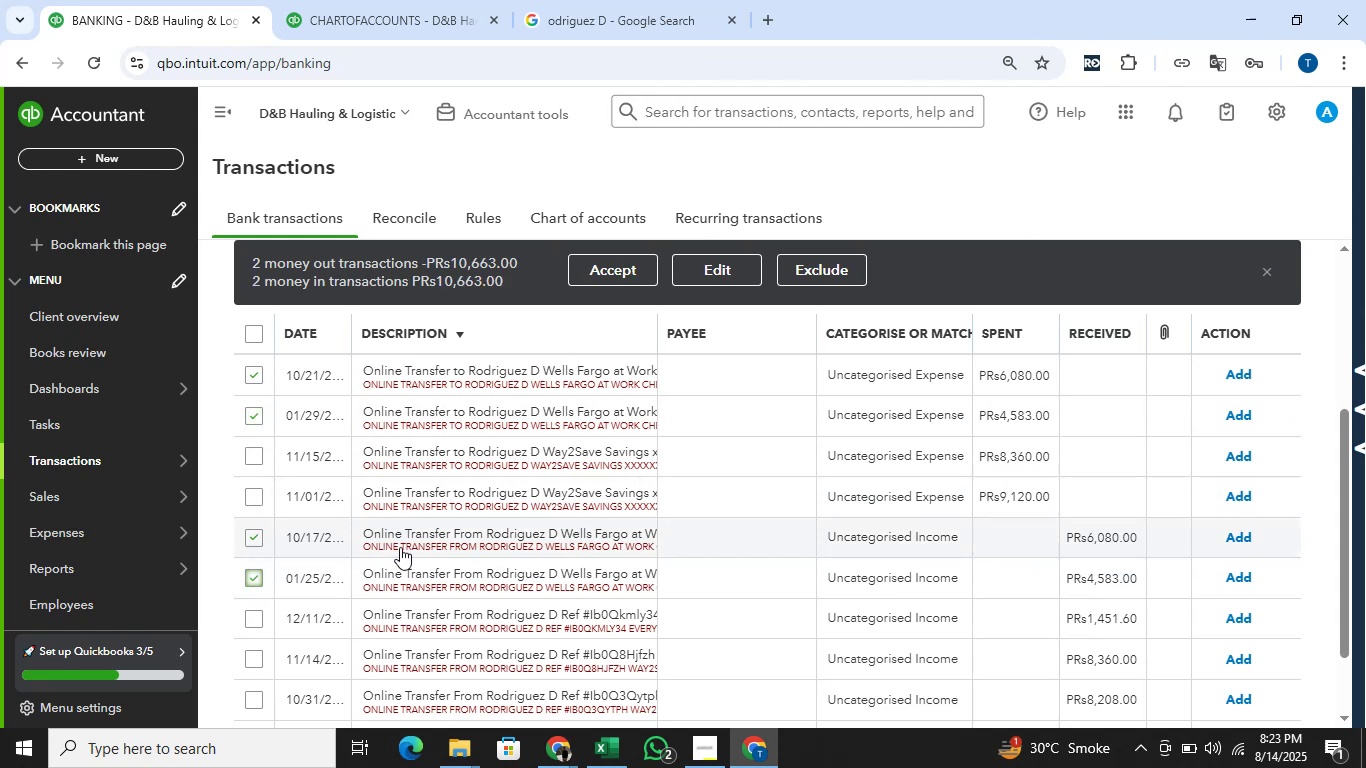 
left_click([256, 458])
 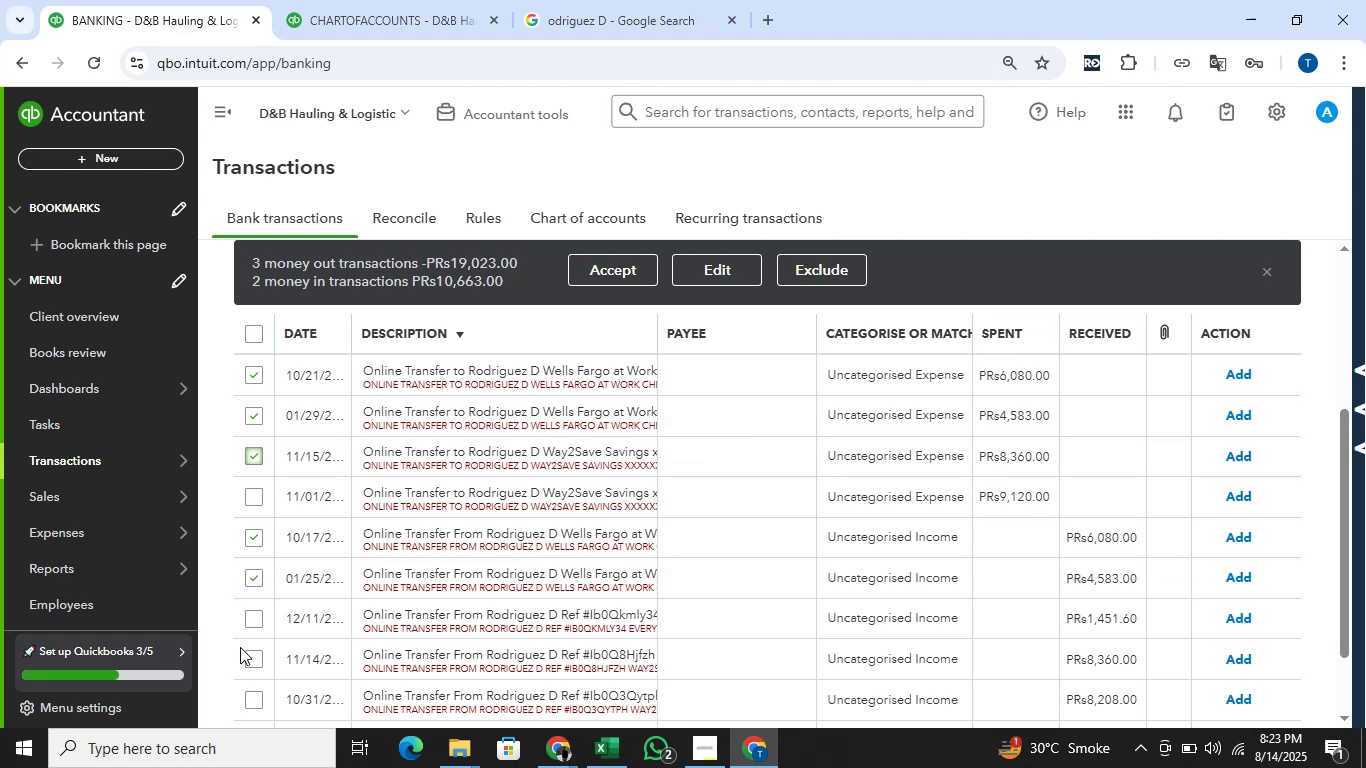 
left_click([249, 659])
 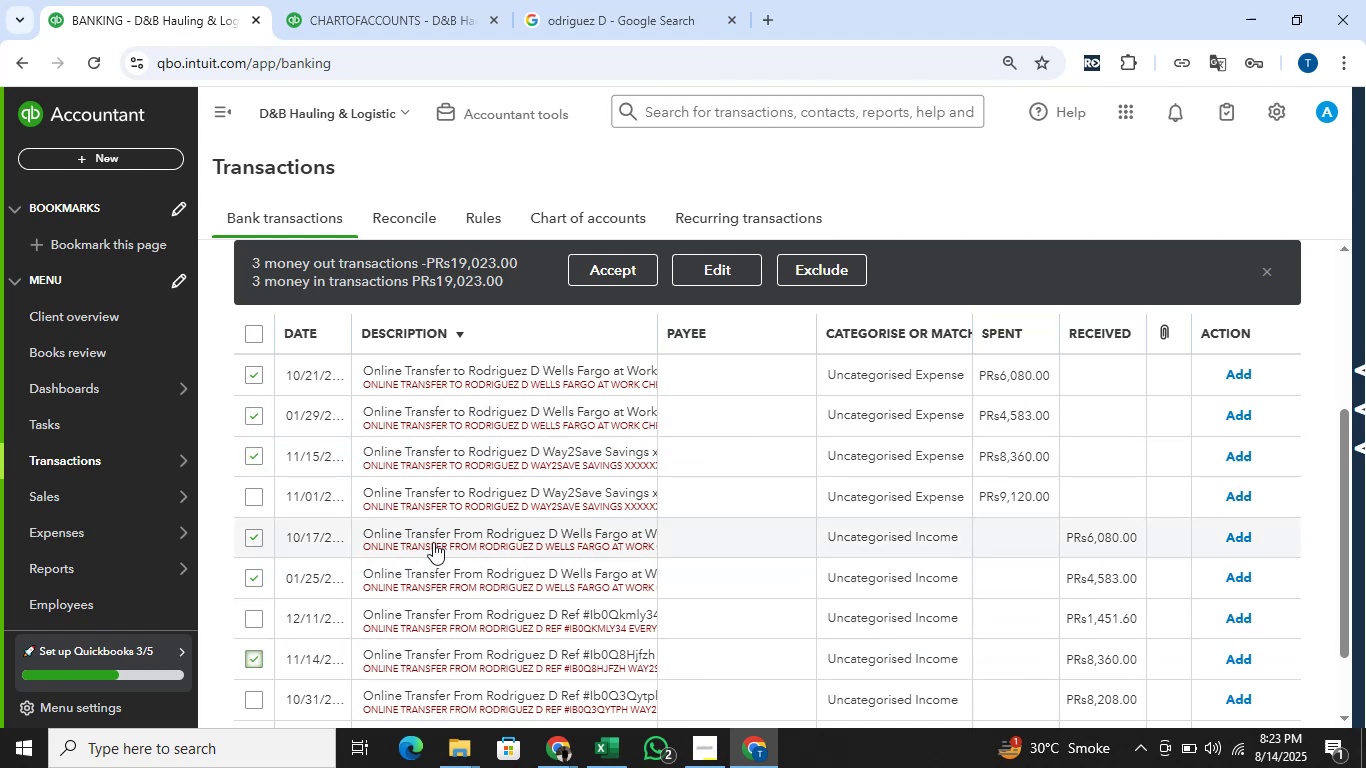 
scroll: coordinate [436, 539], scroll_direction: down, amount: 1.0
 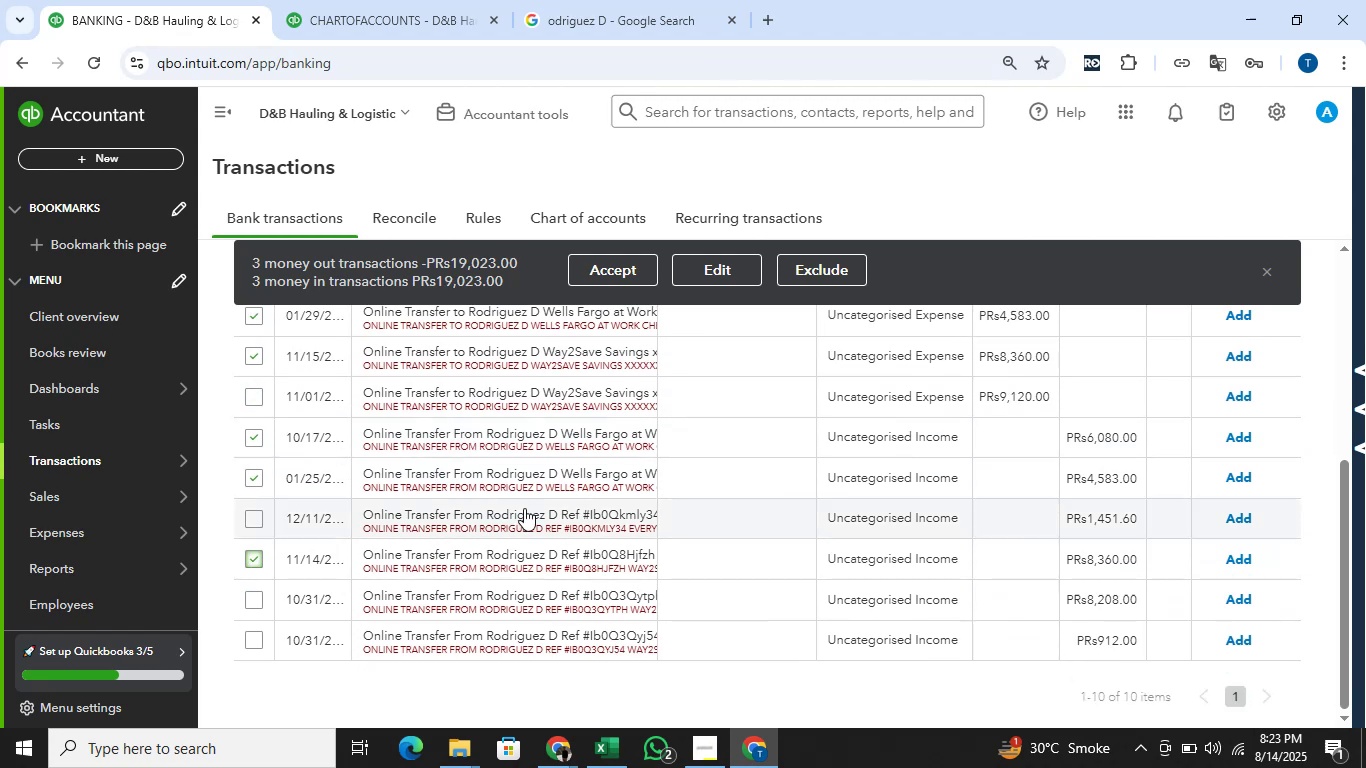 
scroll: coordinate [522, 508], scroll_direction: up, amount: 1.0
 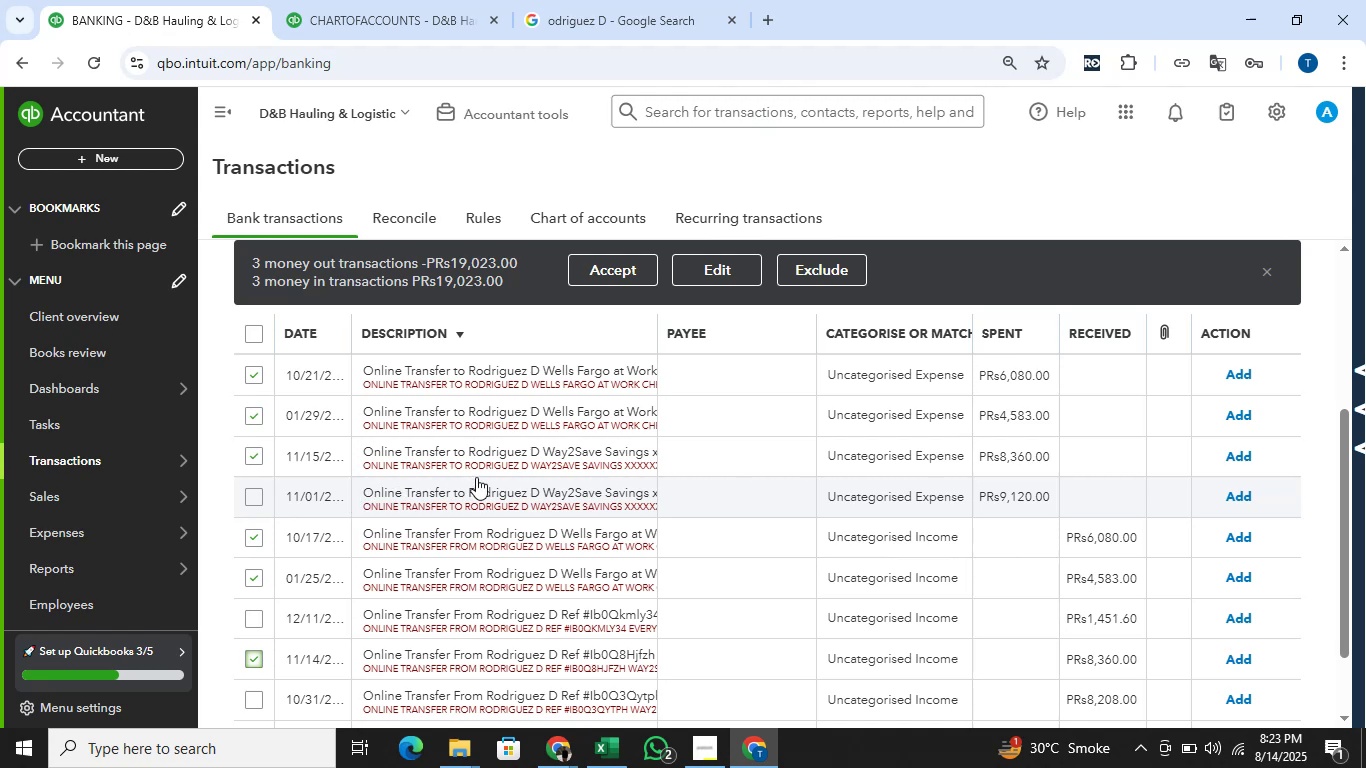 
scroll: coordinate [477, 476], scroll_direction: down, amount: 1.0
 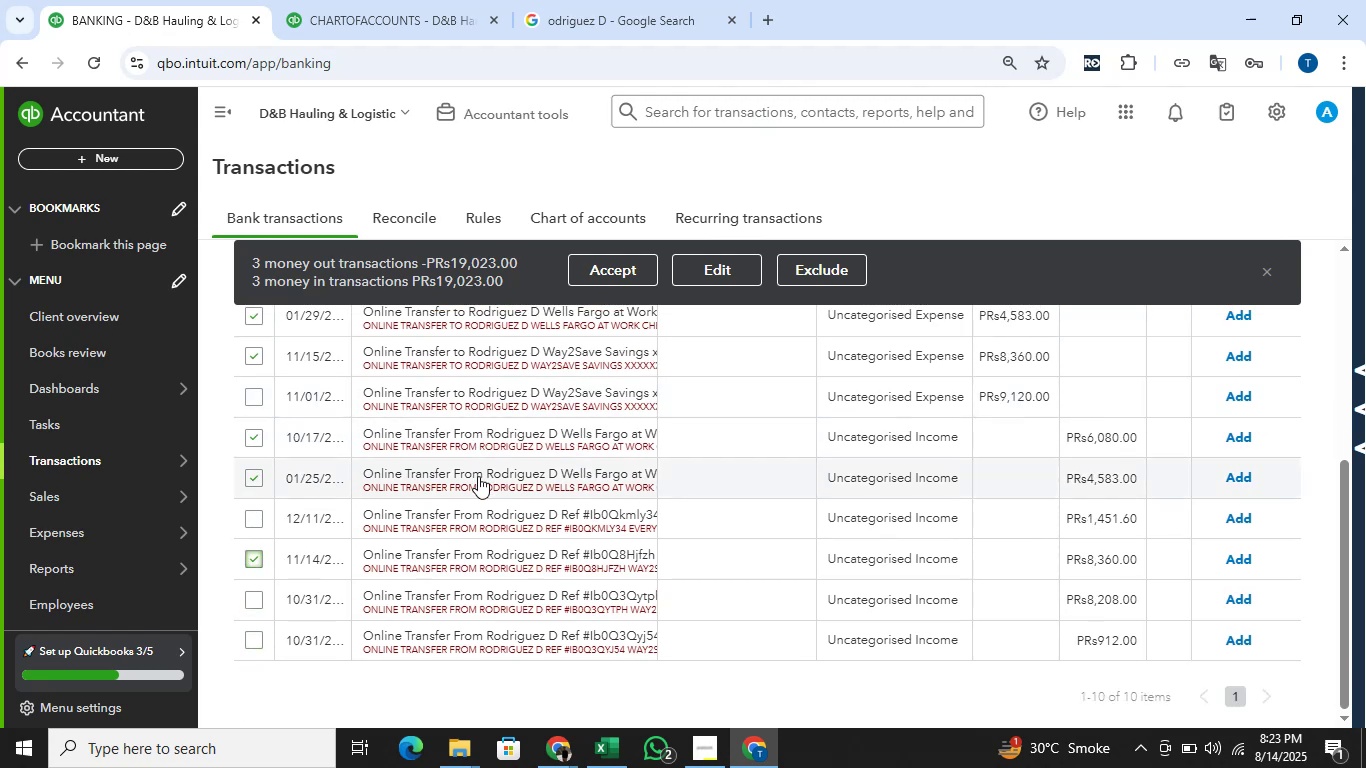 
scroll: coordinate [478, 476], scroll_direction: up, amount: 1.0
 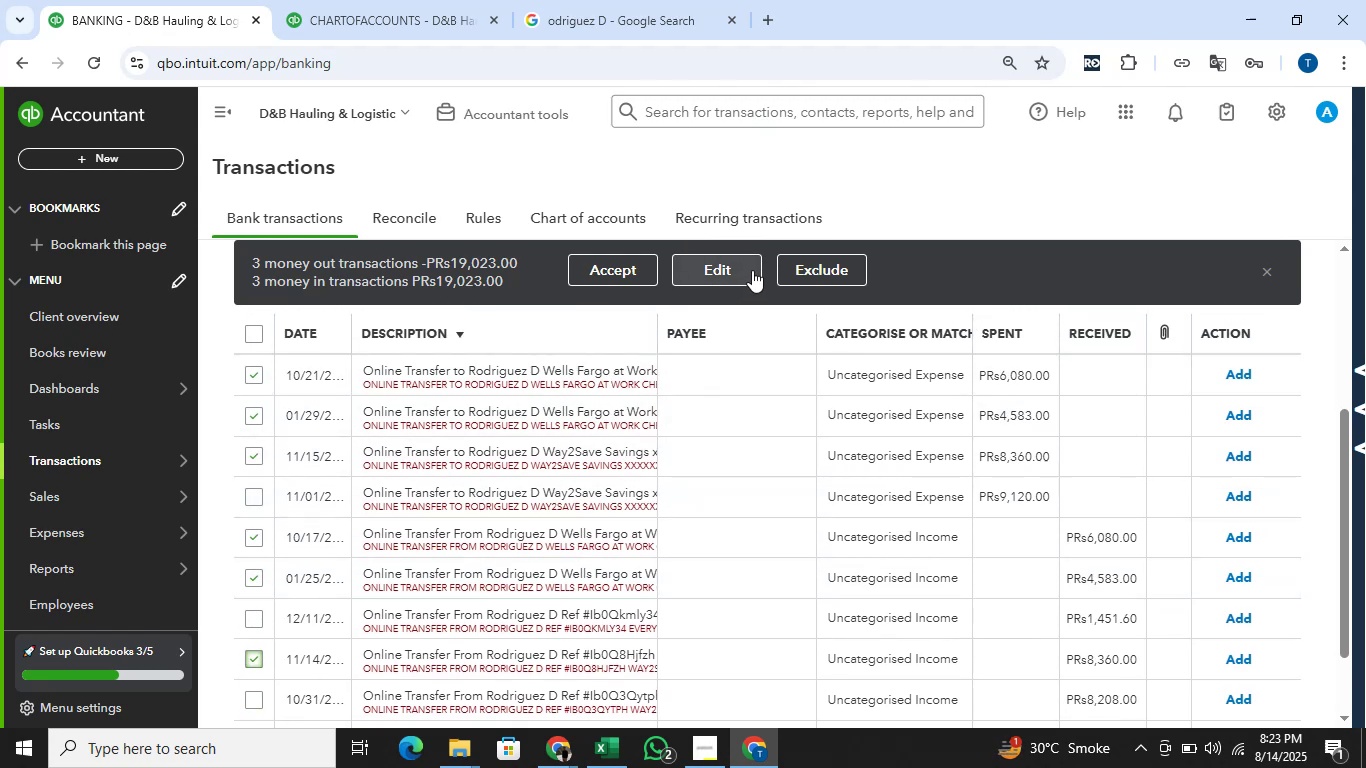 
left_click([498, 403])
 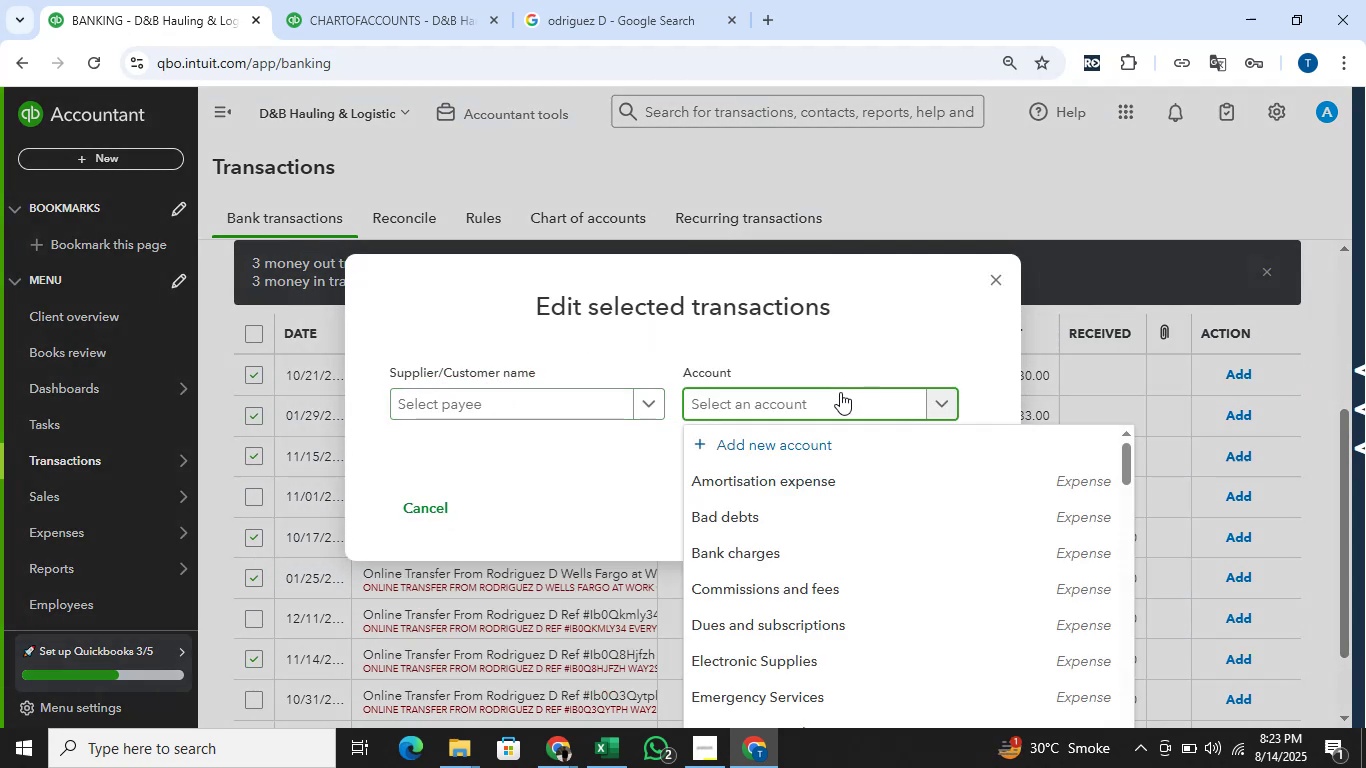 
type(pers)
 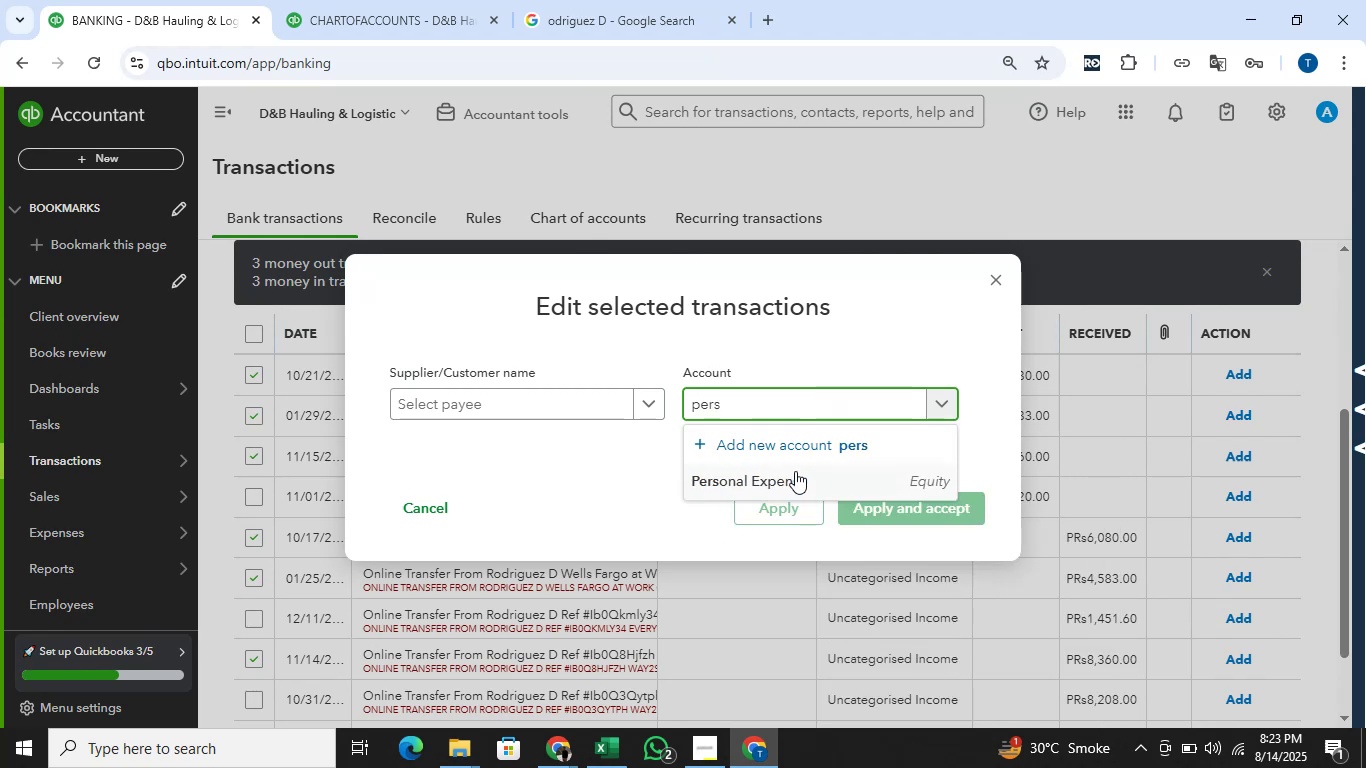 
left_click([796, 475])
 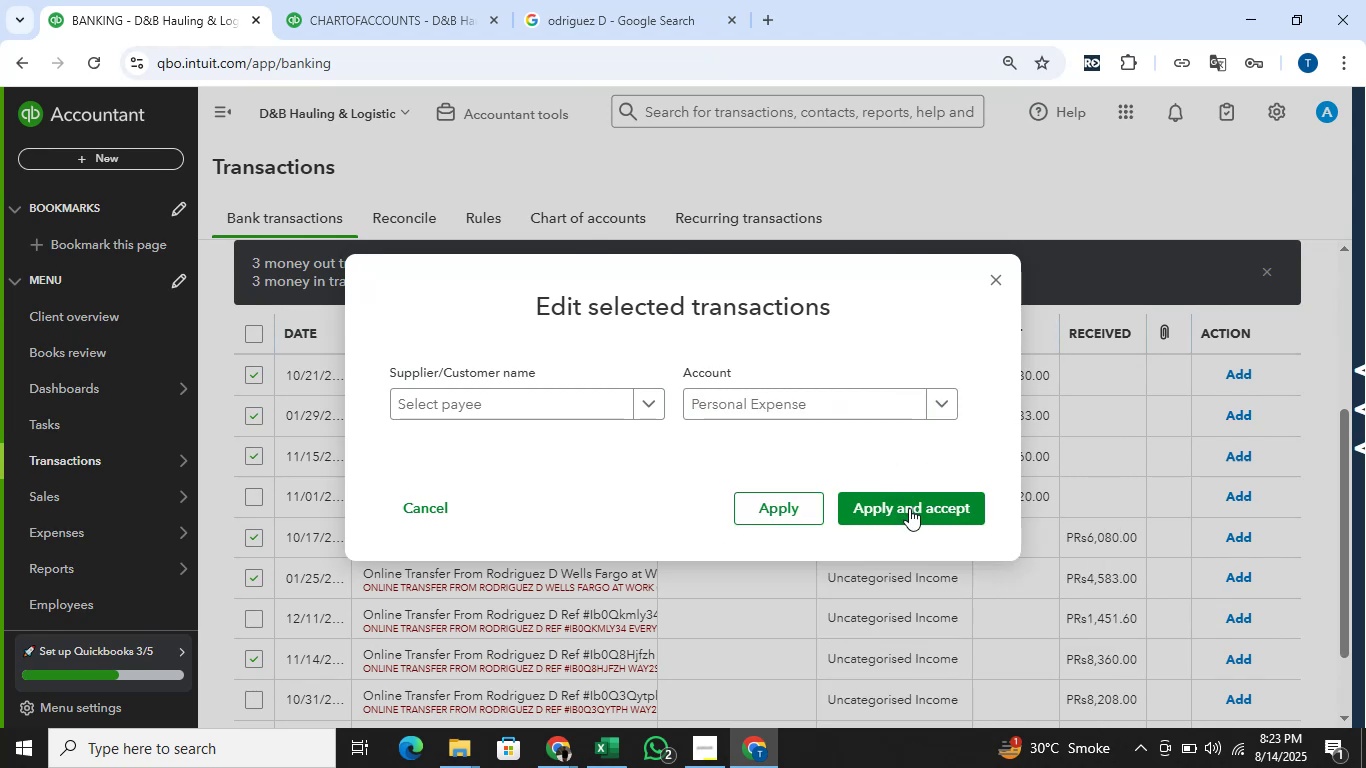 
mouse_move([839, 471])
 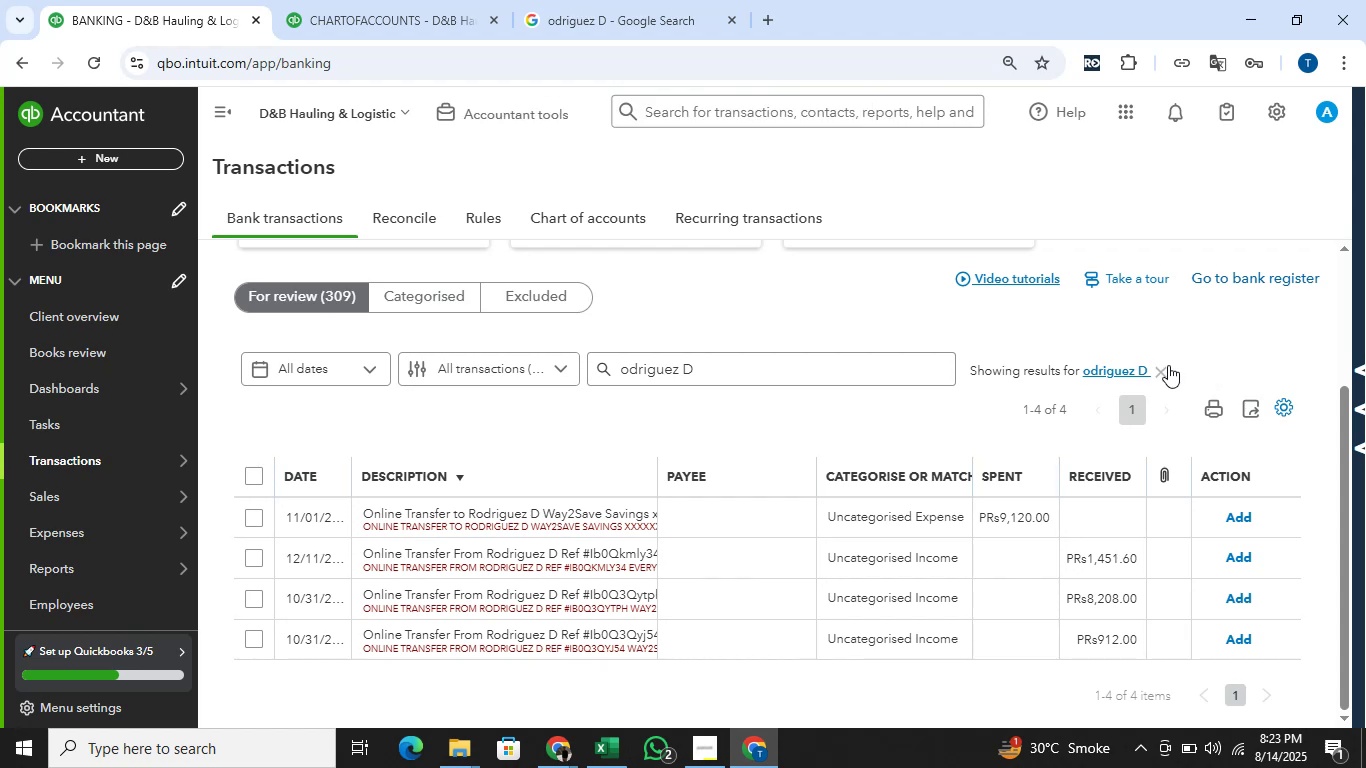 
wait(10.07)
 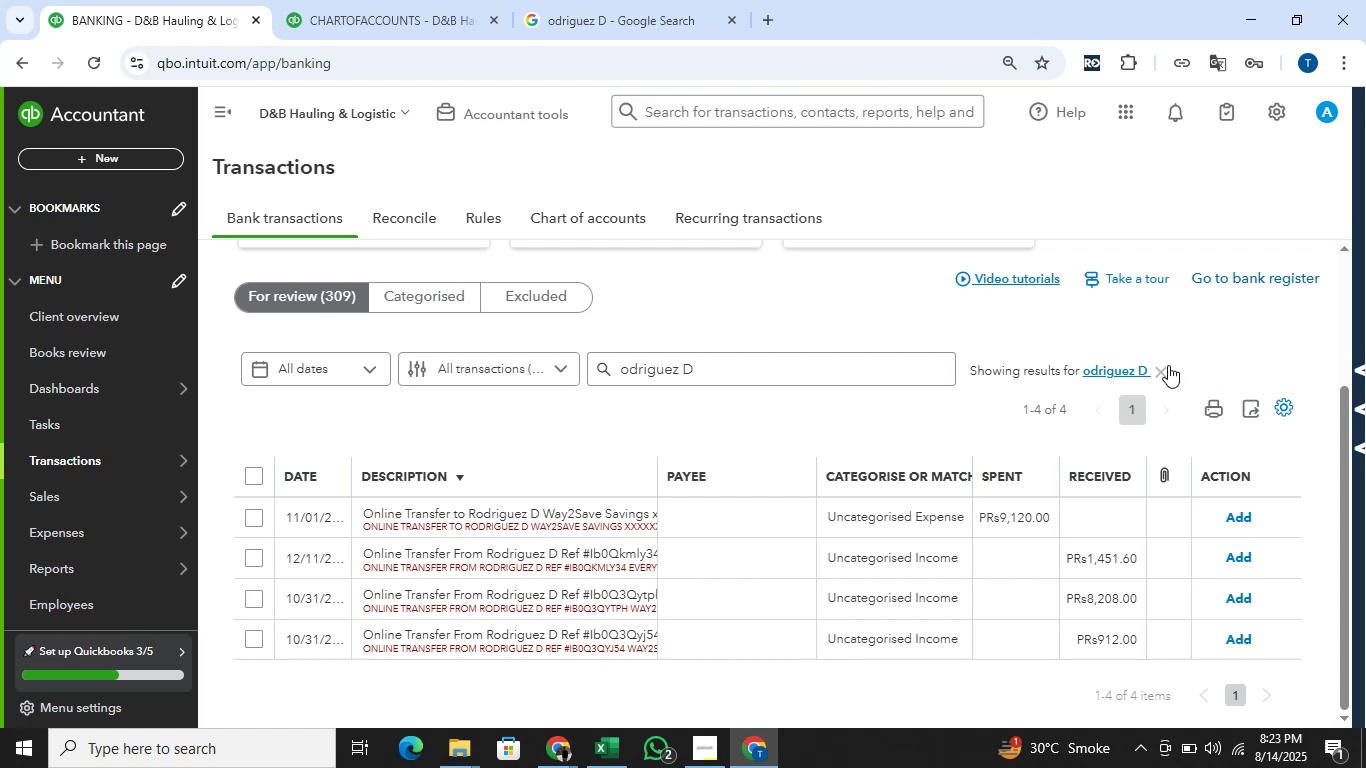 
scroll: coordinate [860, 371], scroll_direction: down, amount: 10.0
 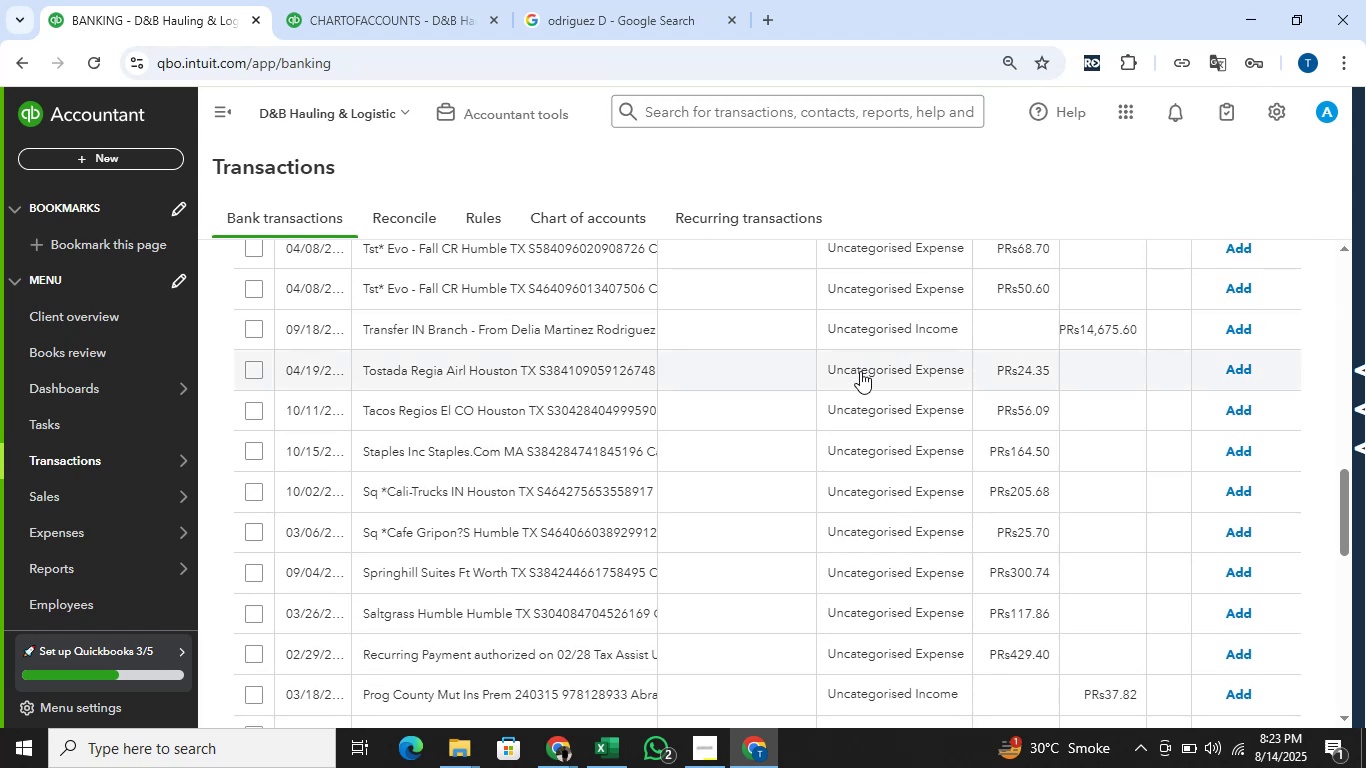 
scroll: coordinate [860, 369], scroll_direction: up, amount: 4.0
 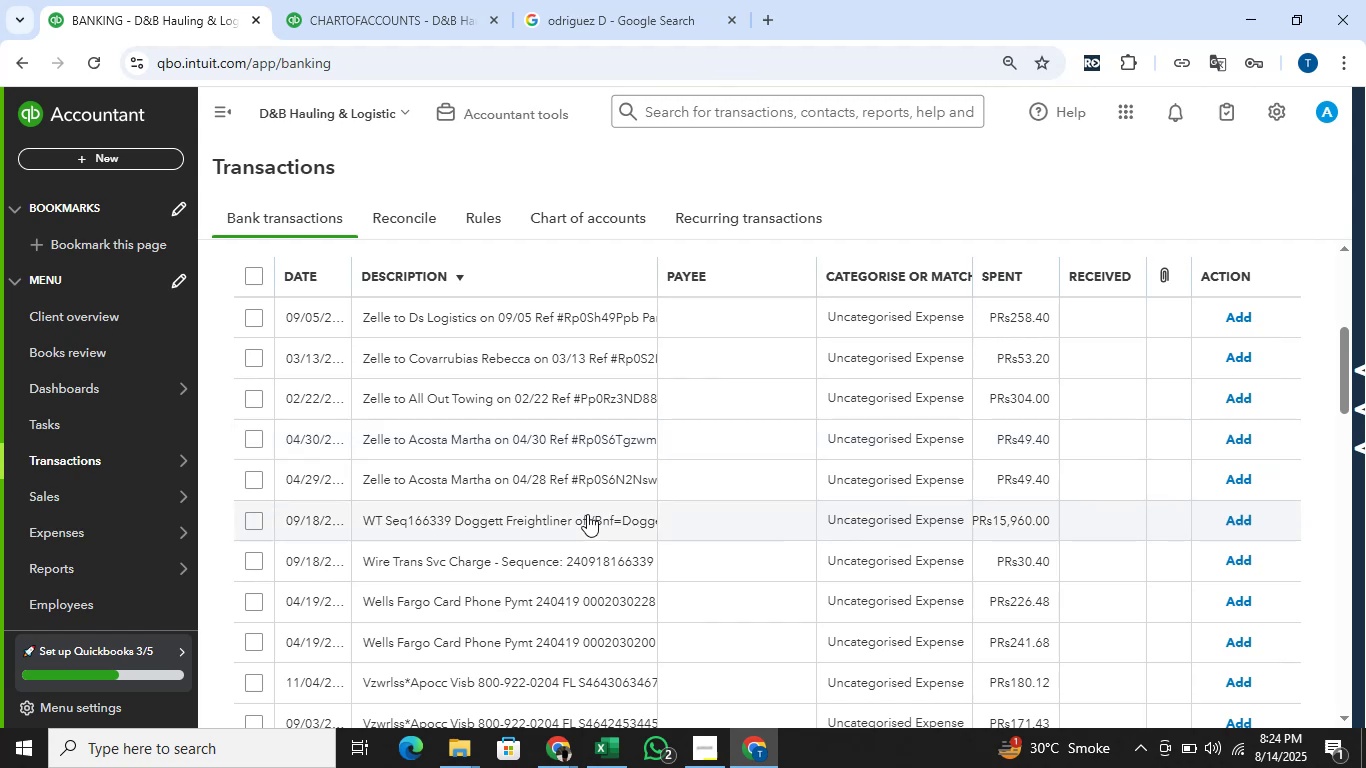 
left_click_drag(start_coordinate=[492, 488], to_coordinate=[396, 473])
 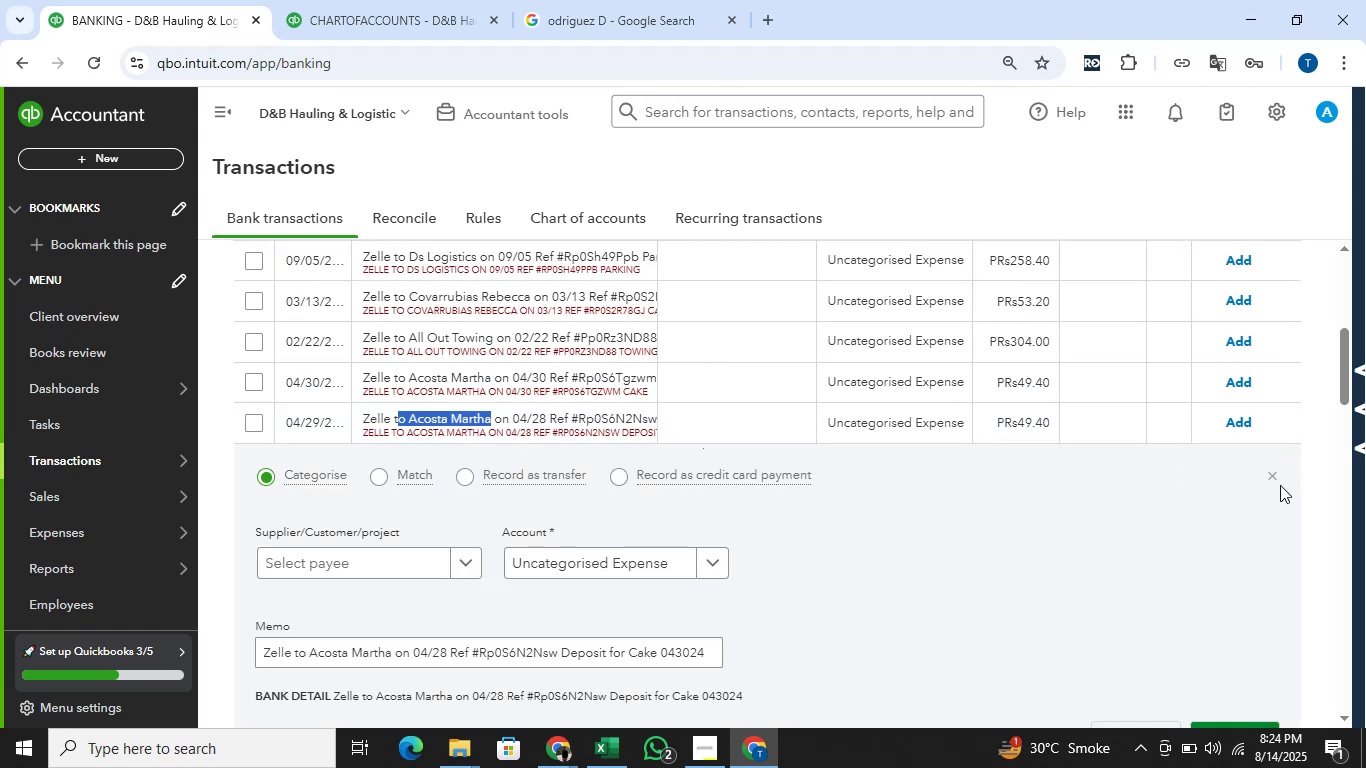 
left_click([1270, 480])
 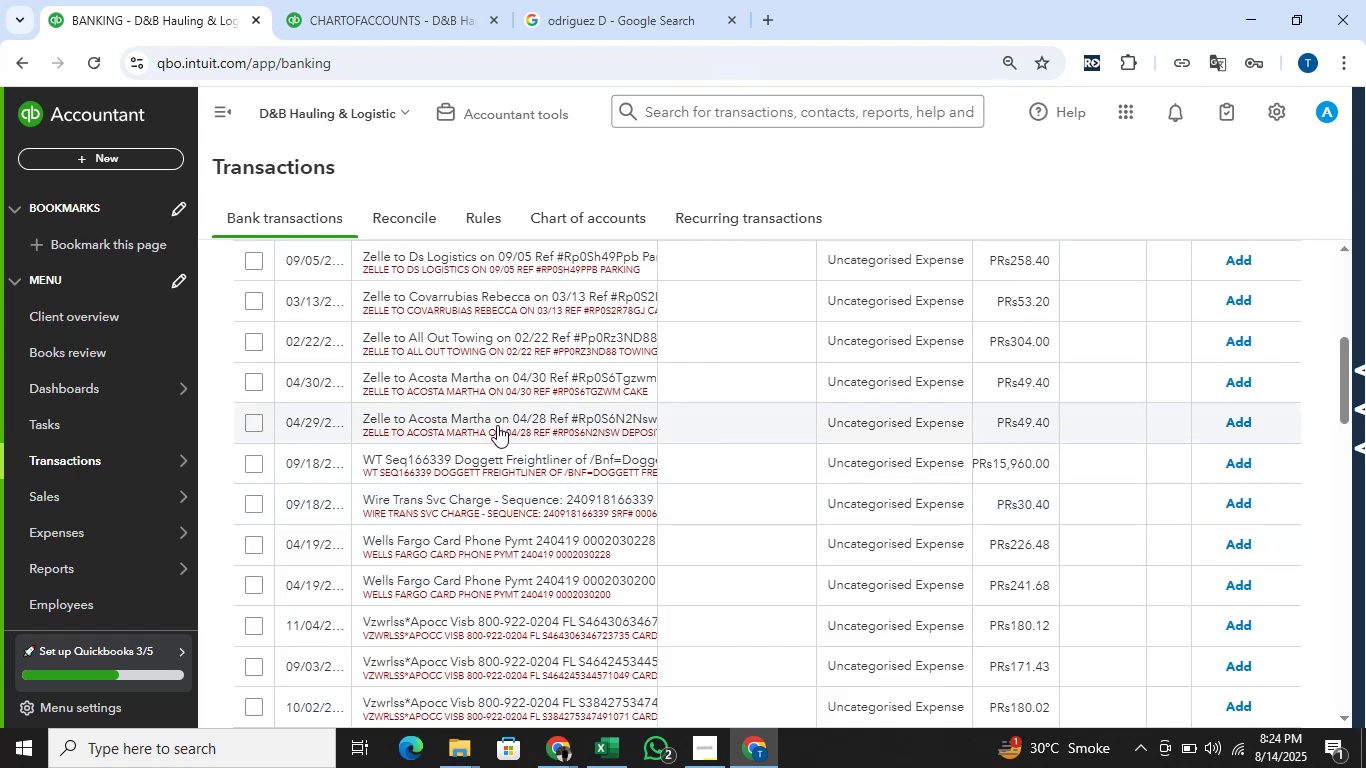 
left_click_drag(start_coordinate=[493, 419], to_coordinate=[407, 419])
 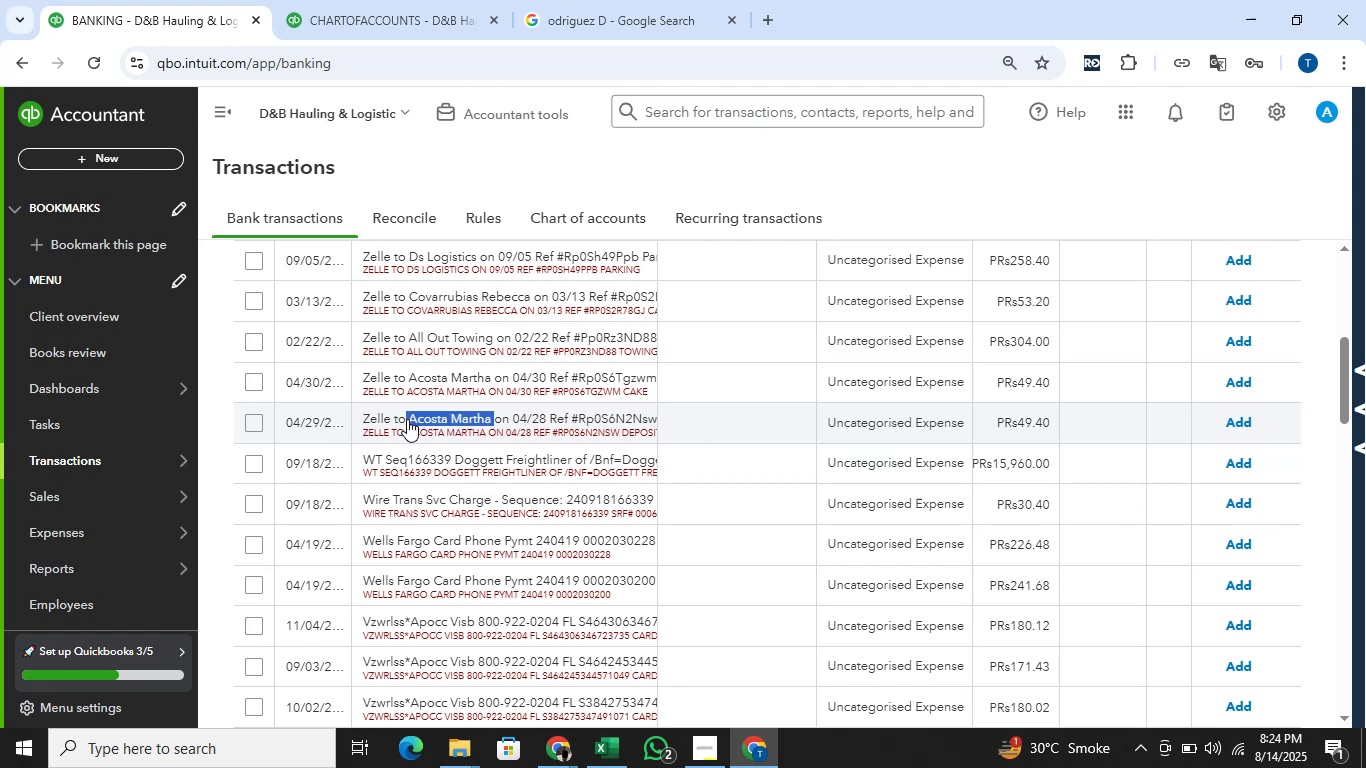 
key(Control+C)
 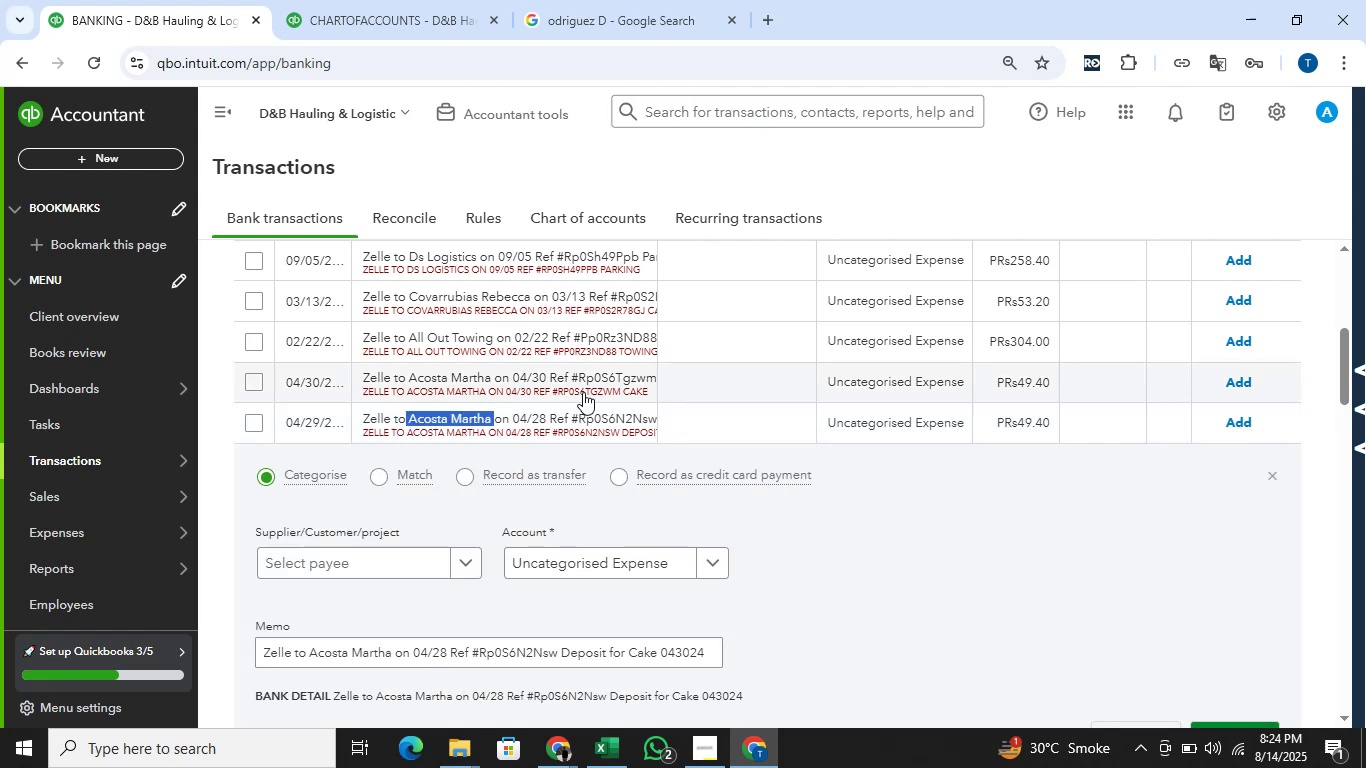 
scroll: coordinate [588, 390], scroll_direction: up, amount: 4.0
 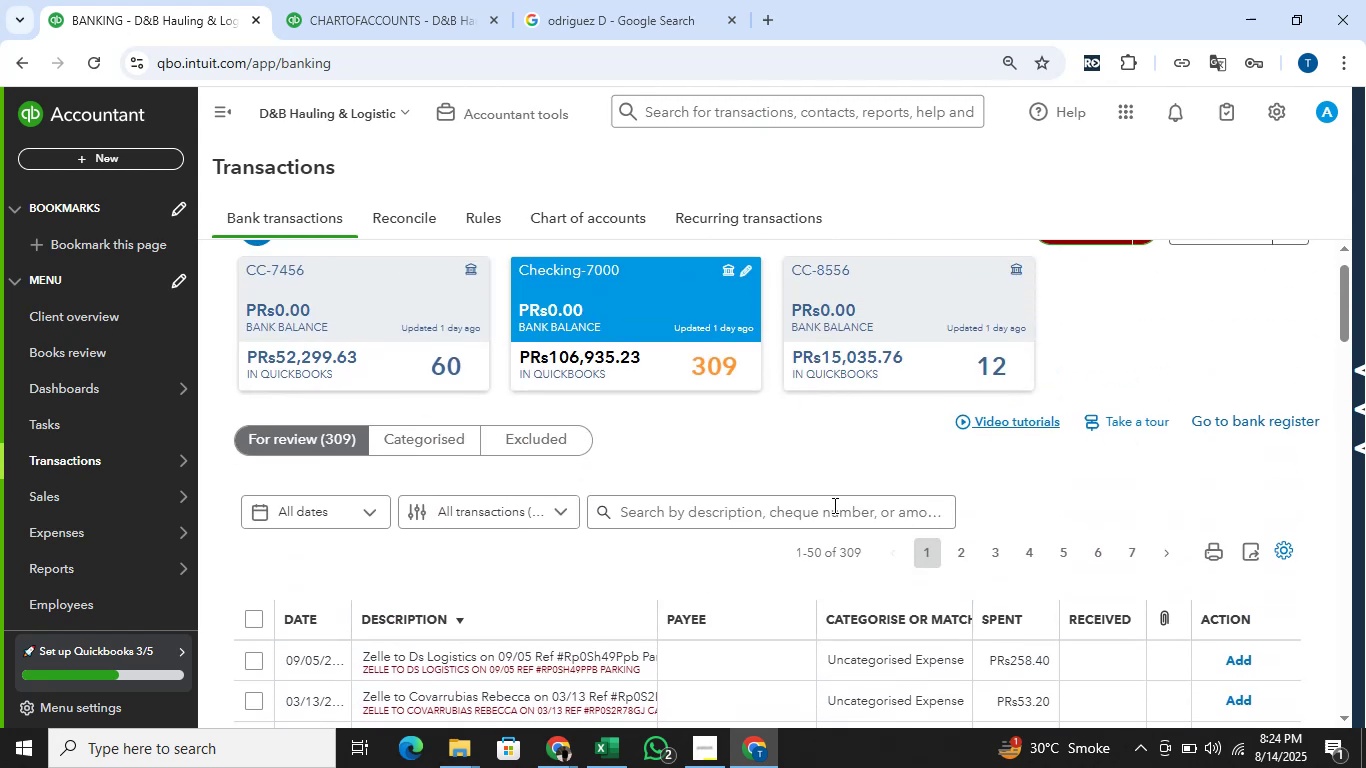 
left_click([821, 508])
 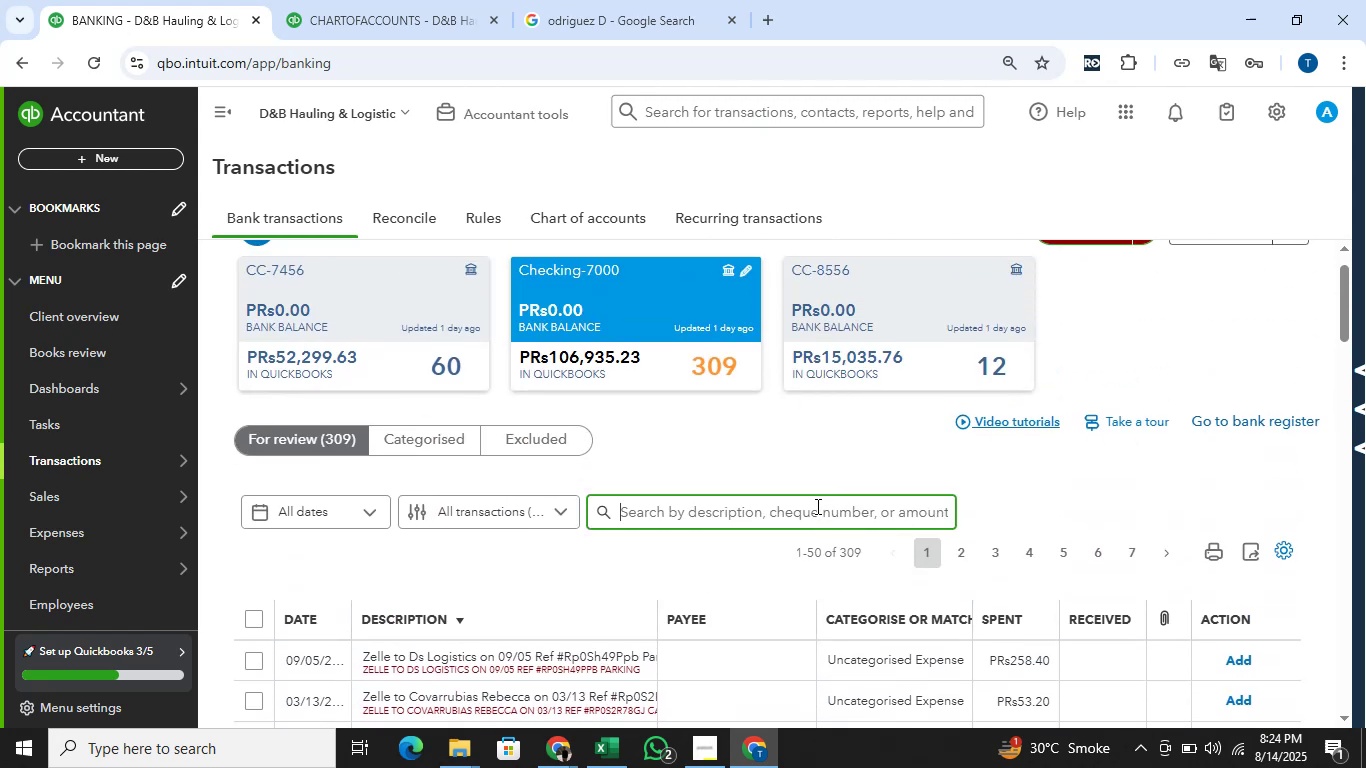 
key(Control+V)
 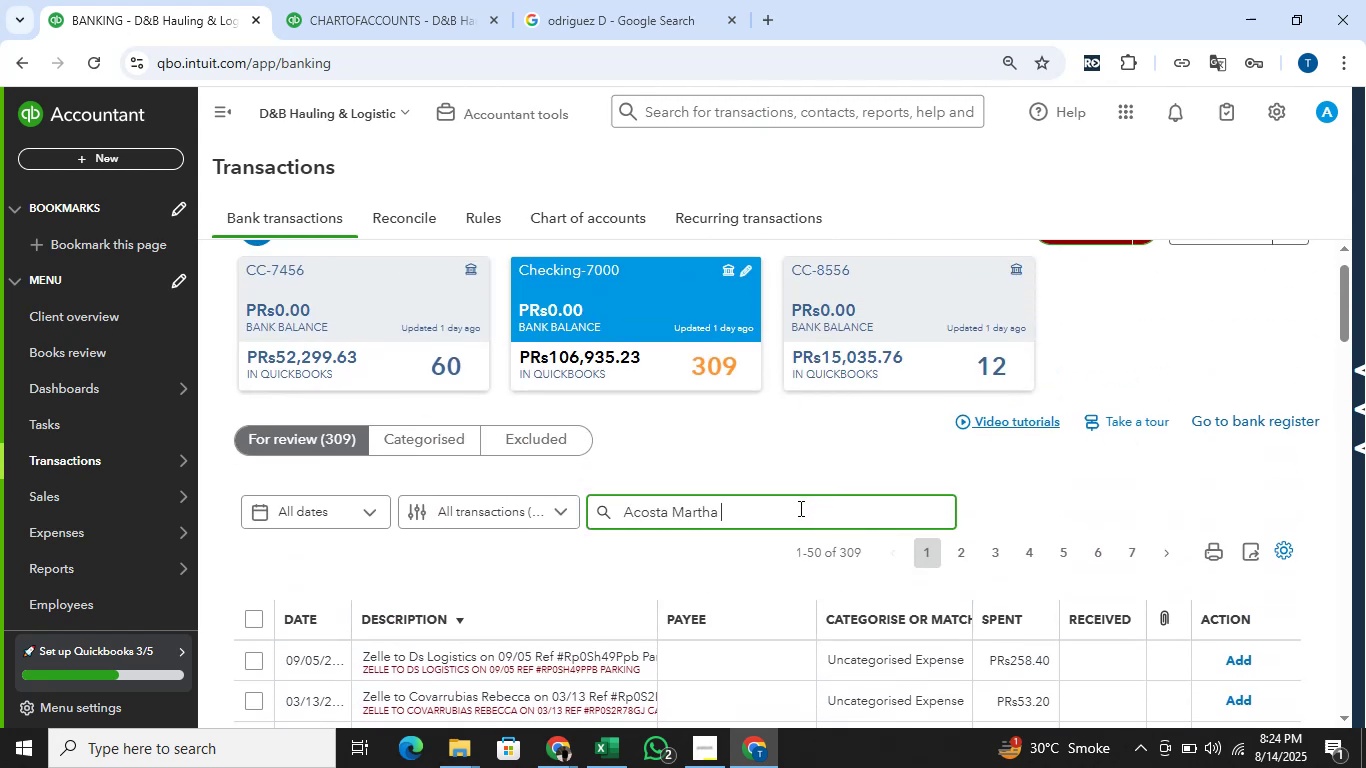 
key(Enter)
 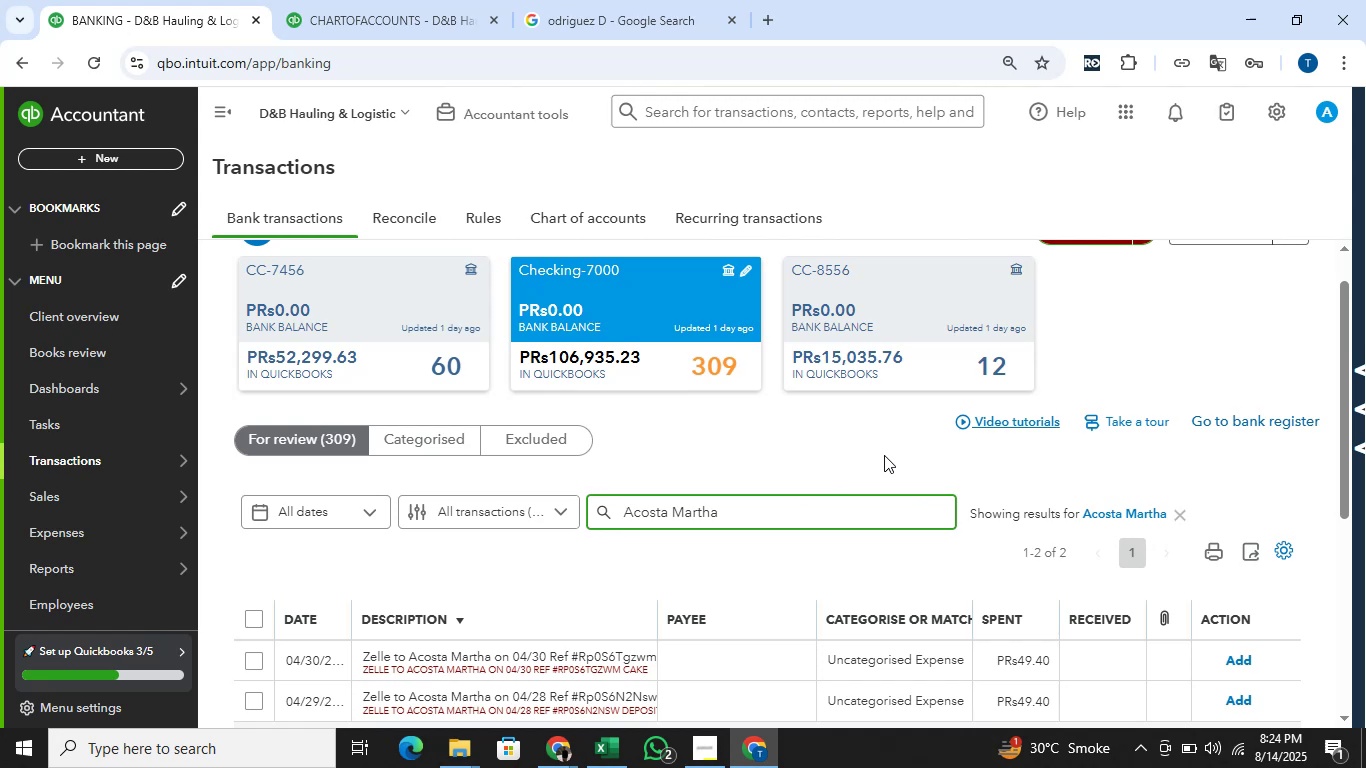 
scroll: coordinate [887, 452], scroll_direction: down, amount: 2.0
 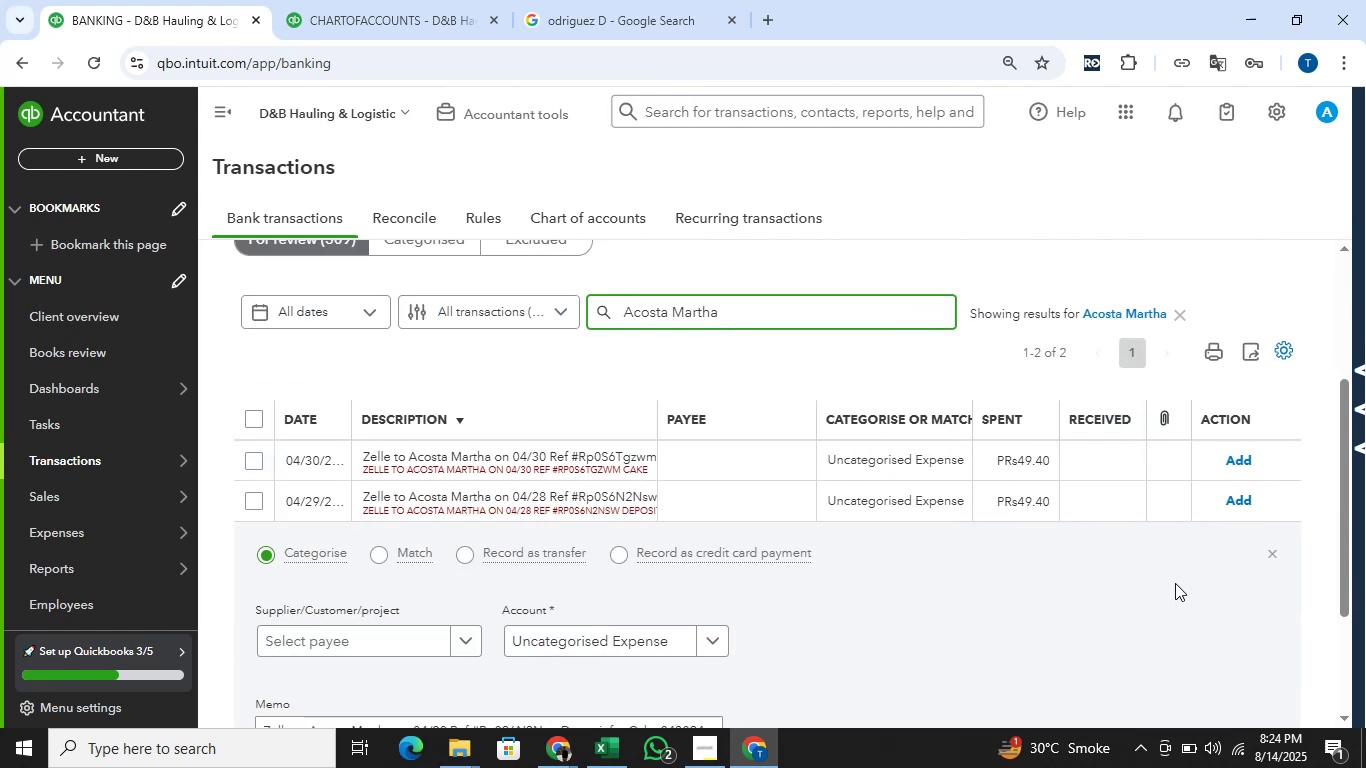 
left_click([1272, 559])
 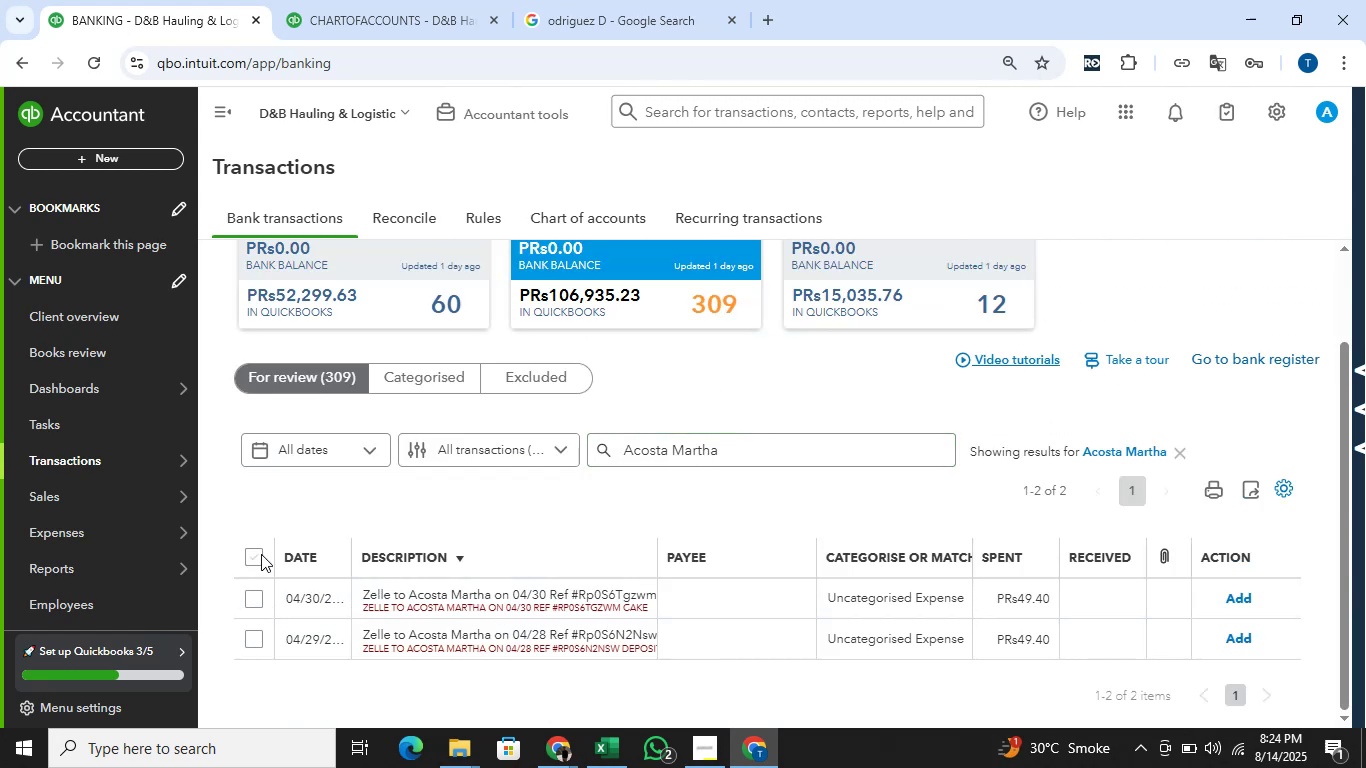 
wait(5.48)
 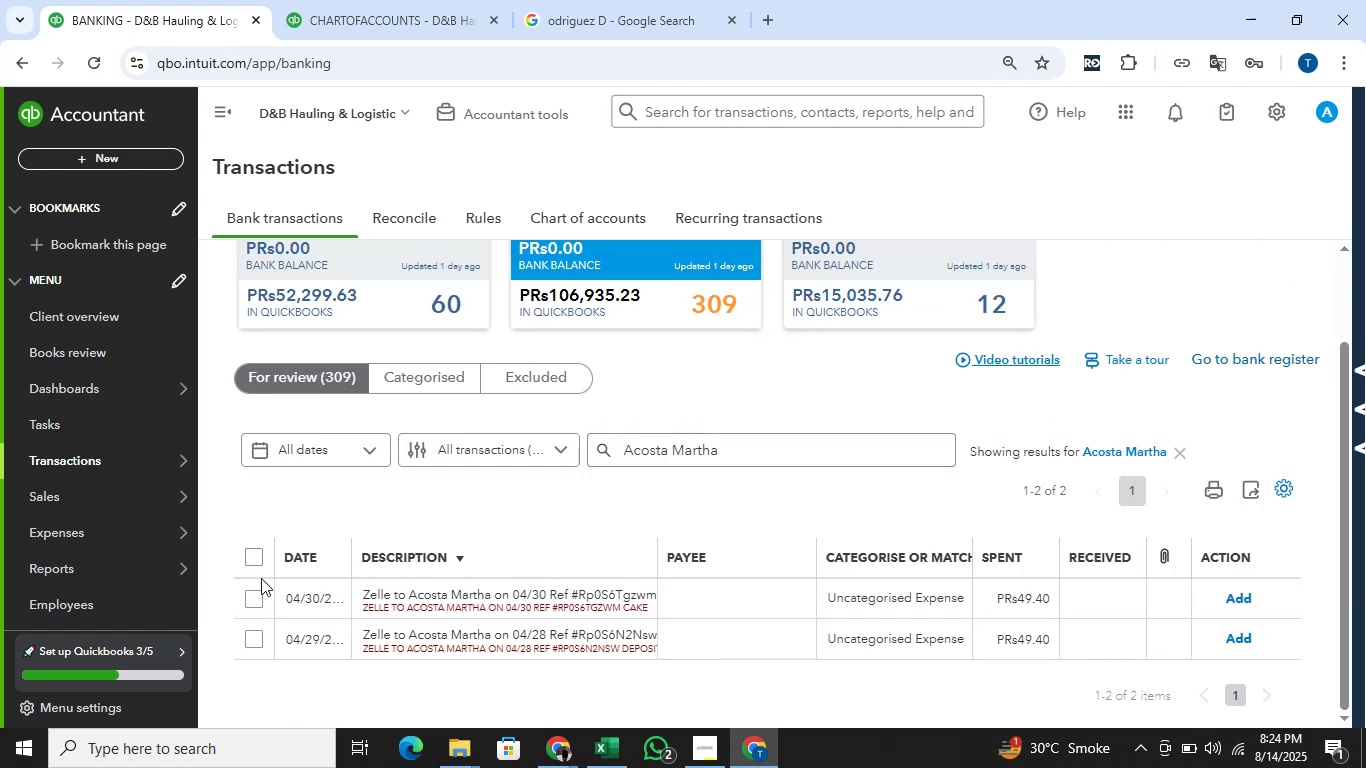 
left_click([661, 478])
 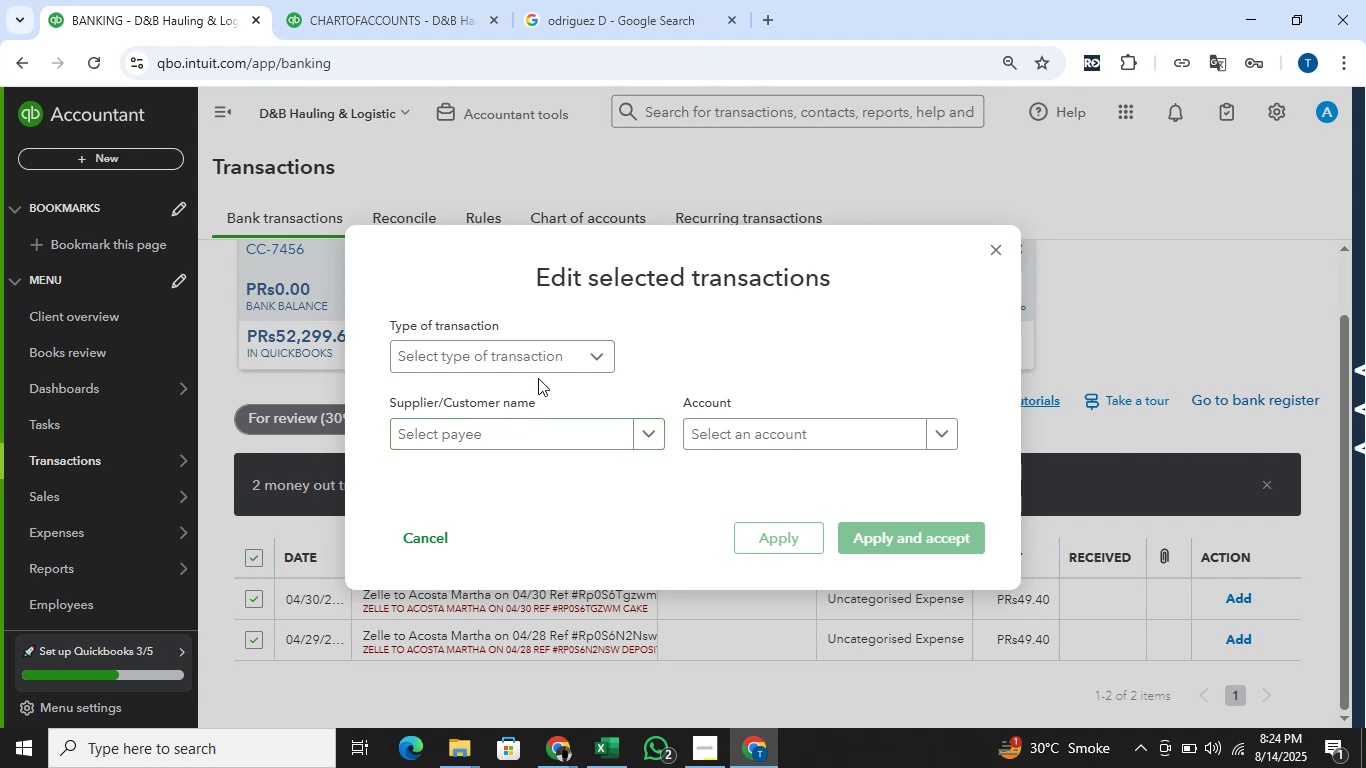 
left_click([558, 357])
 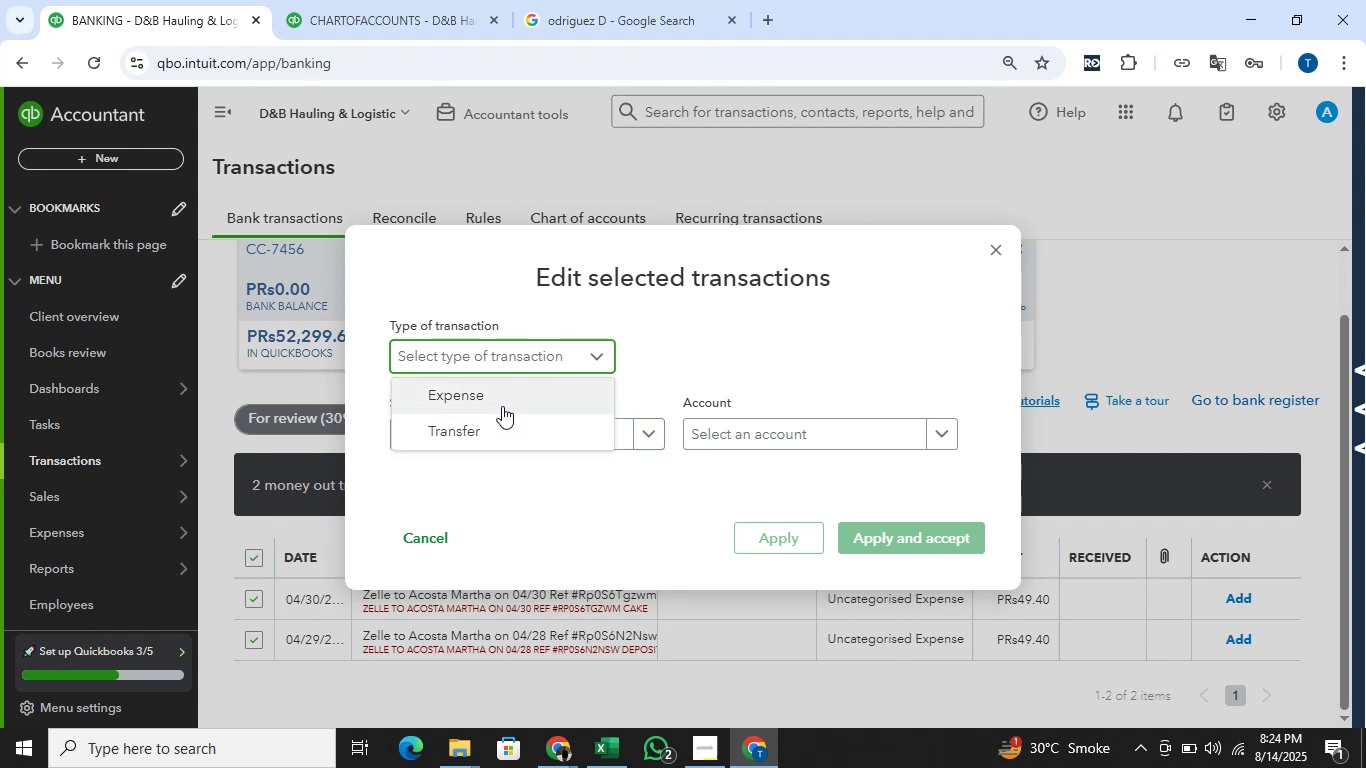 
left_click([502, 407])
 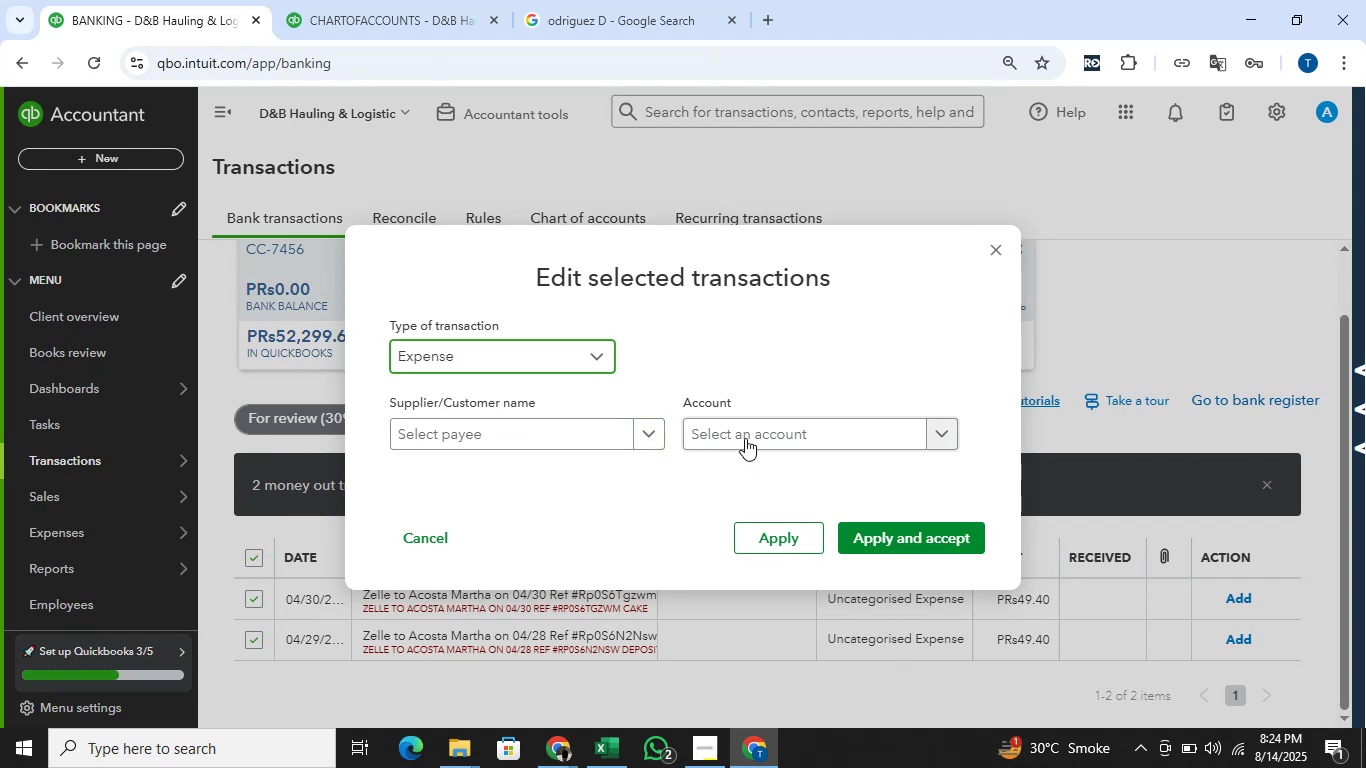 
left_click([748, 437])
 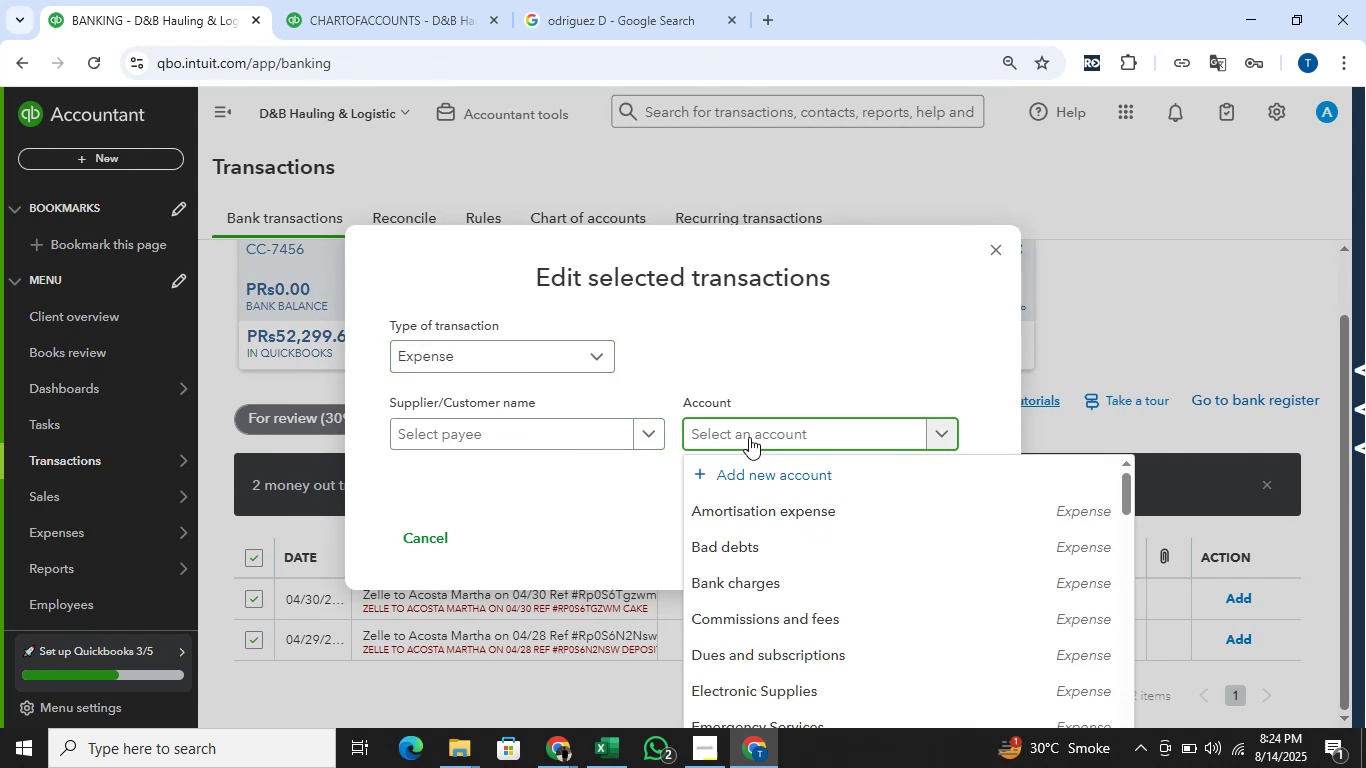 
type(pers)
 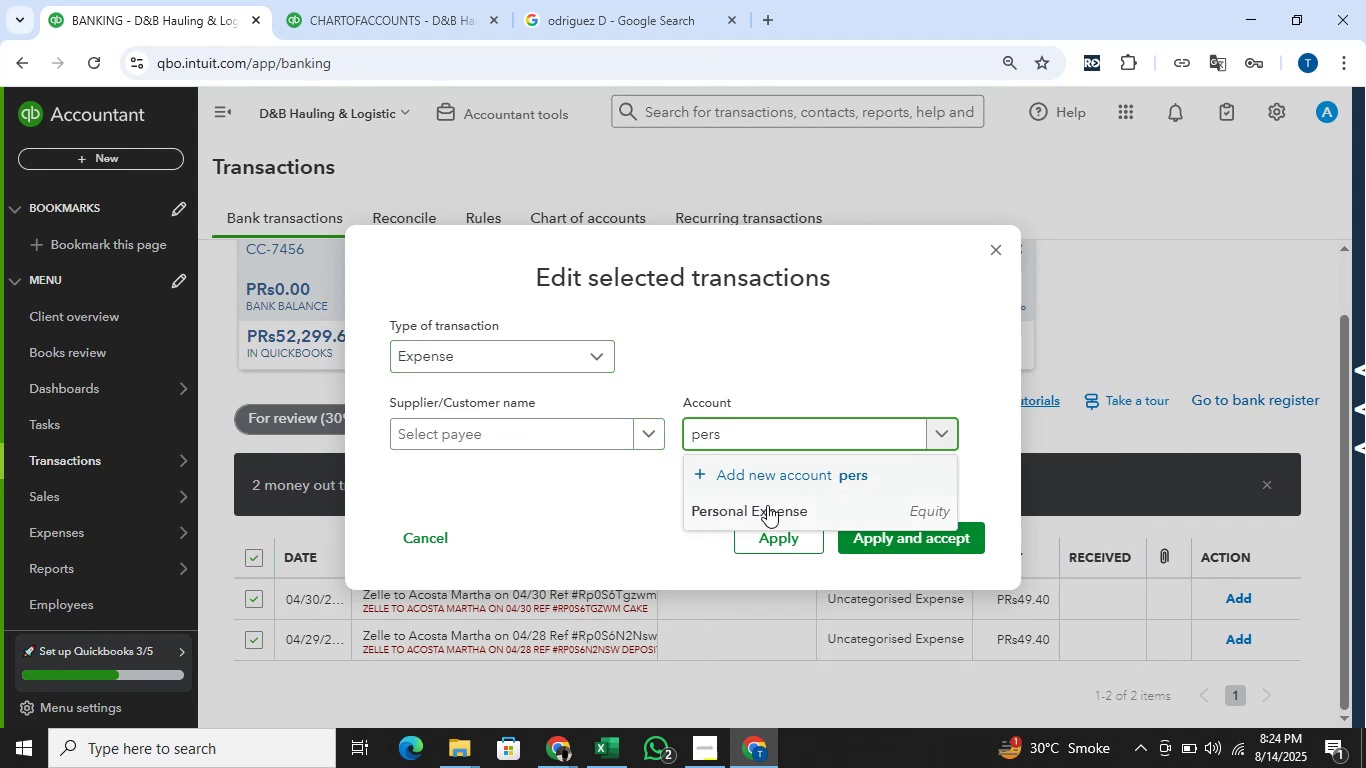 
left_click([767, 505])
 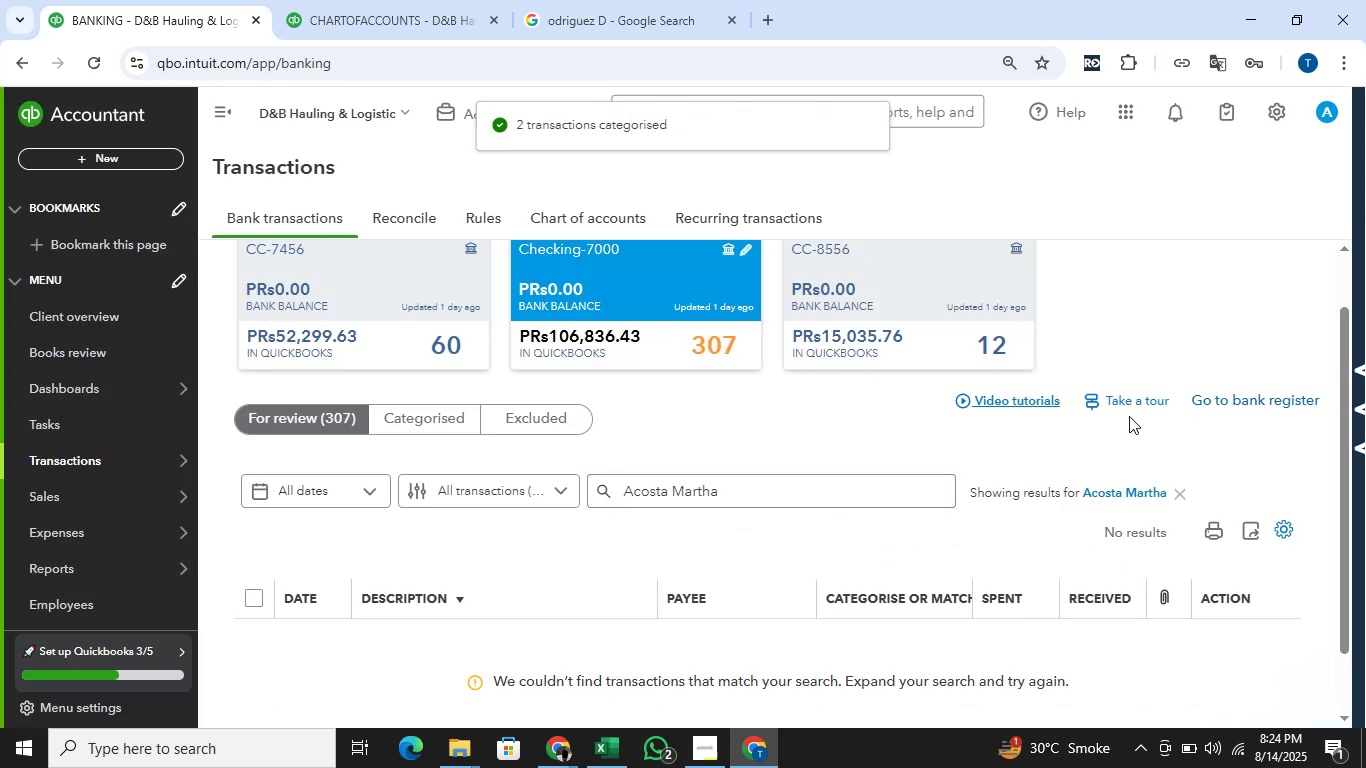 
left_click([1184, 499])
 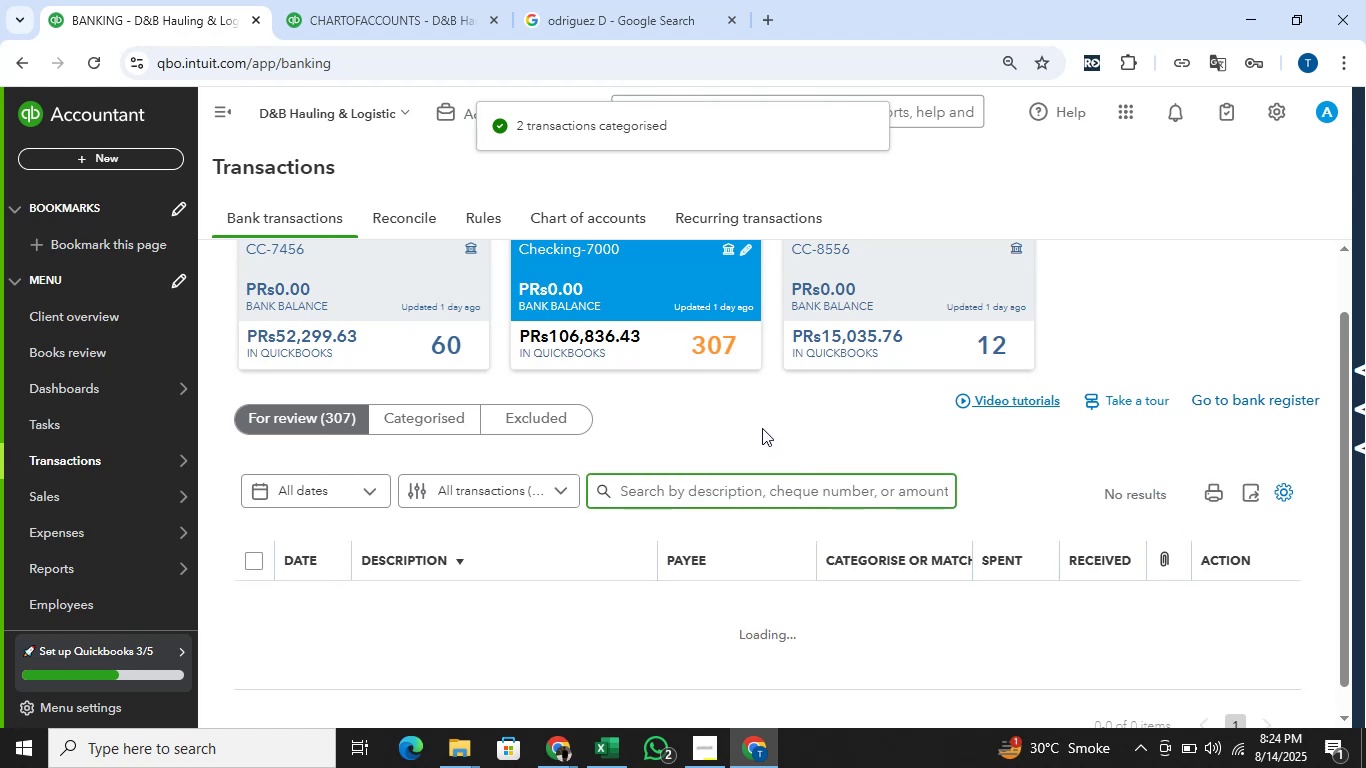 
scroll: coordinate [422, 456], scroll_direction: down, amount: 8.0
 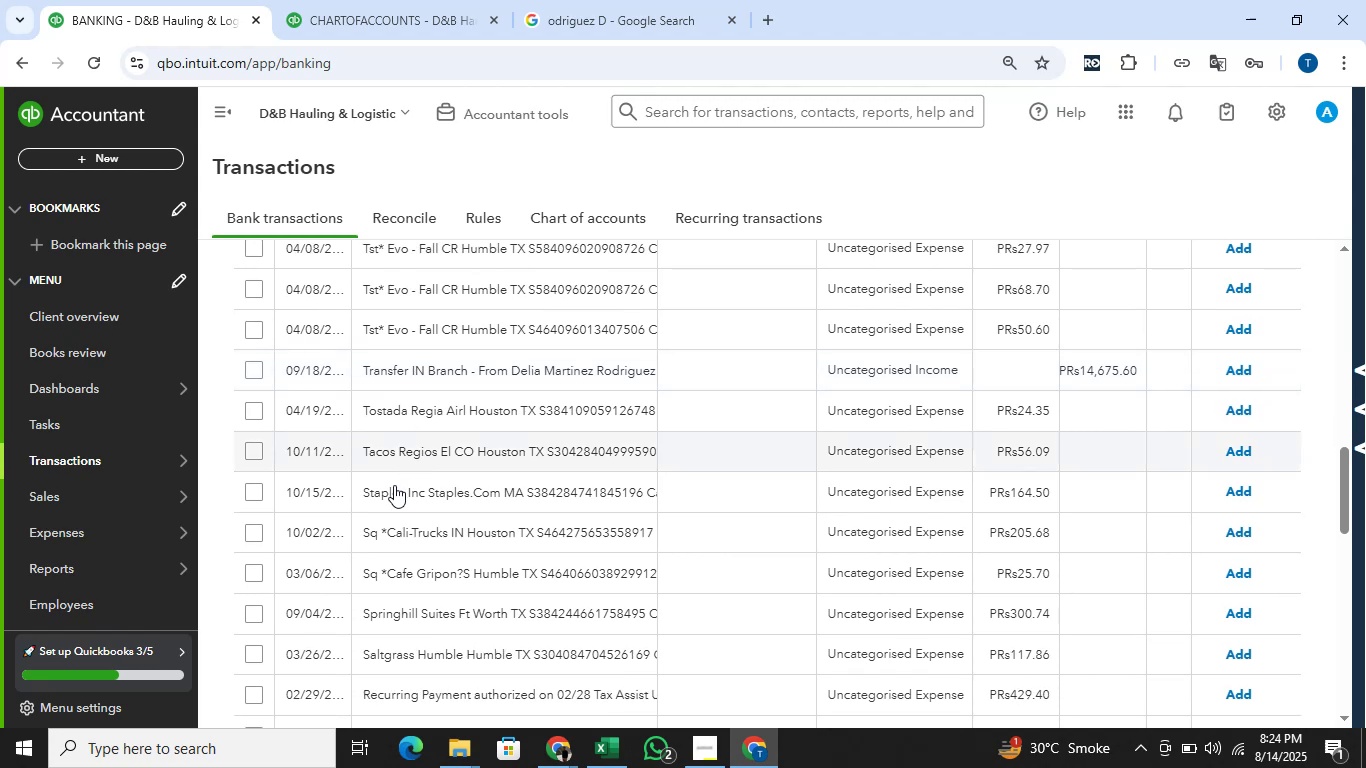 
scroll: coordinate [689, 408], scroll_direction: down, amount: 5.0
 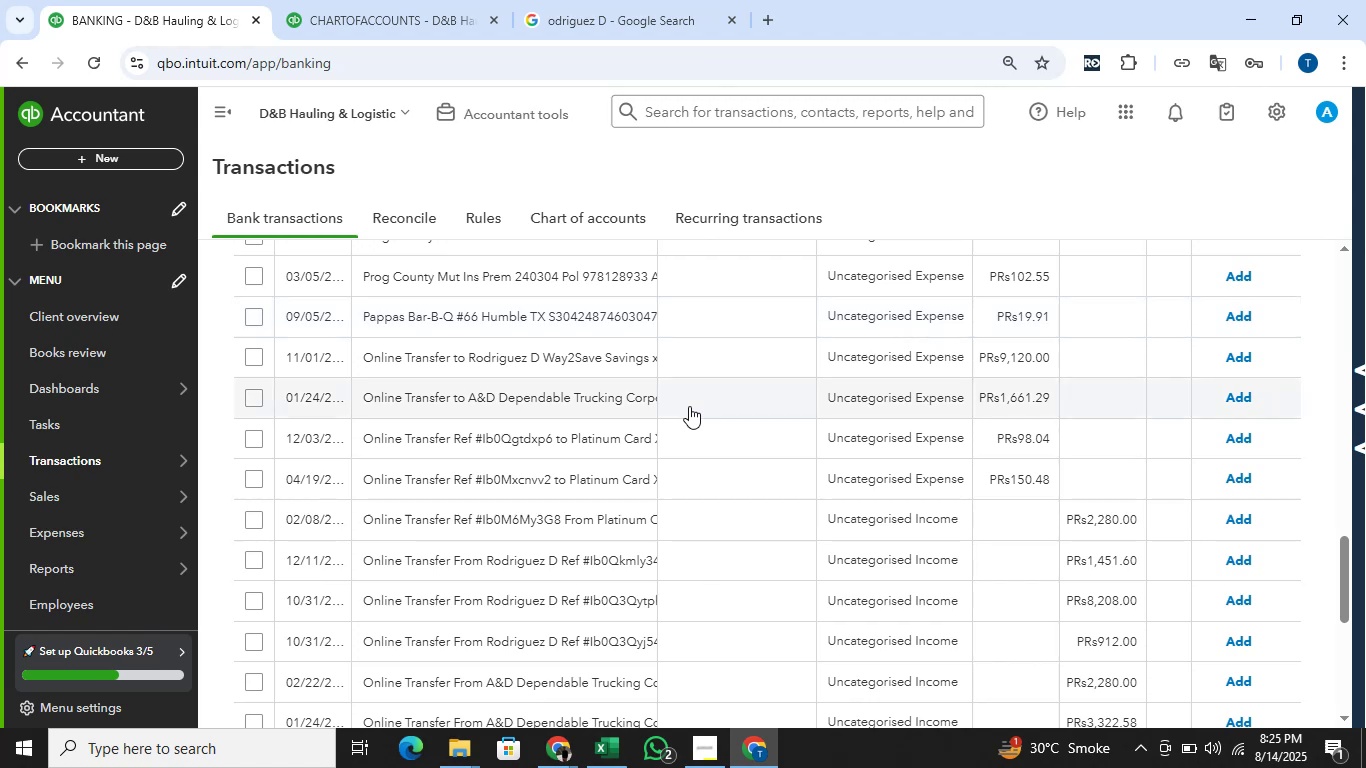 
scroll: coordinate [689, 405], scroll_direction: down, amount: 1.0
 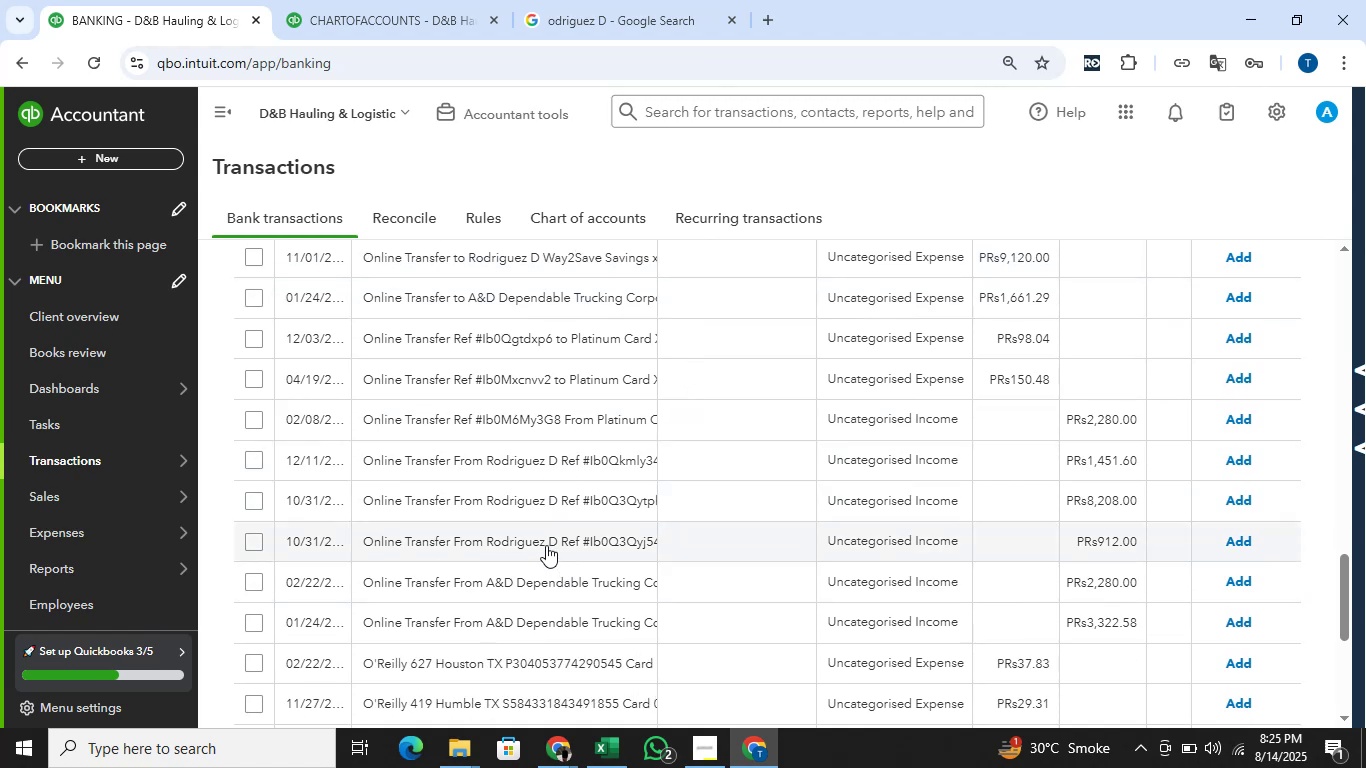 
wait(9.13)
 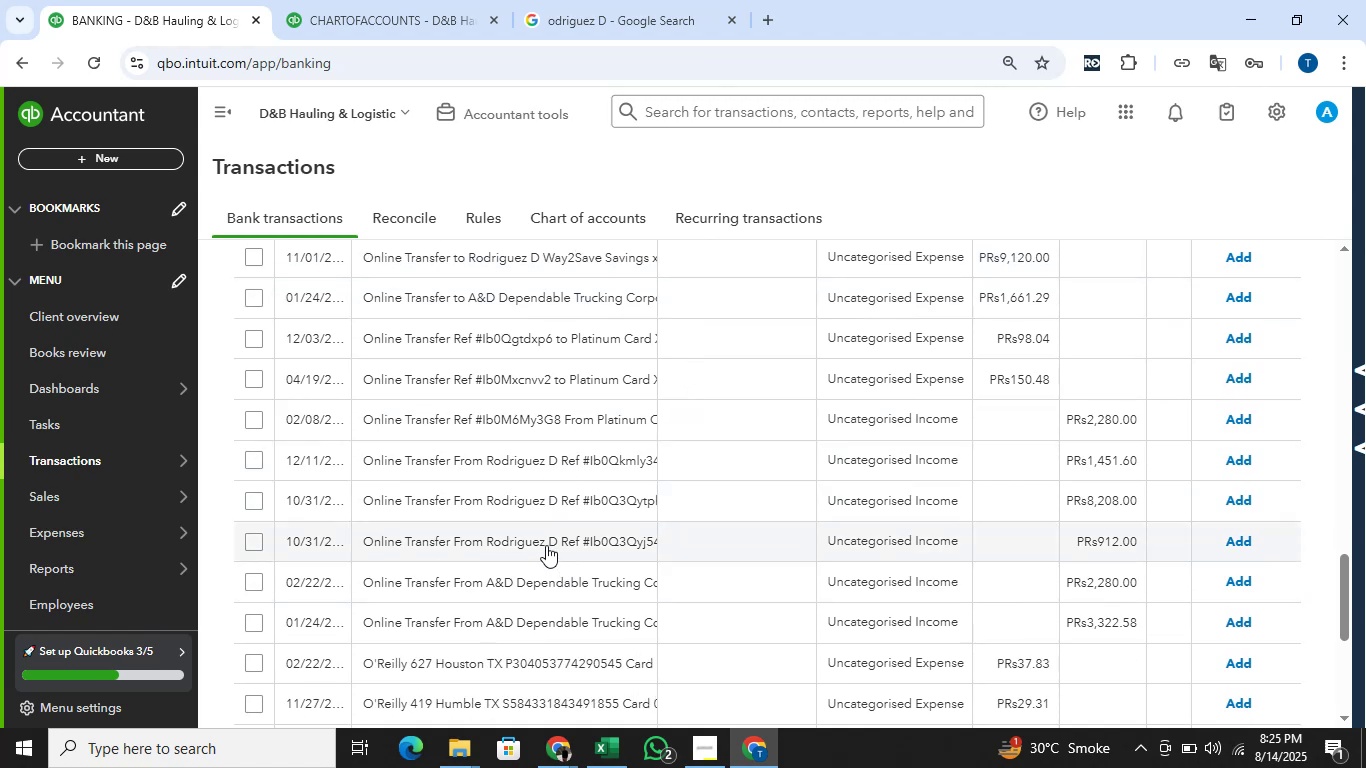 
scroll: coordinate [592, 501], scroll_direction: up, amount: 3.0
 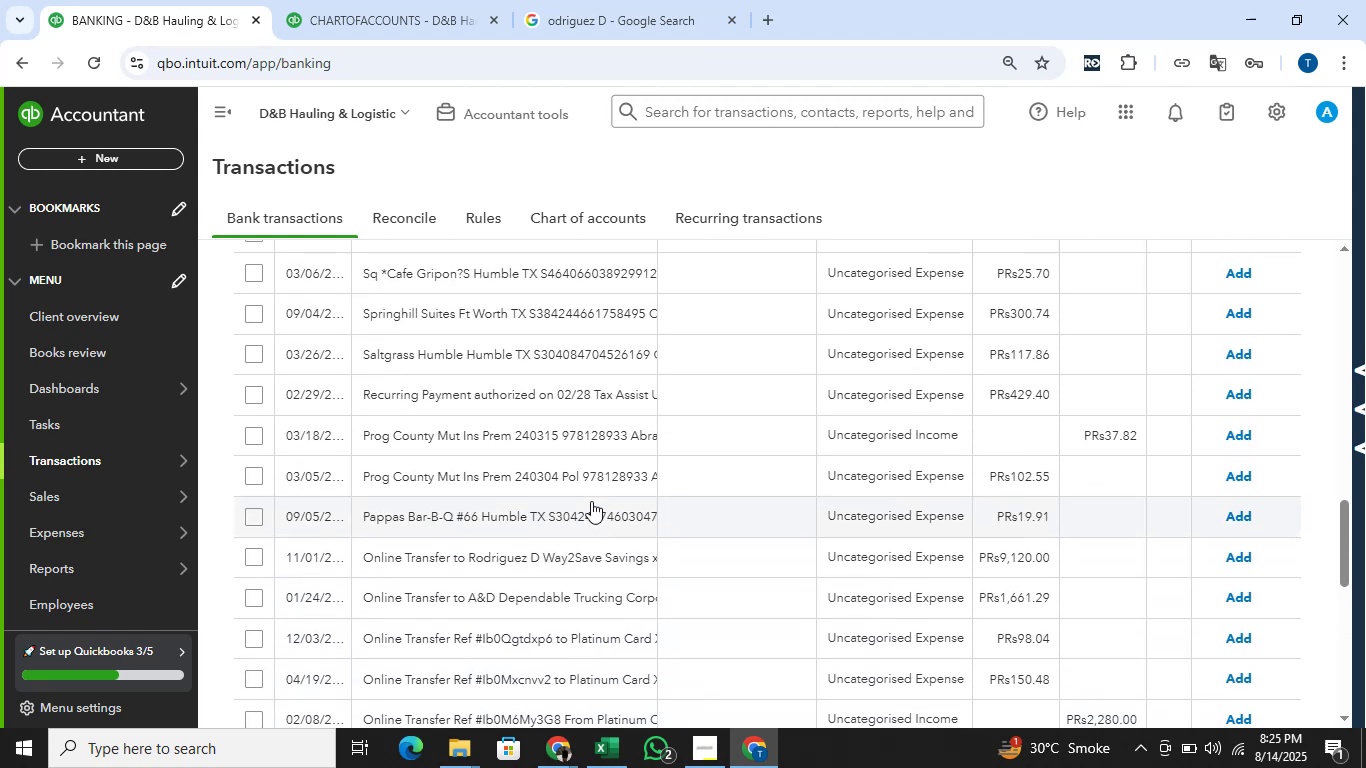 
scroll: coordinate [587, 496], scroll_direction: down, amount: 3.0
 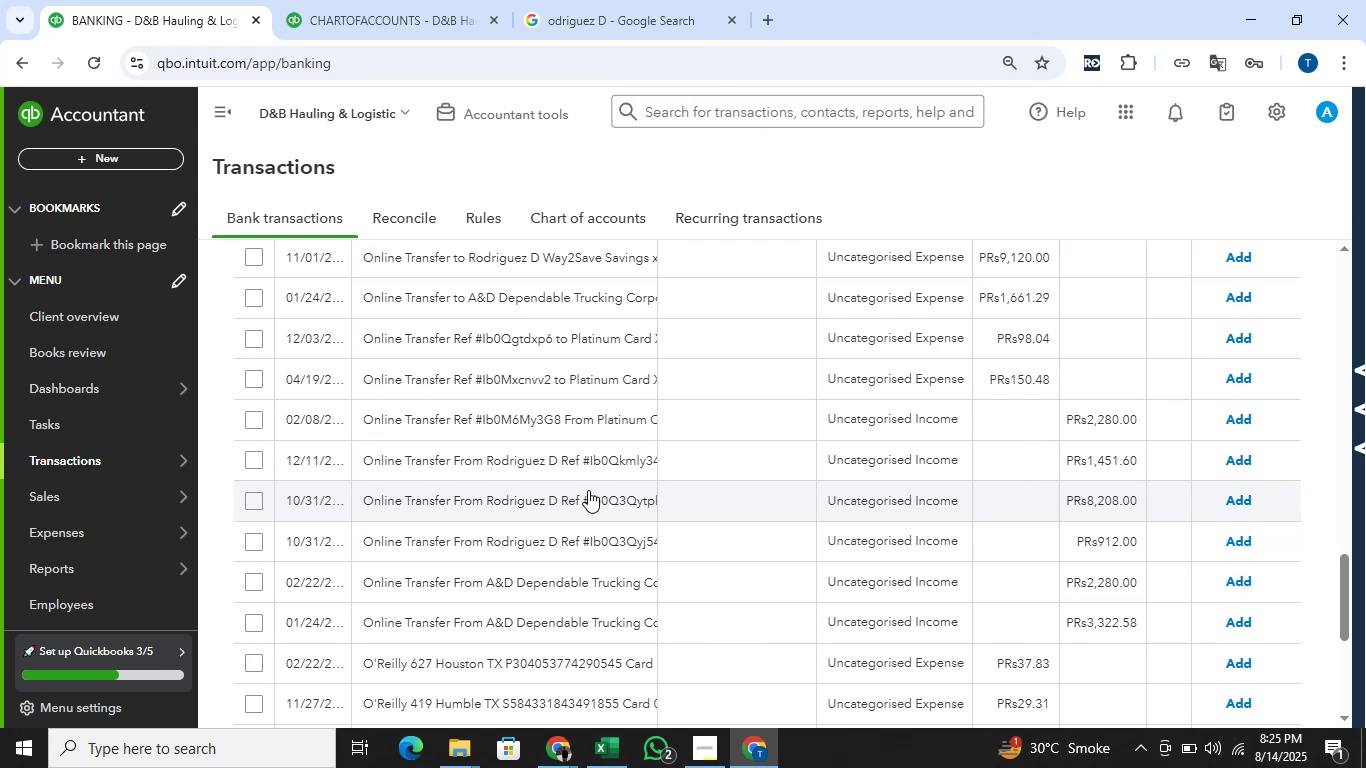 
wait(9.44)
 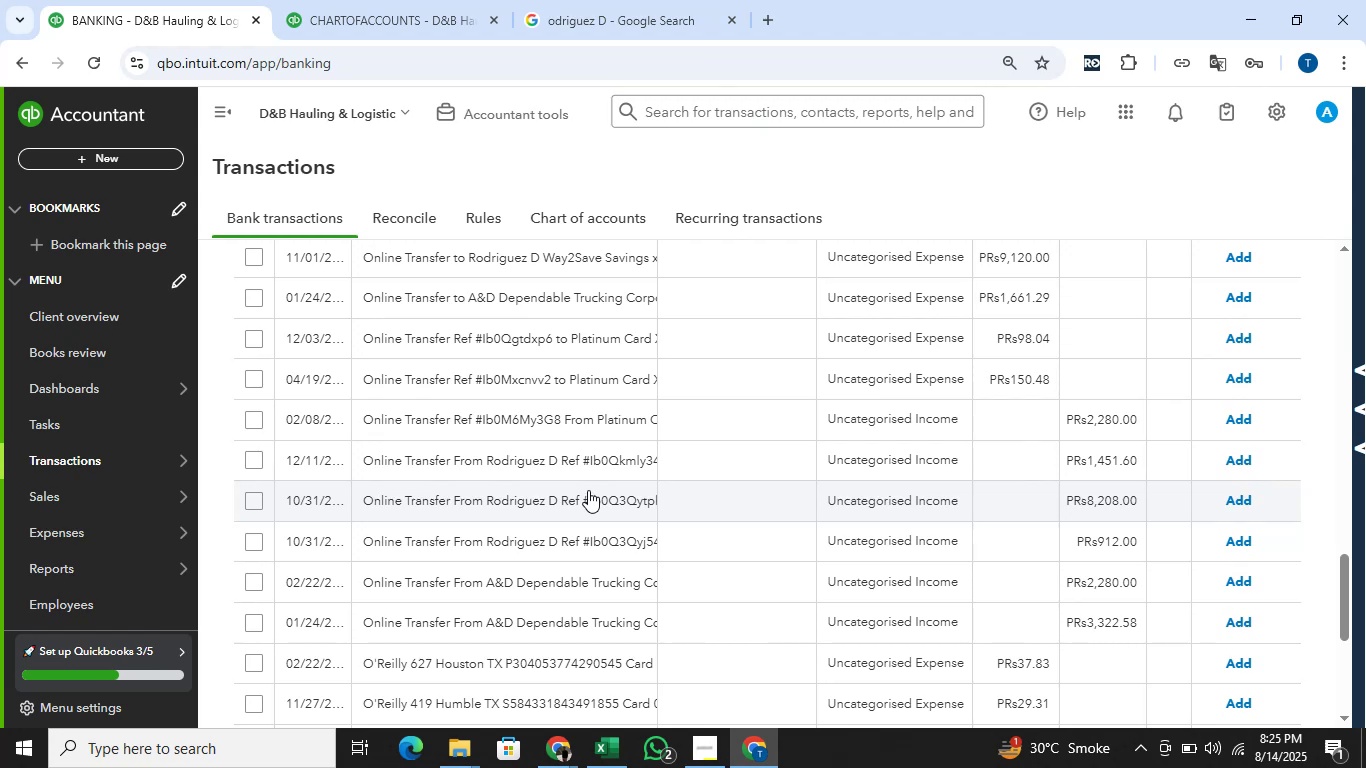 
scroll: coordinate [792, 507], scroll_direction: down, amount: 4.0
 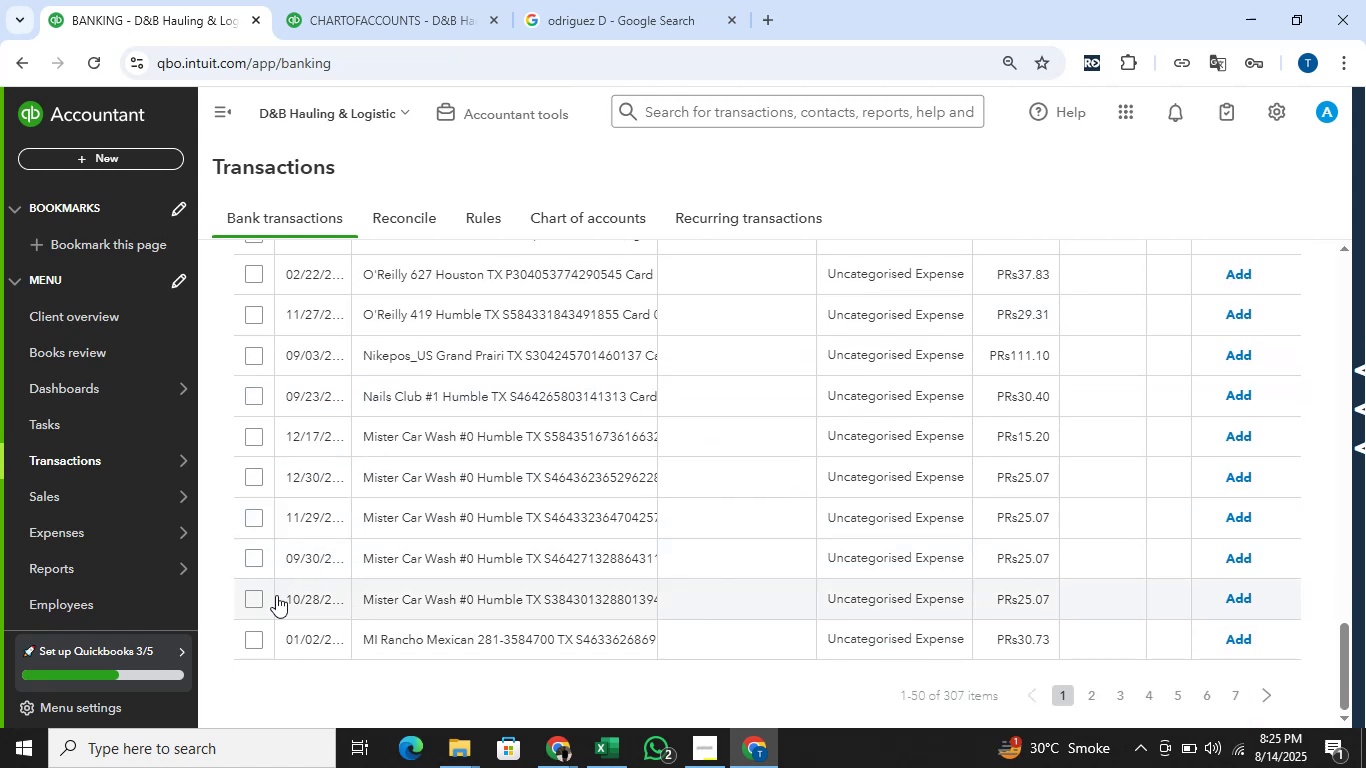 
wait(8.35)
 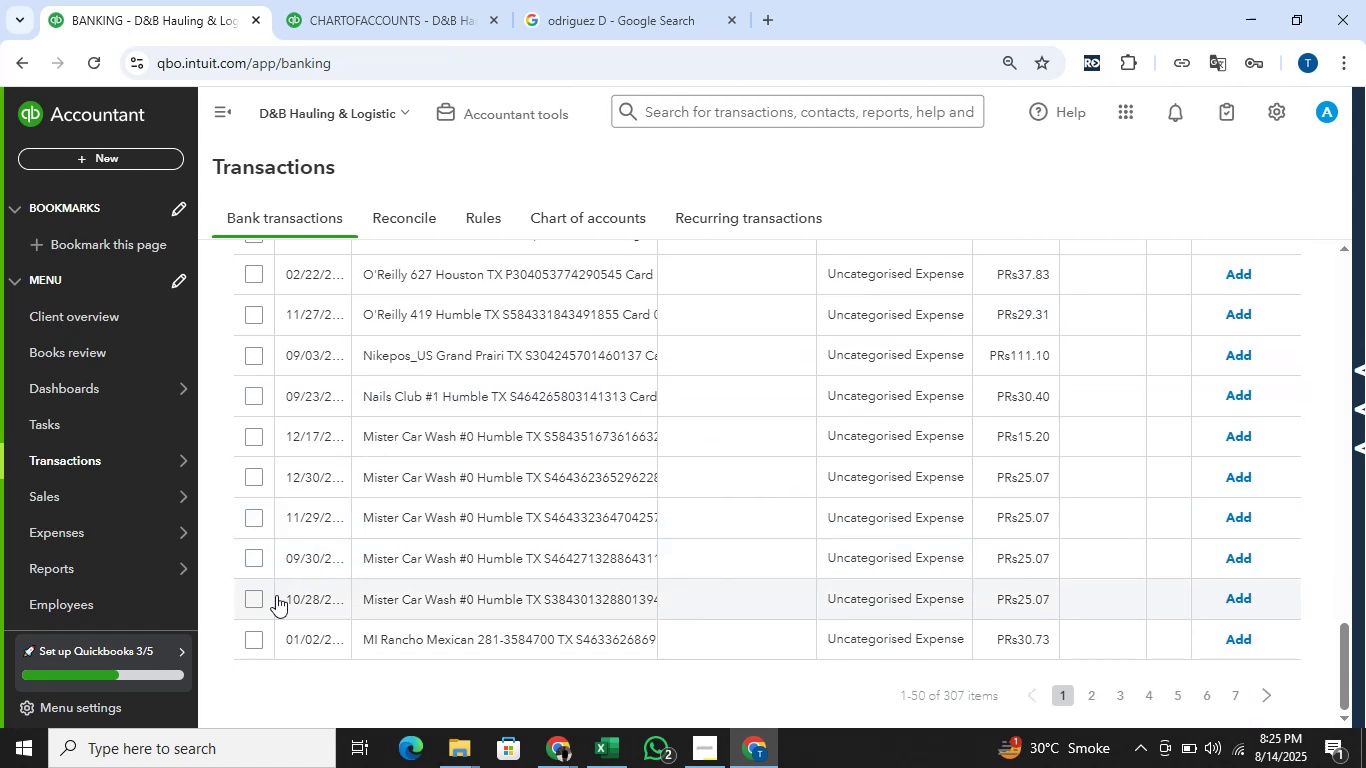 
left_click([247, 476])
 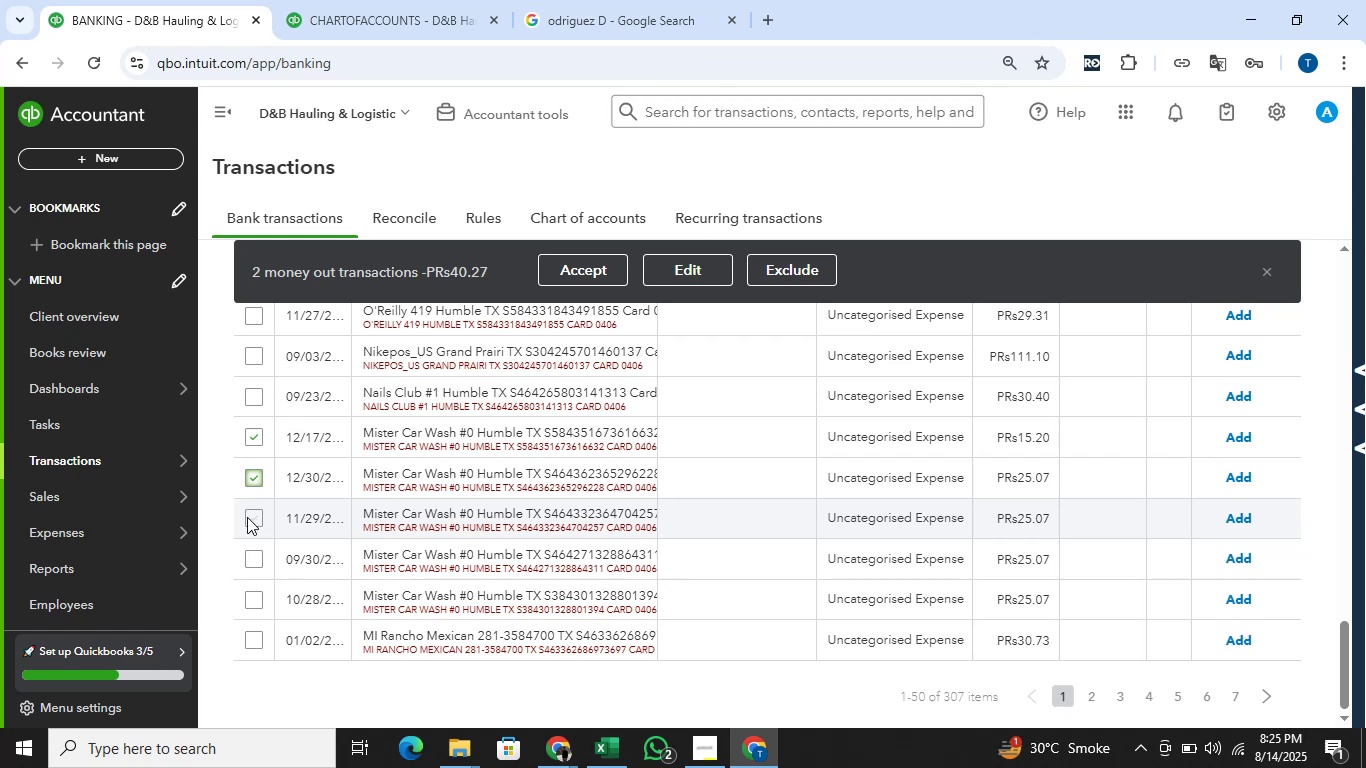 
left_click([248, 520])
 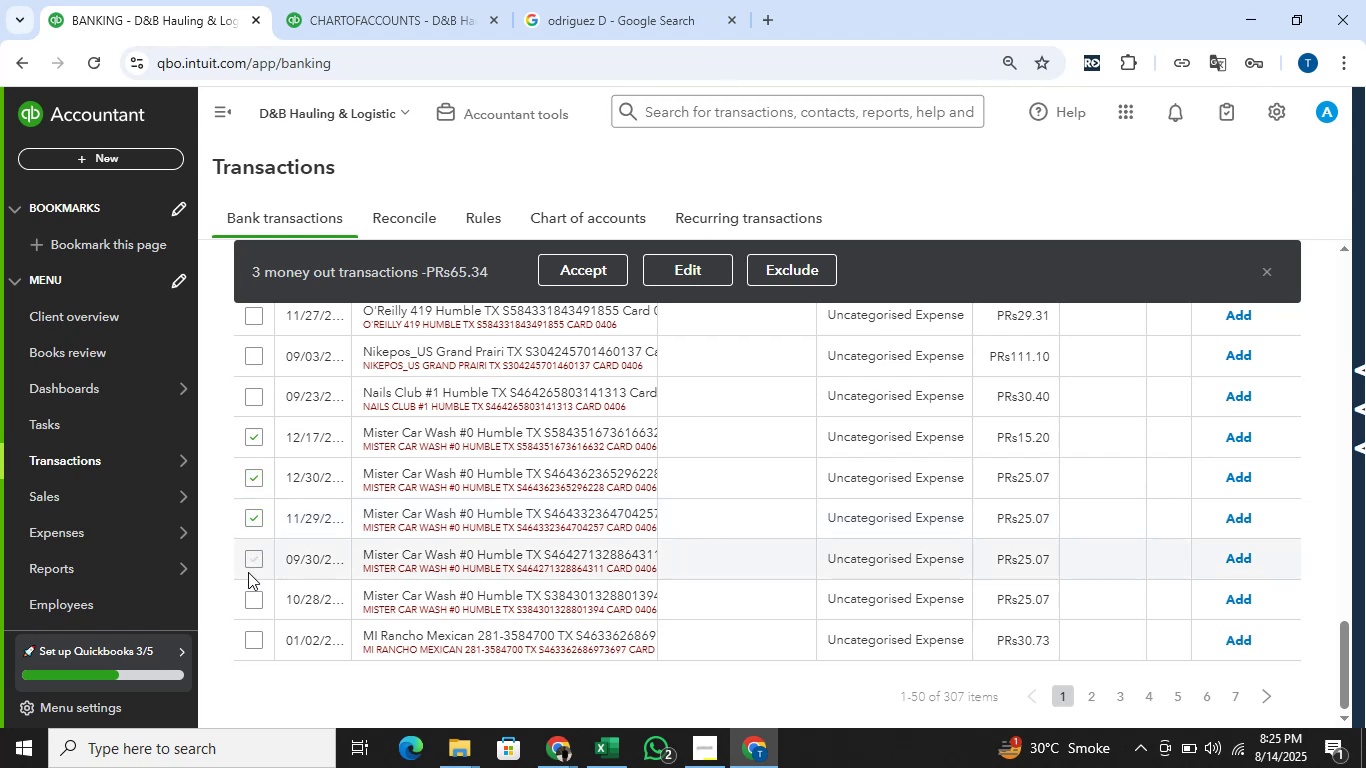 
left_click([257, 606])
 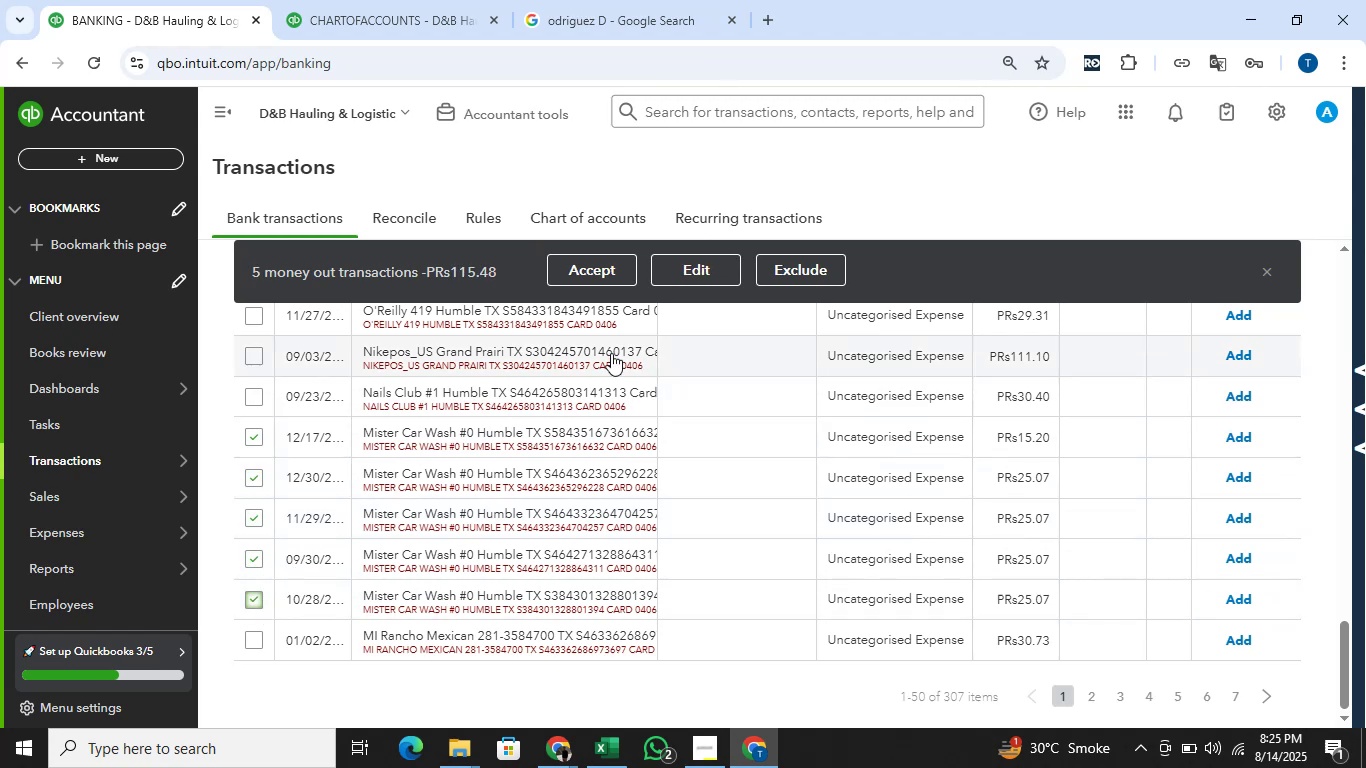 
left_click([681, 259])
 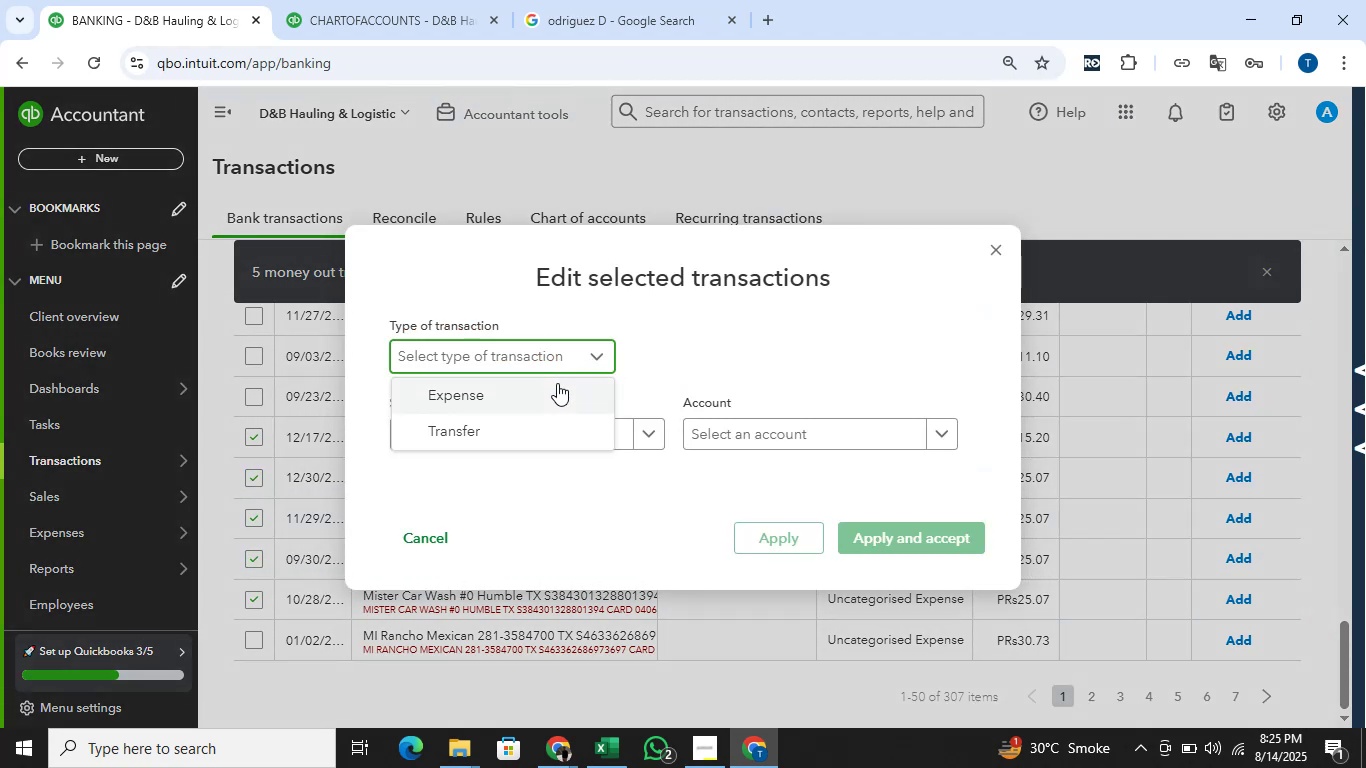 
left_click([556, 384])
 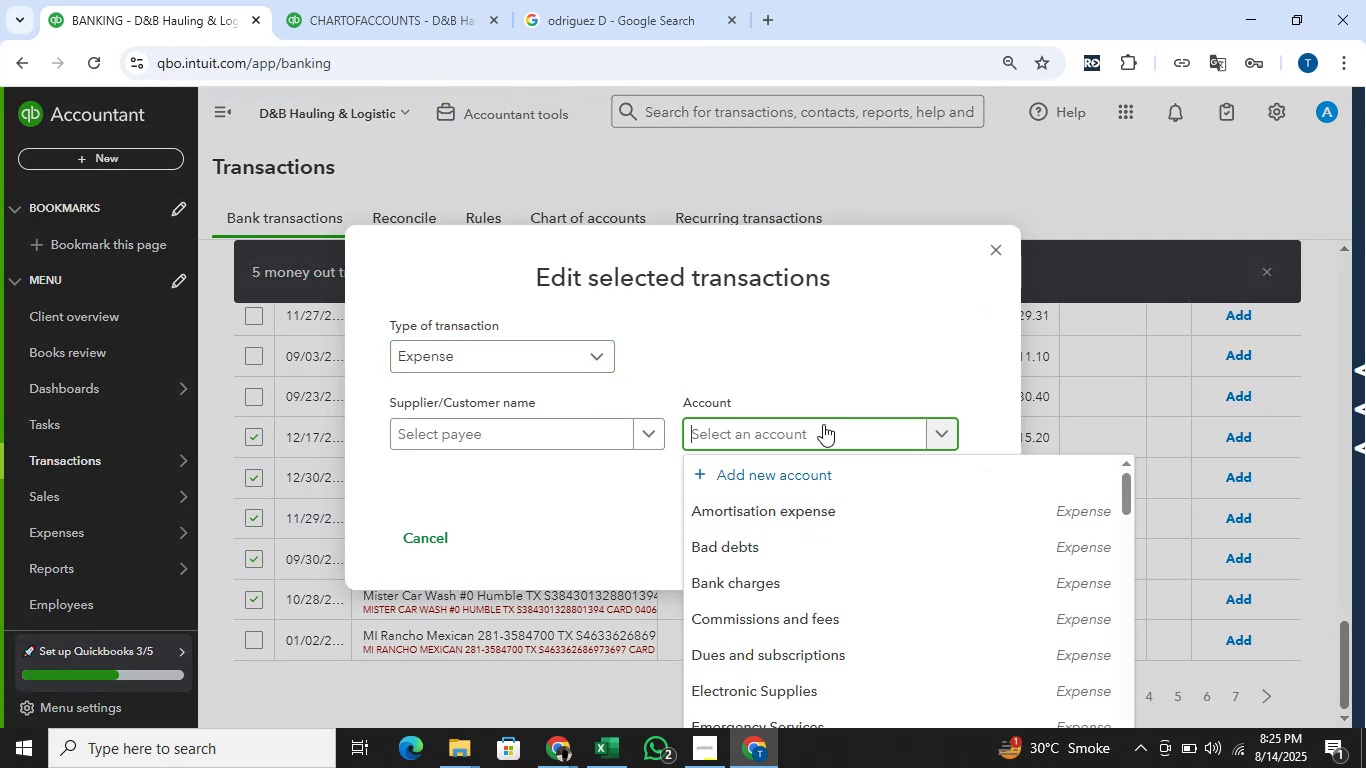 
type(repair)
 